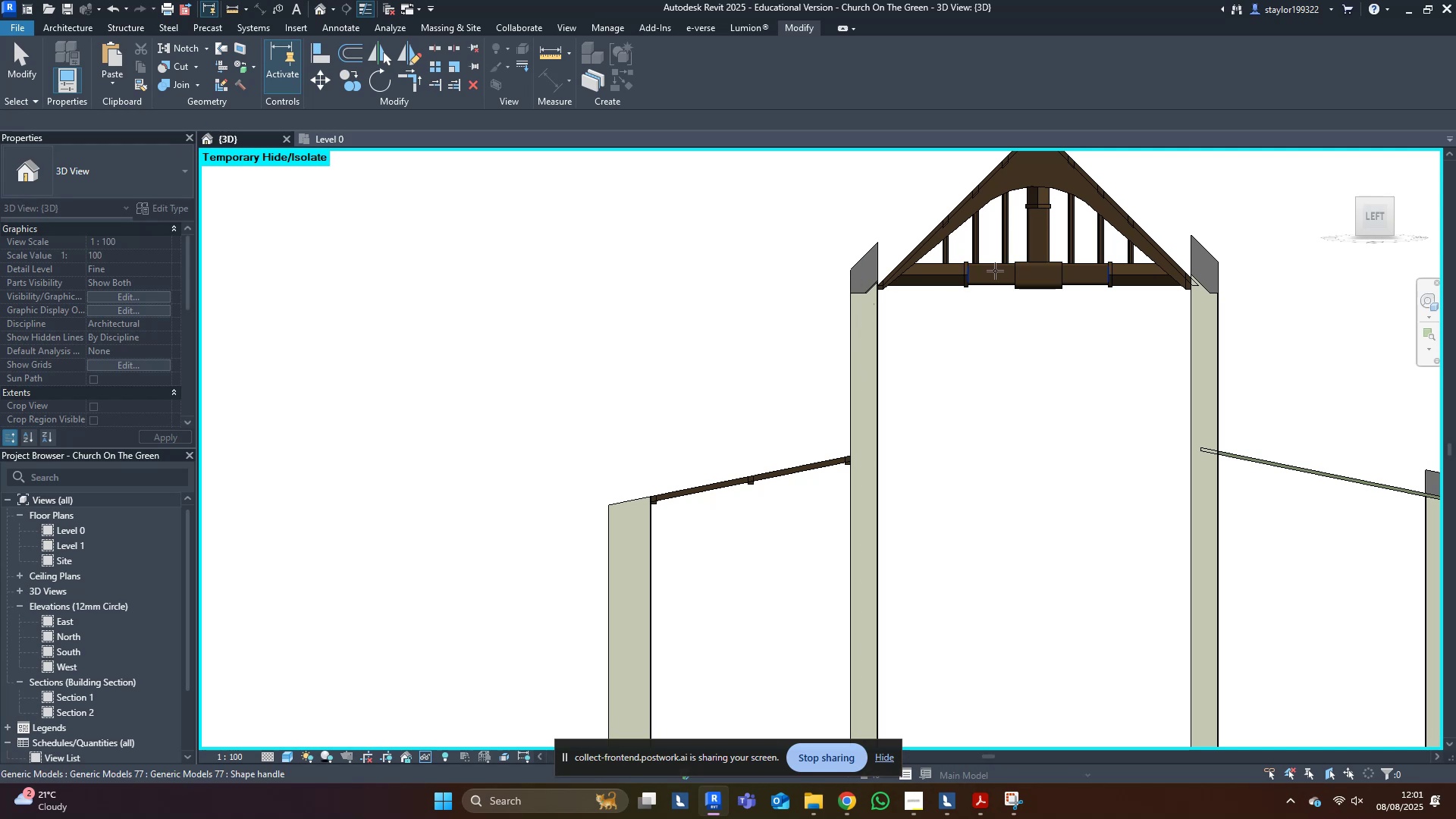 
left_click([995, 271])
 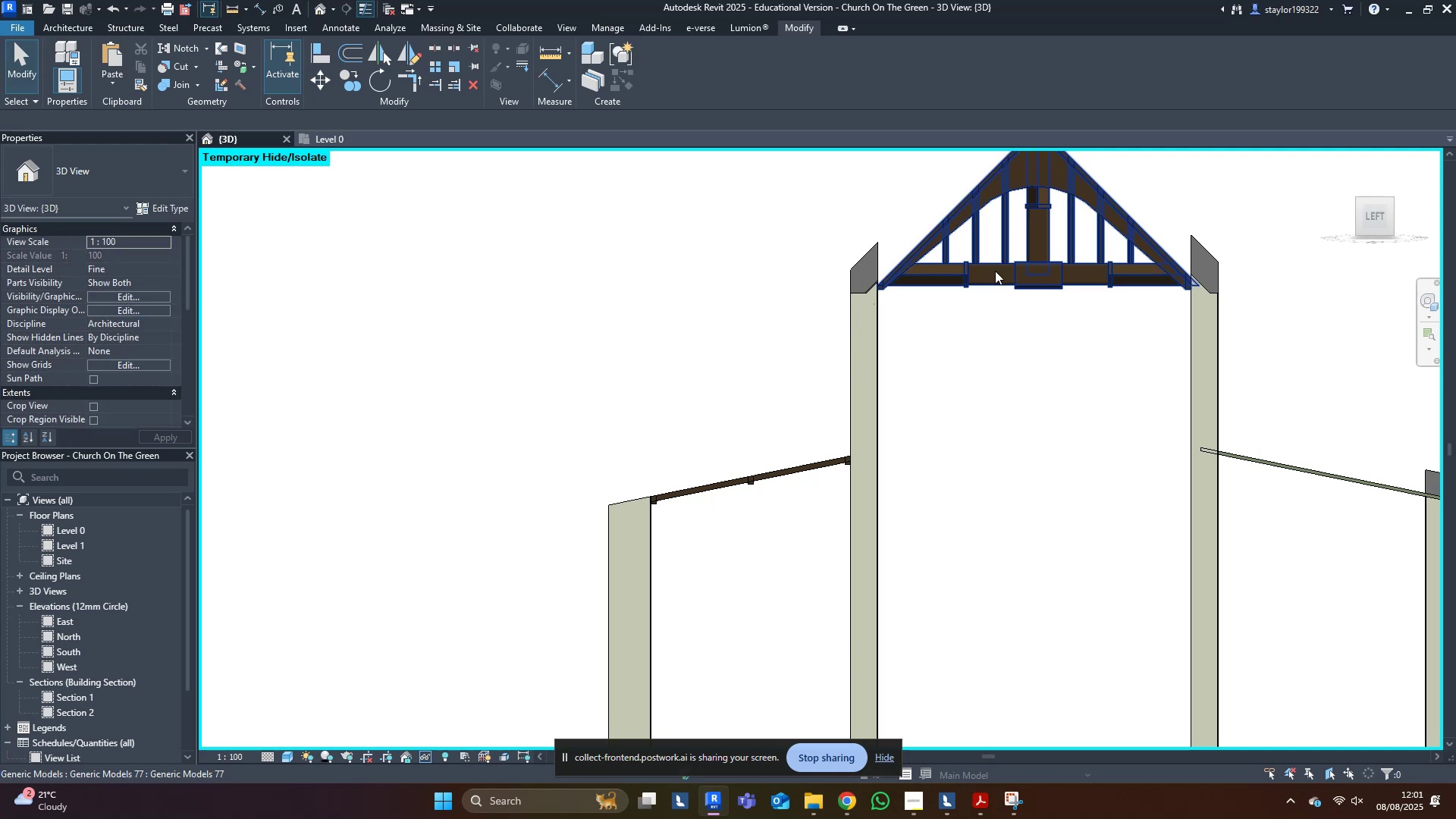 
key(Tab)
 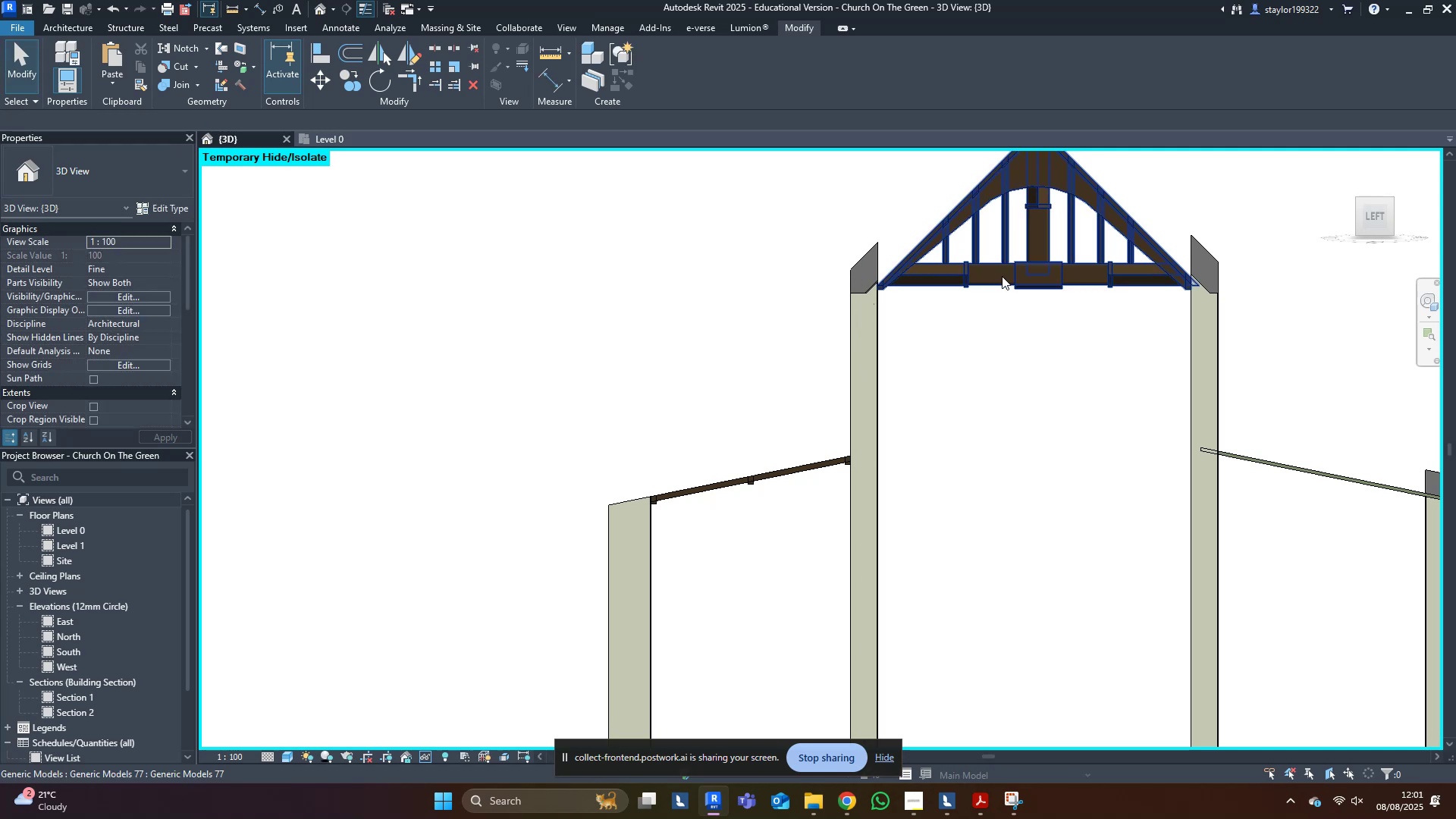 
key(Tab)
 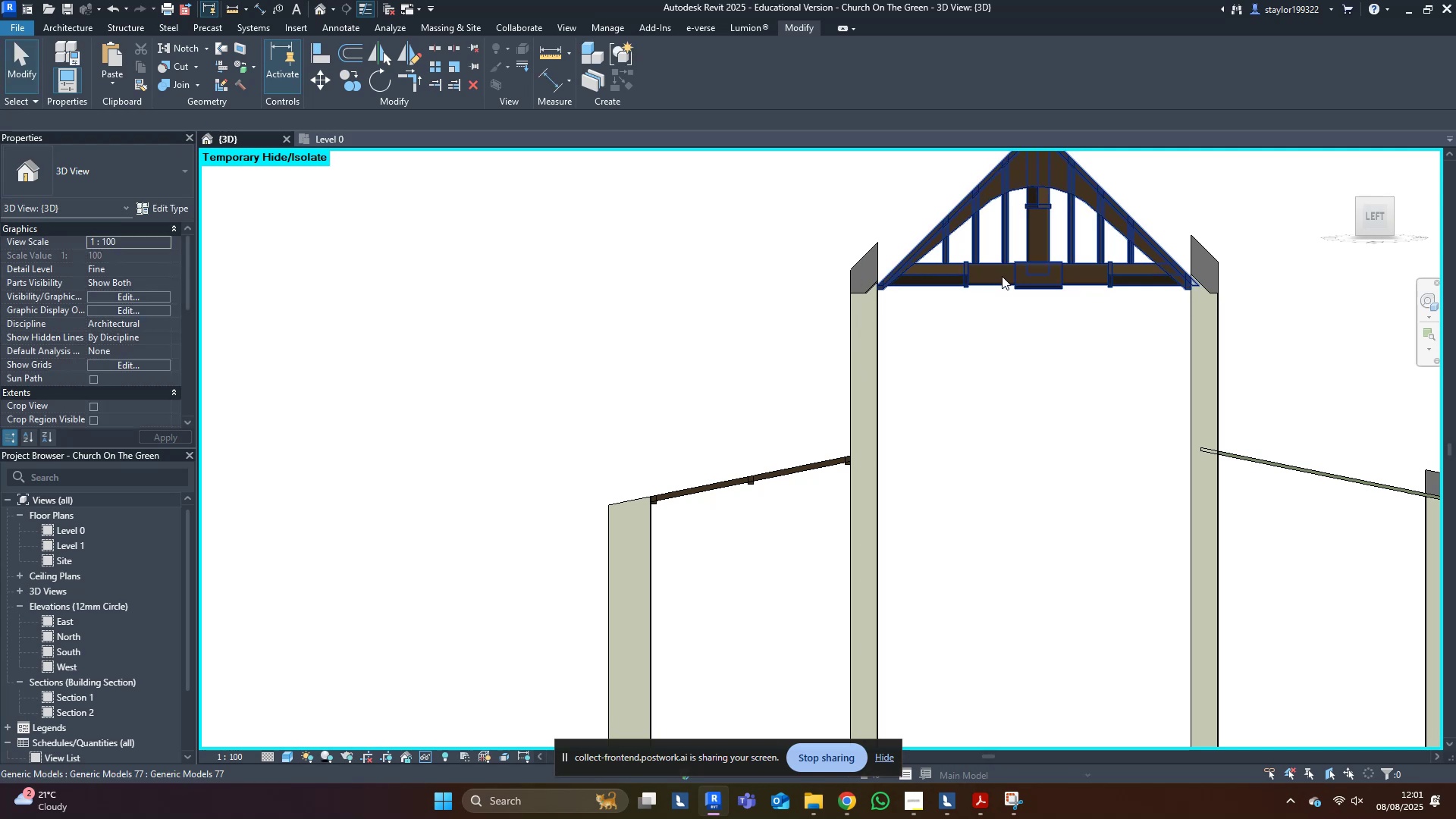 
key(Tab)
 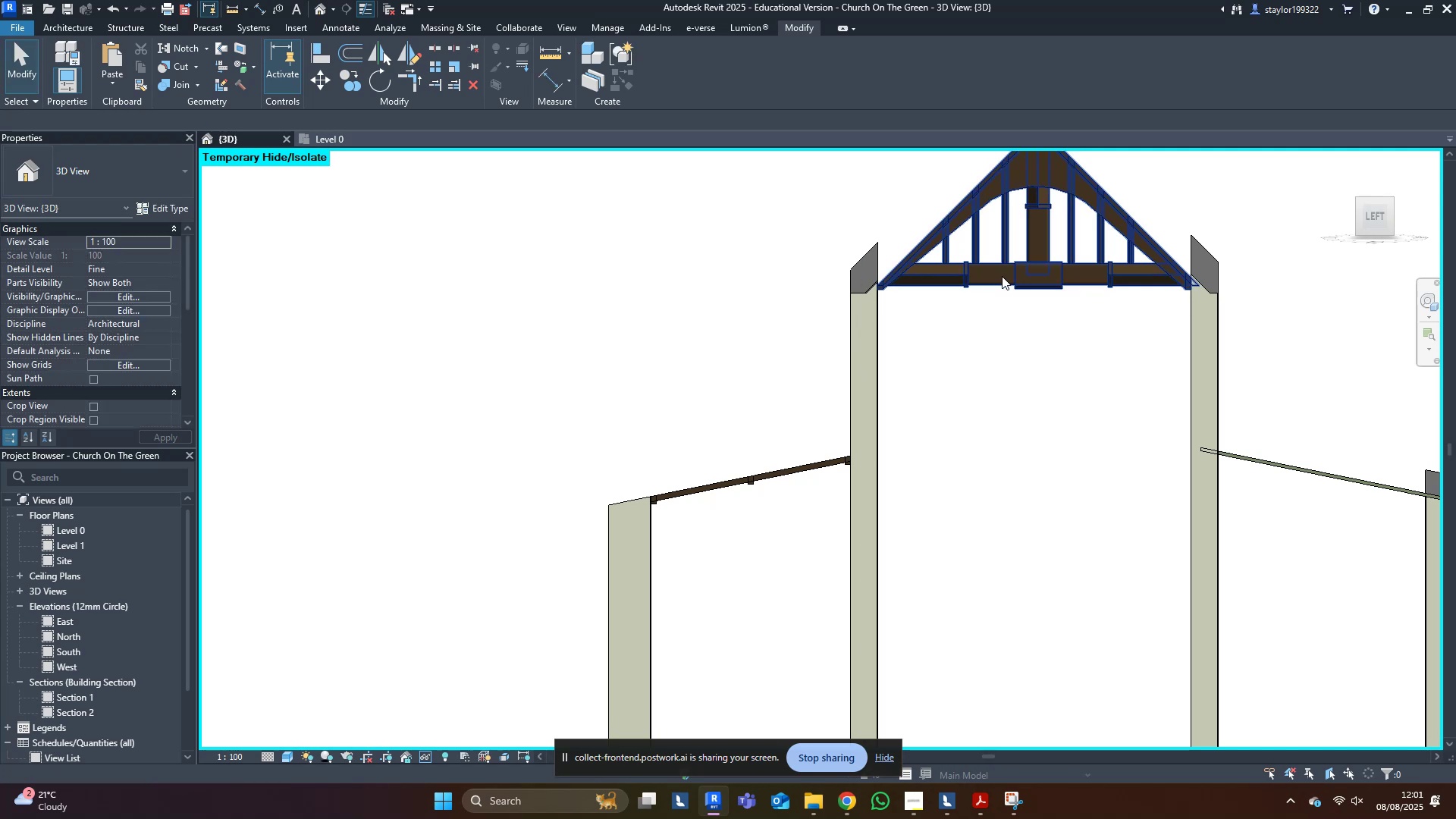 
key(Tab)
 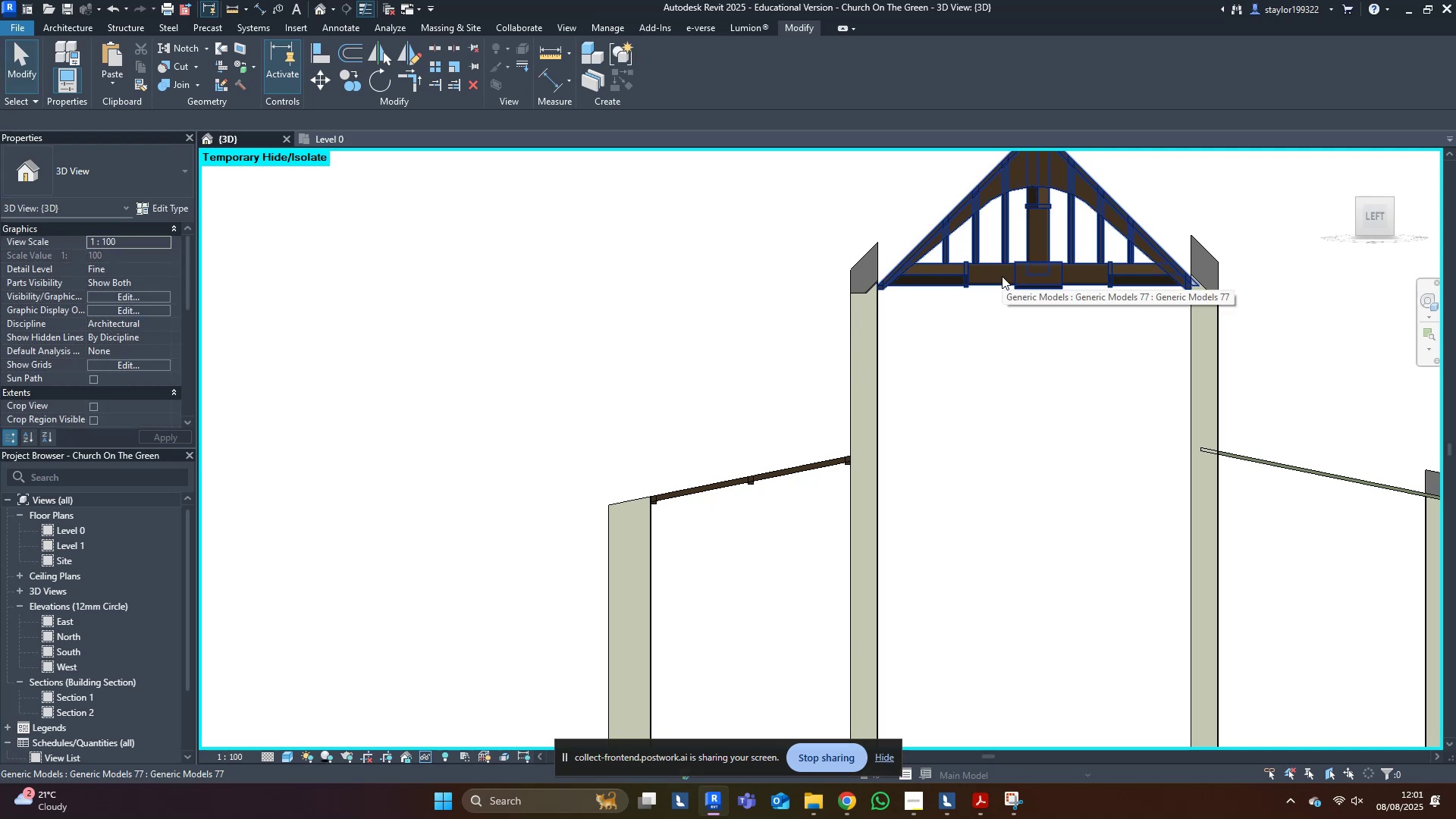 
key(VolumeDown)
 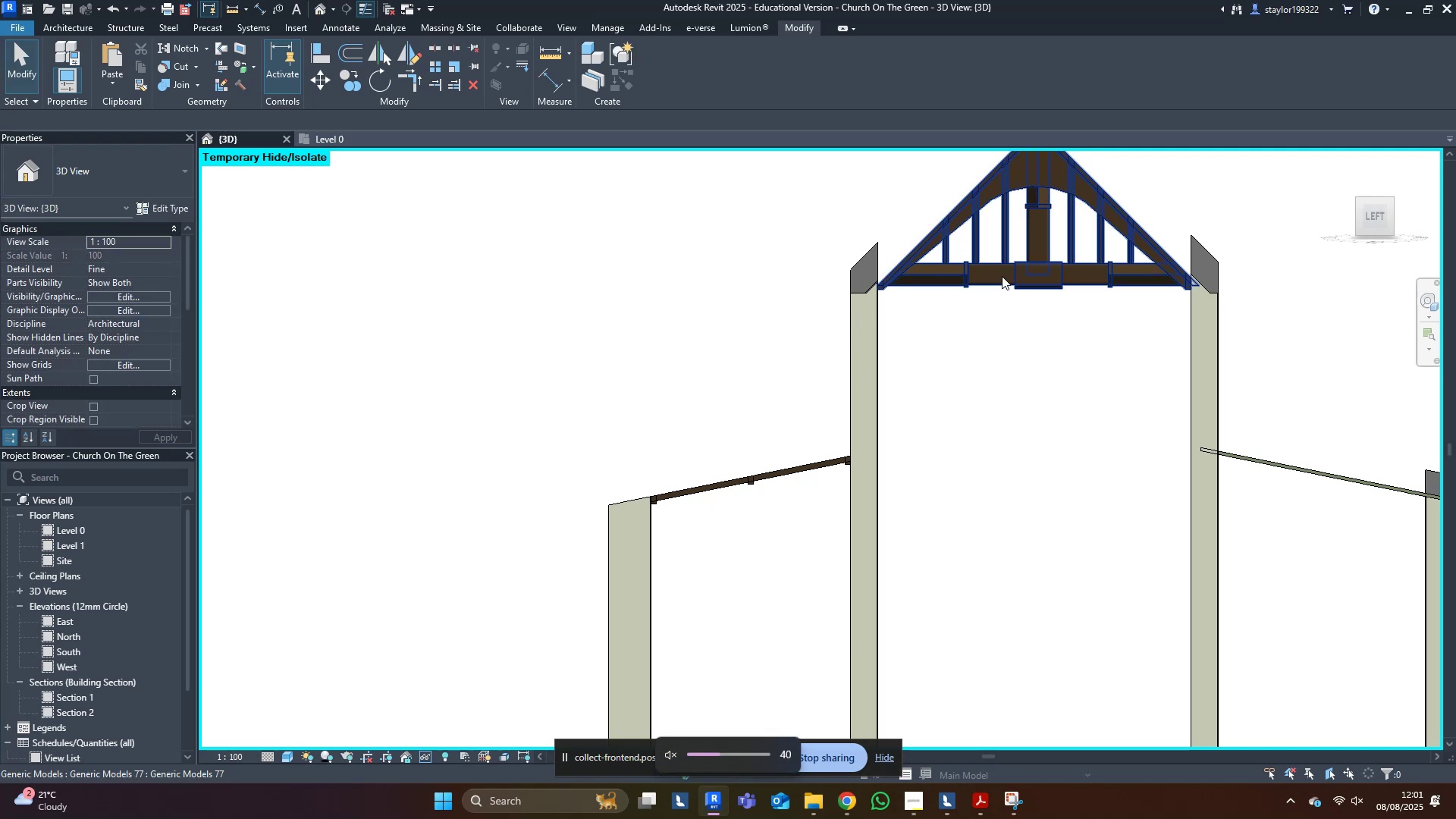 
hold_key(key=VolumeDown, duration=1.41)
 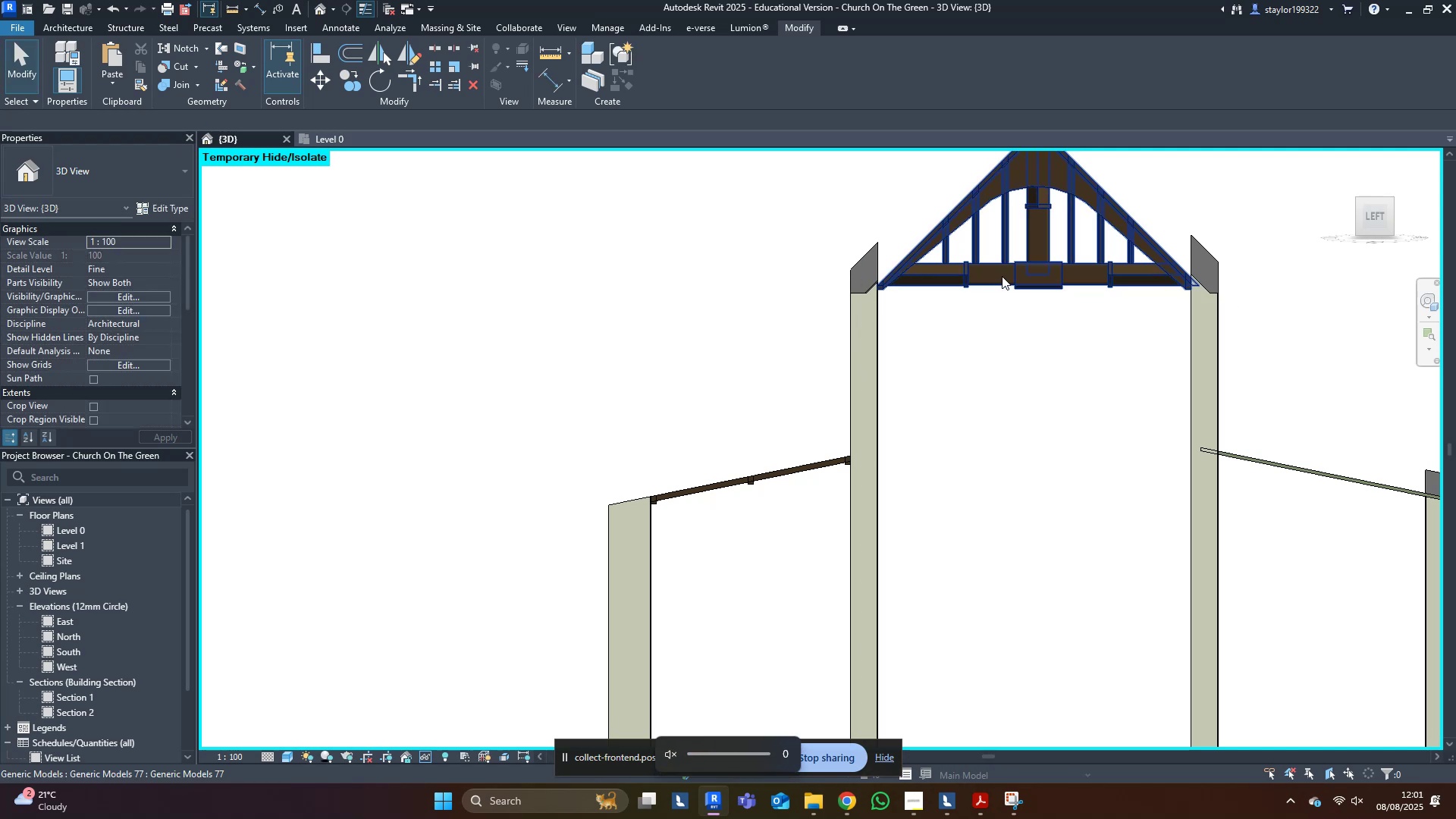 
key(Tab)
 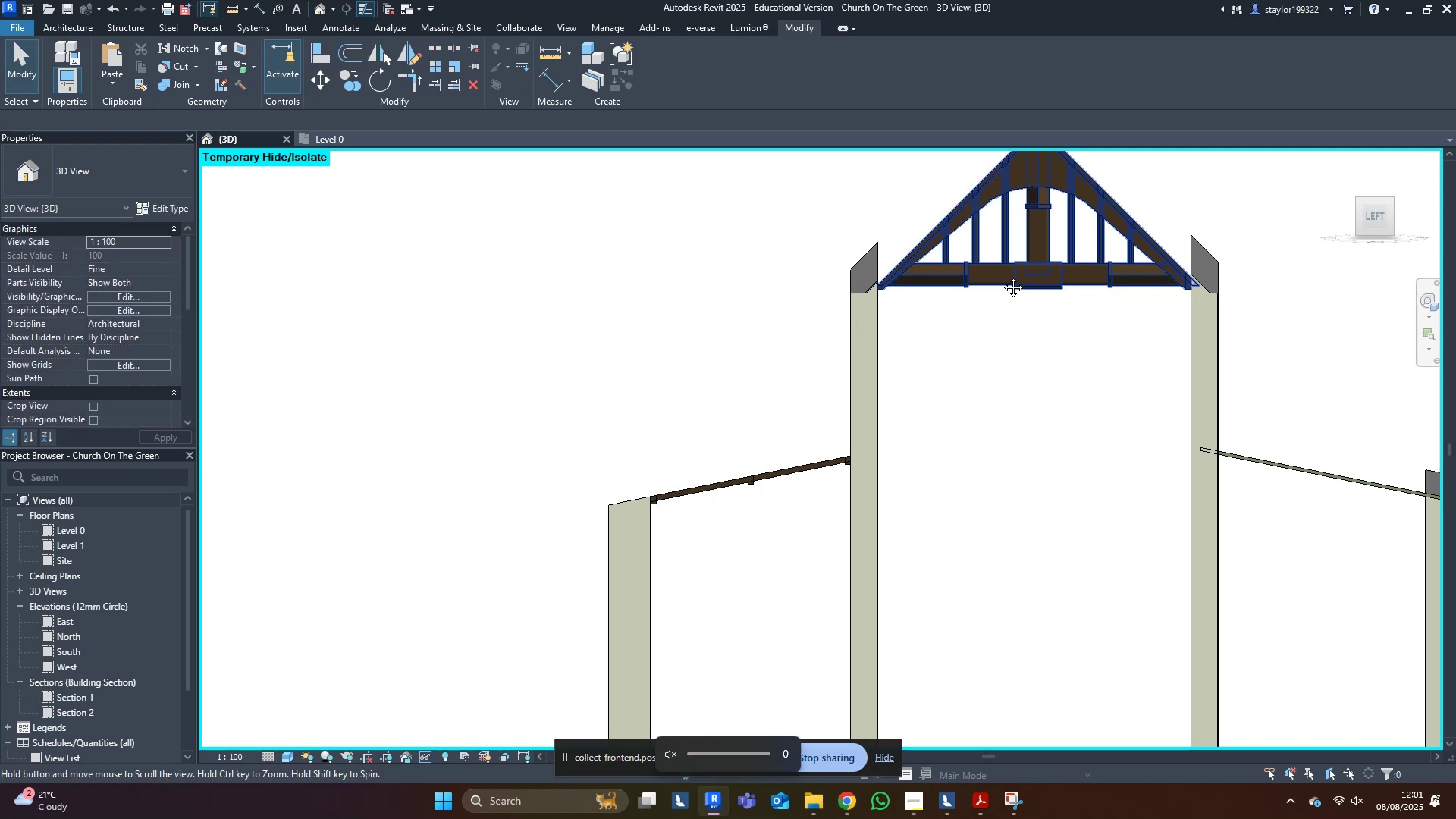 
middle_click([1002, 276])
 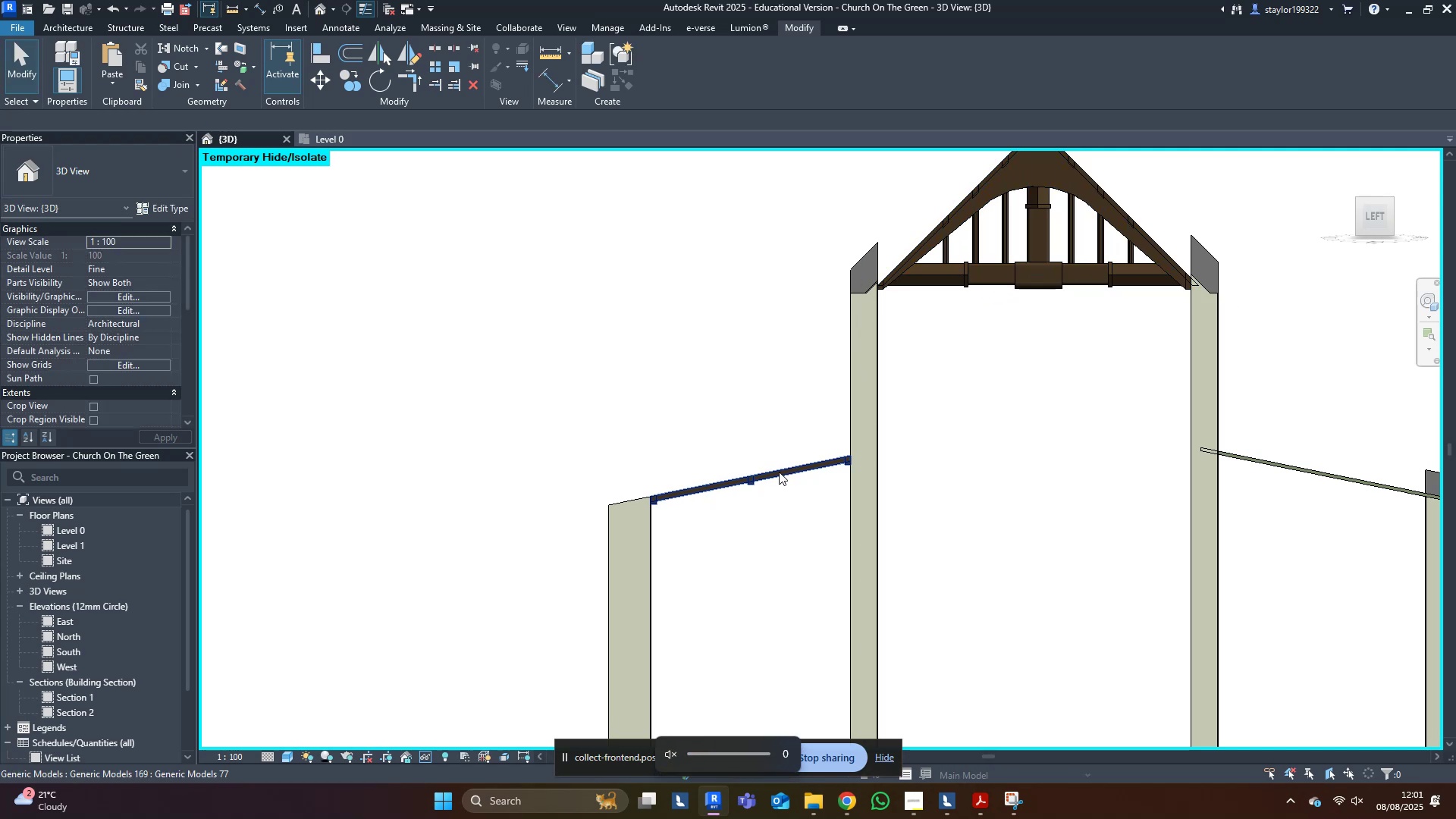 
left_click([779, 472])
 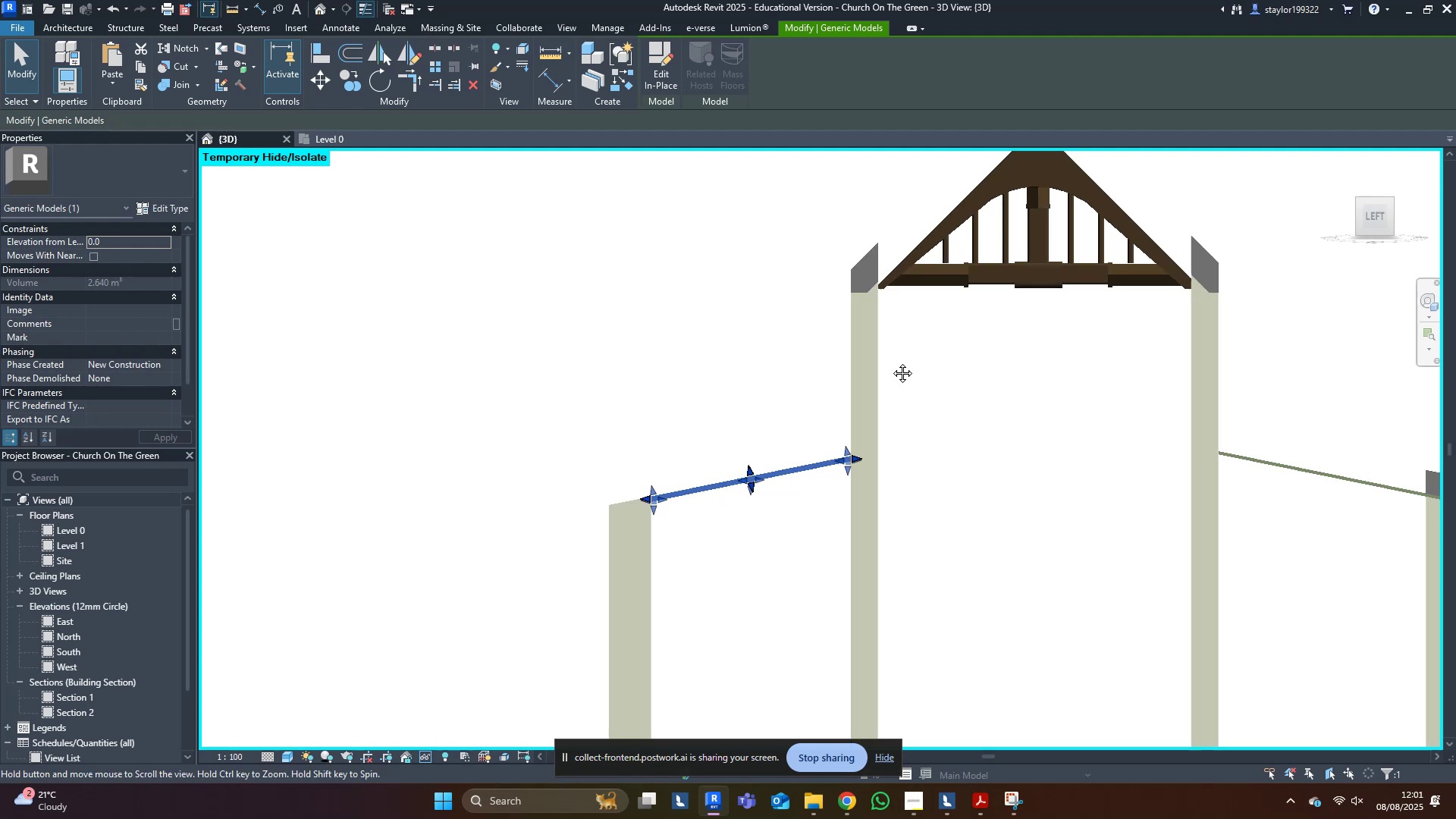 
type(dm)
 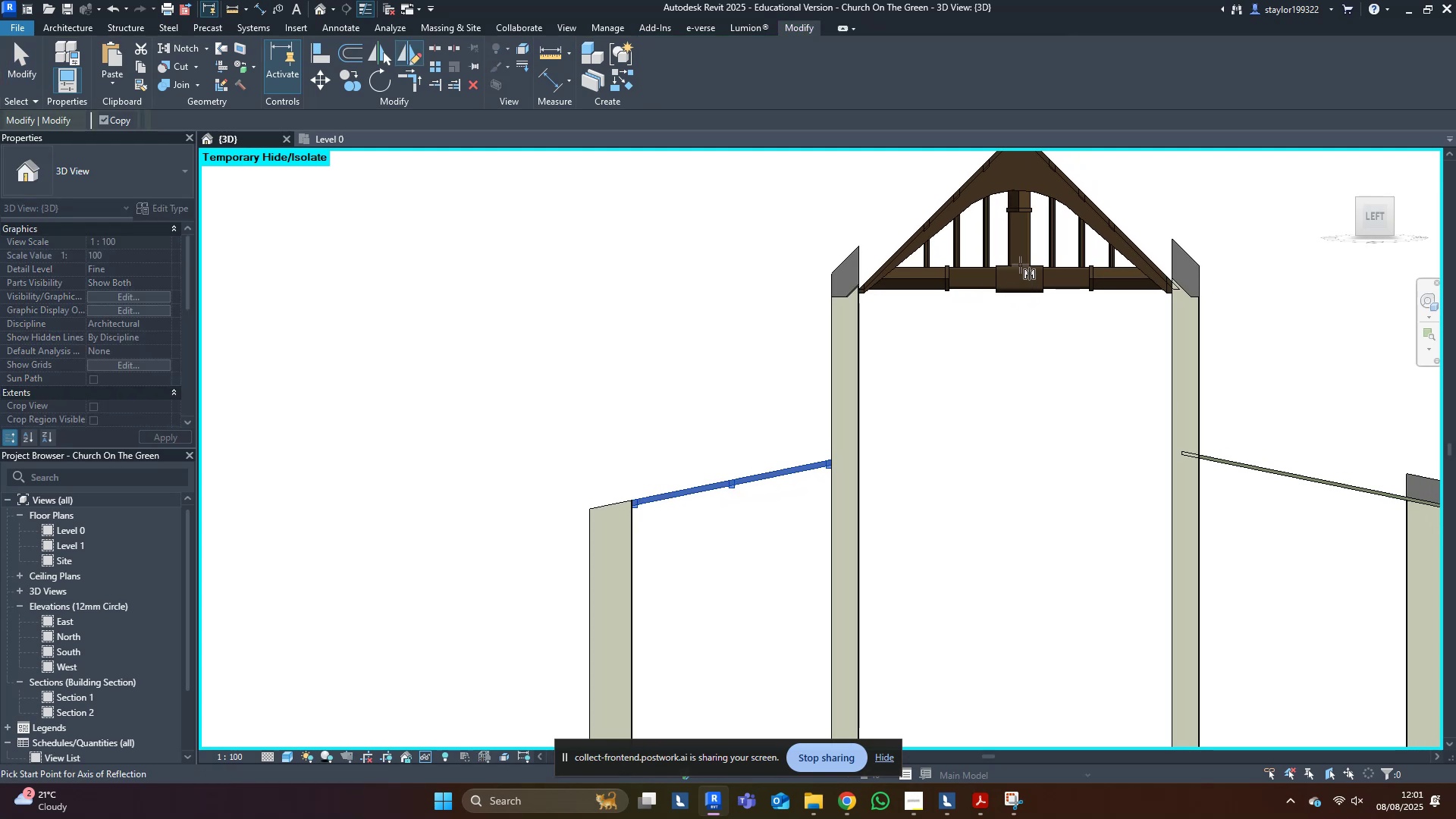 
middle_click([1021, 254])
 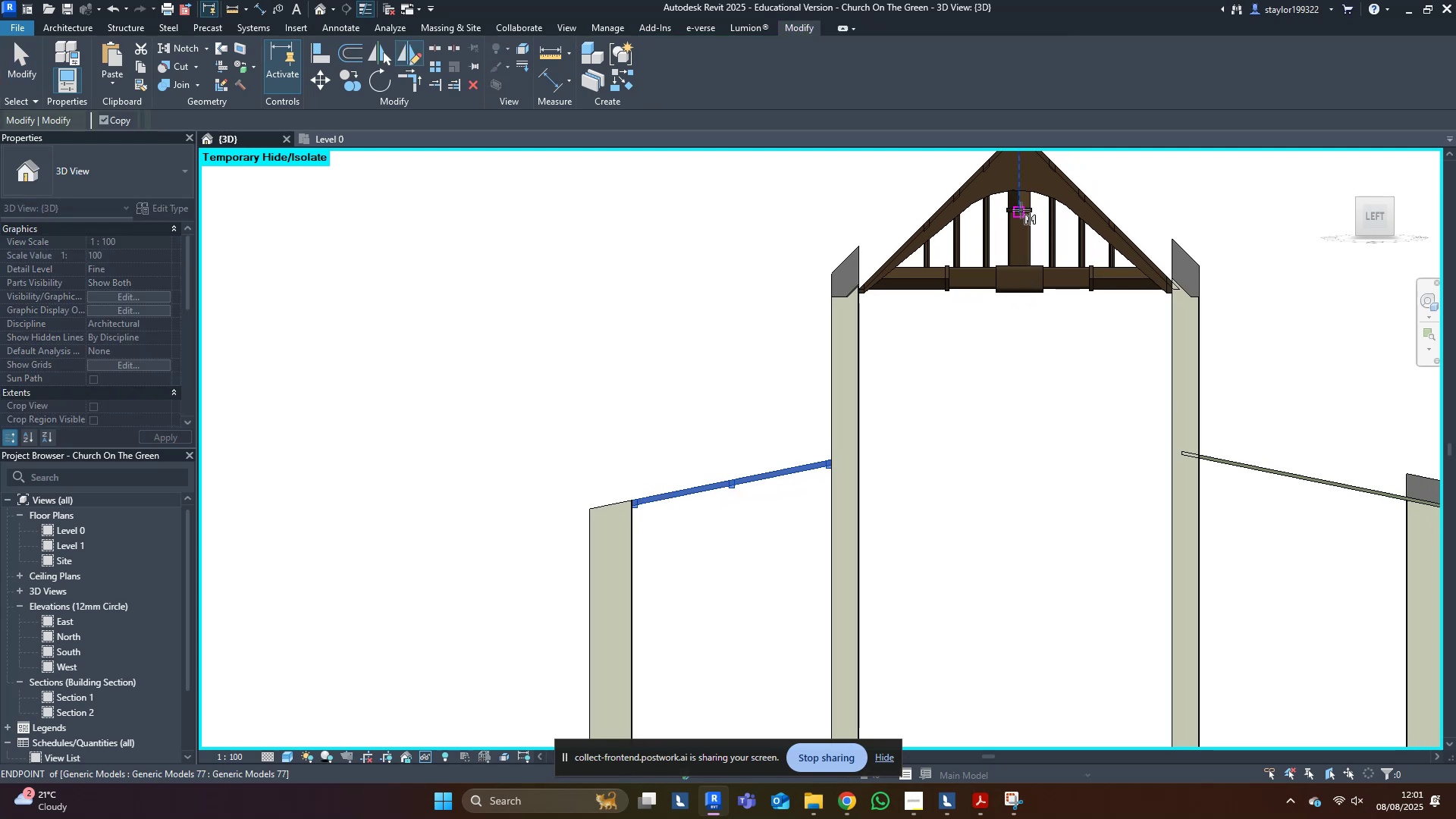 
left_click([1021, 210])
 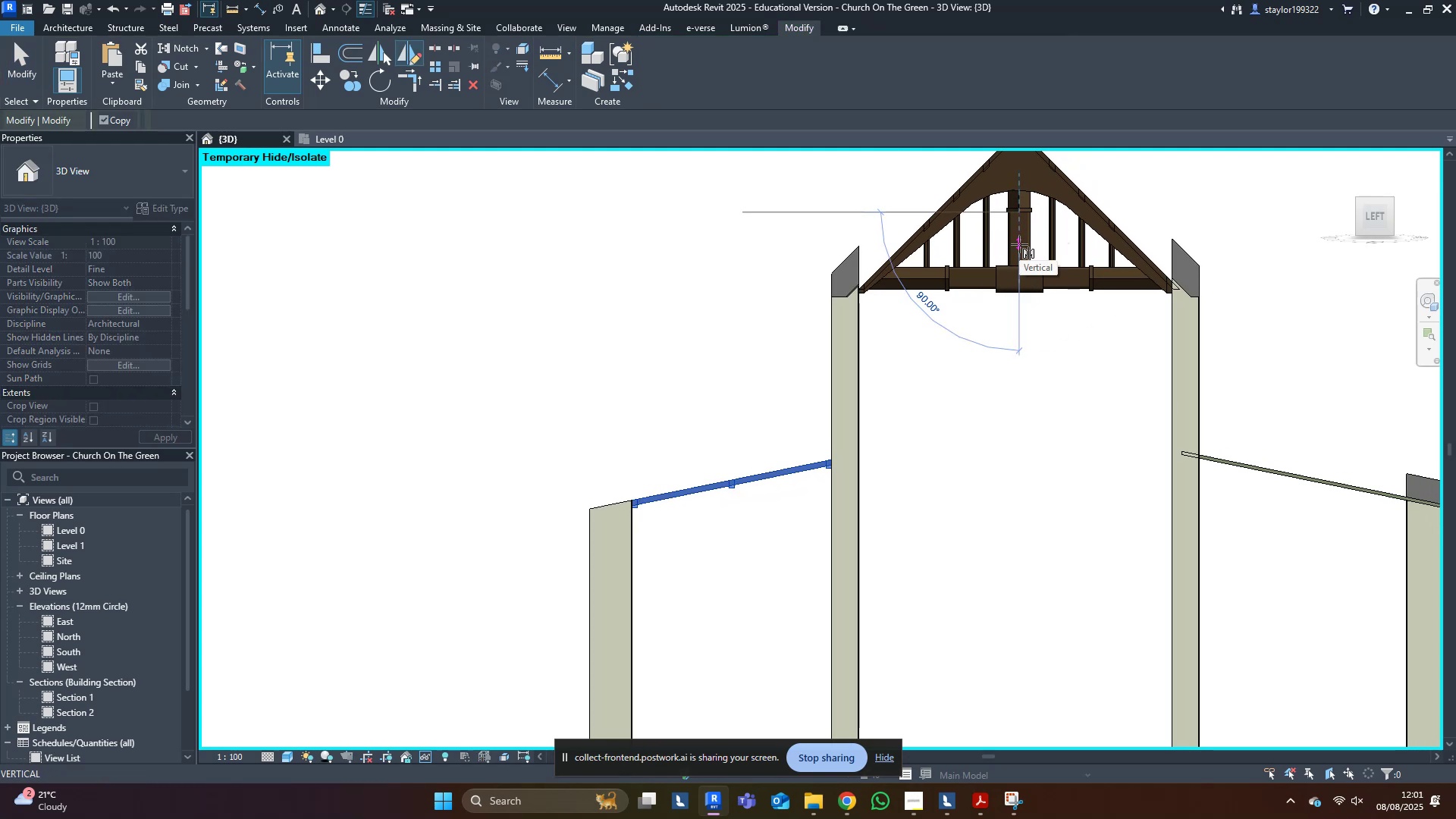 
left_click([1019, 244])
 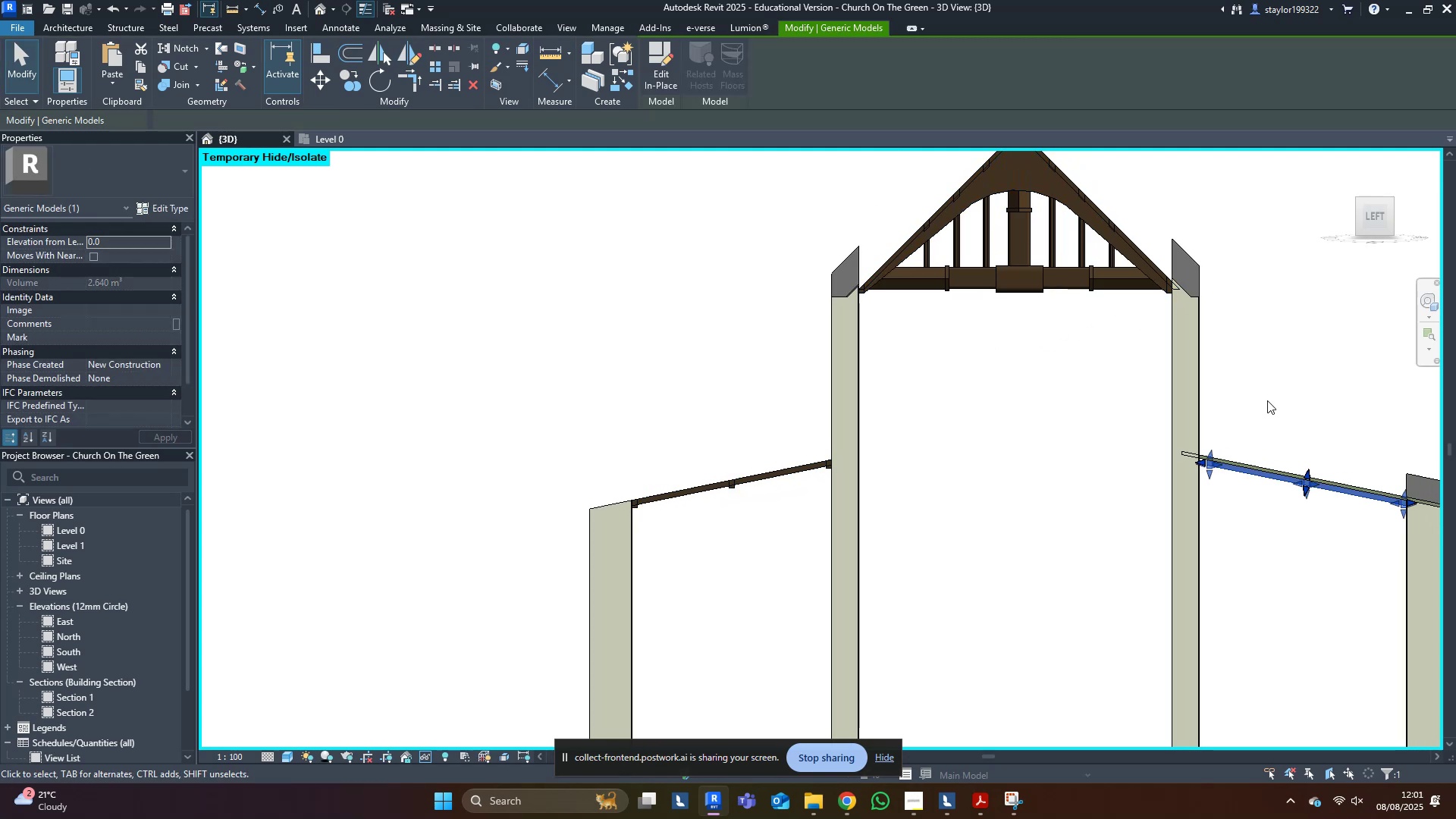 
scroll: coordinate [1314, 526], scroll_direction: up, amount: 11.0
 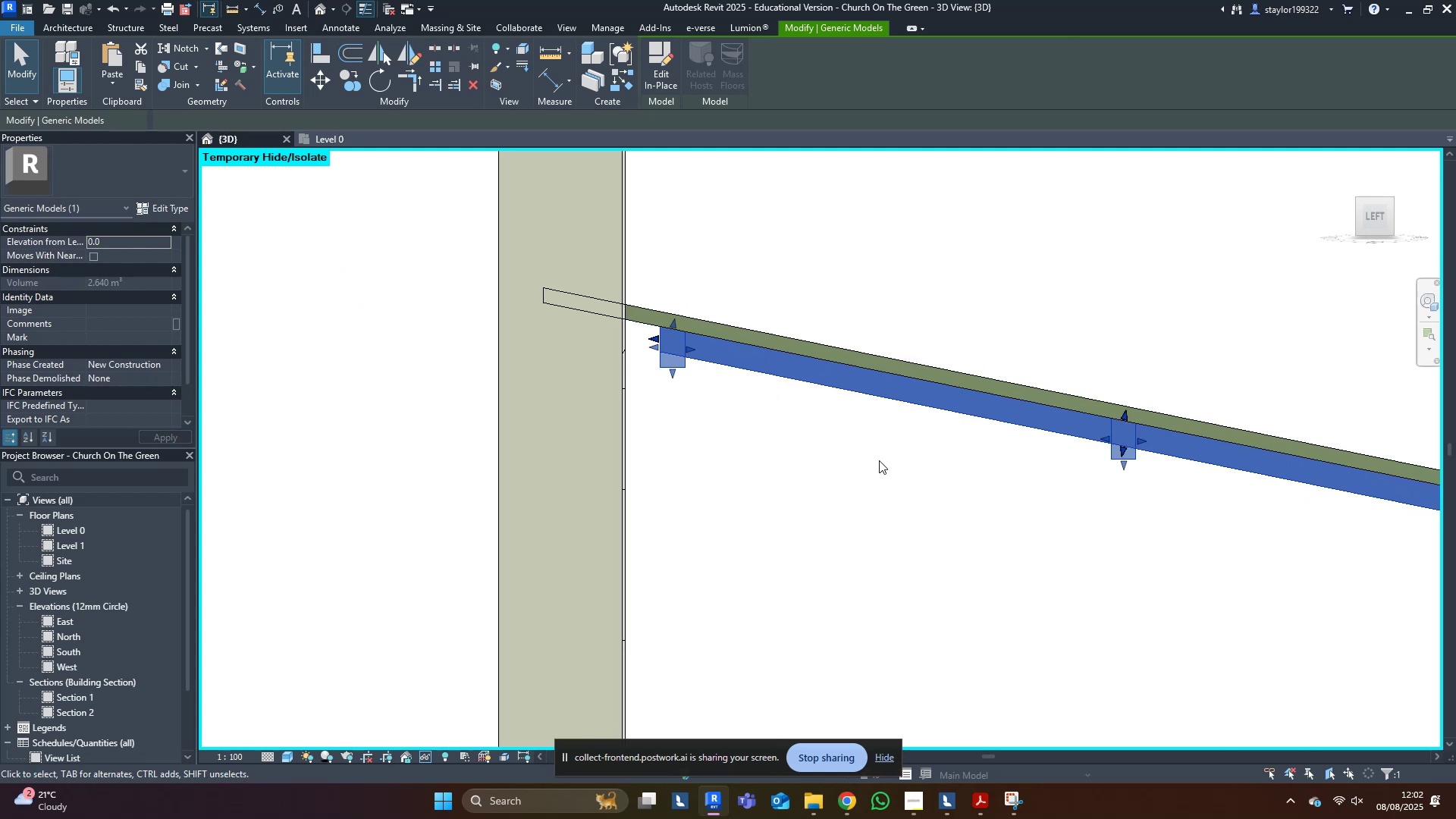 
scroll: coordinate [867, 460], scroll_direction: down, amount: 8.0
 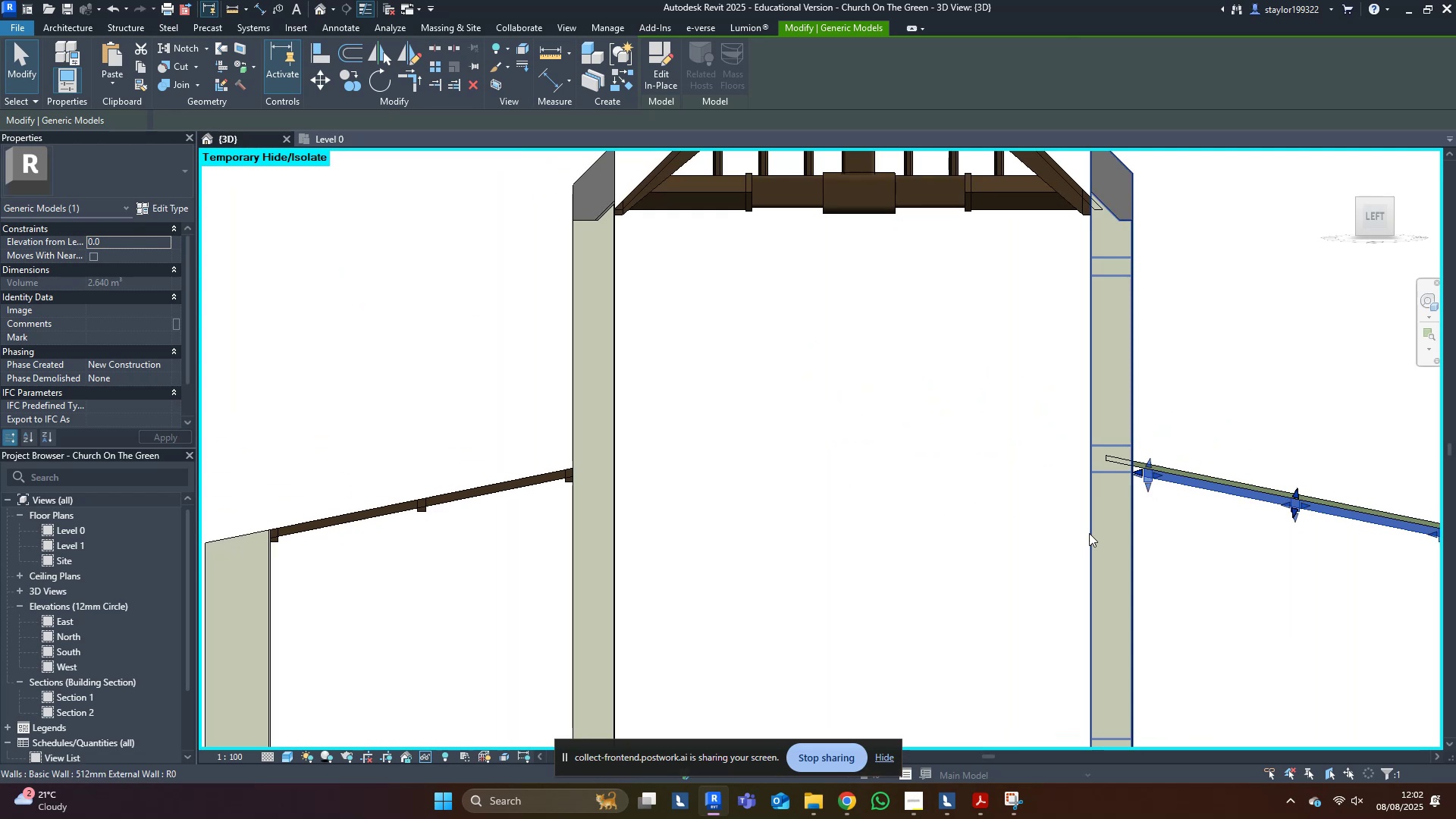 
left_click([664, 81])
 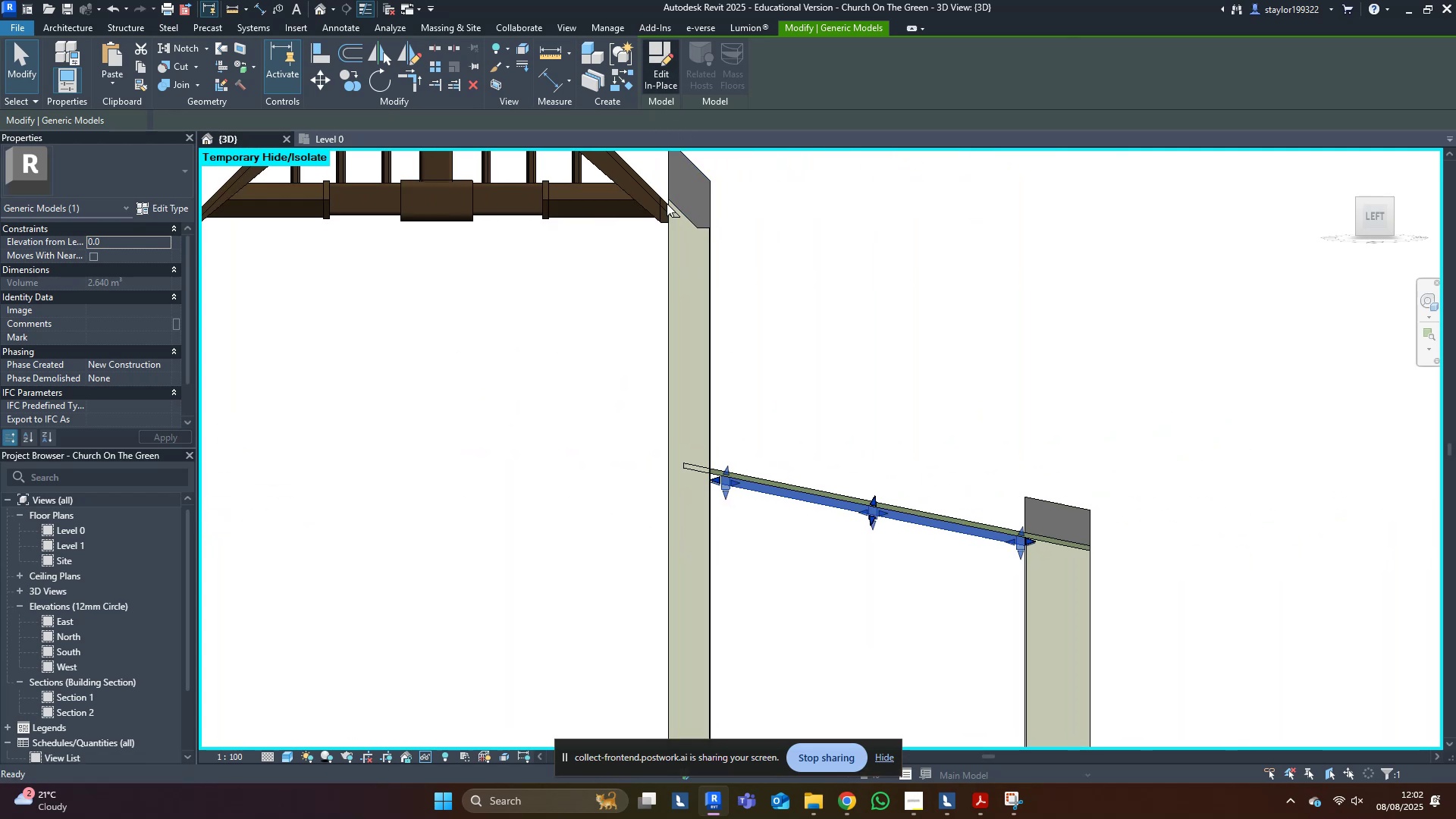 
scroll: coordinate [720, 509], scroll_direction: up, amount: 4.0
 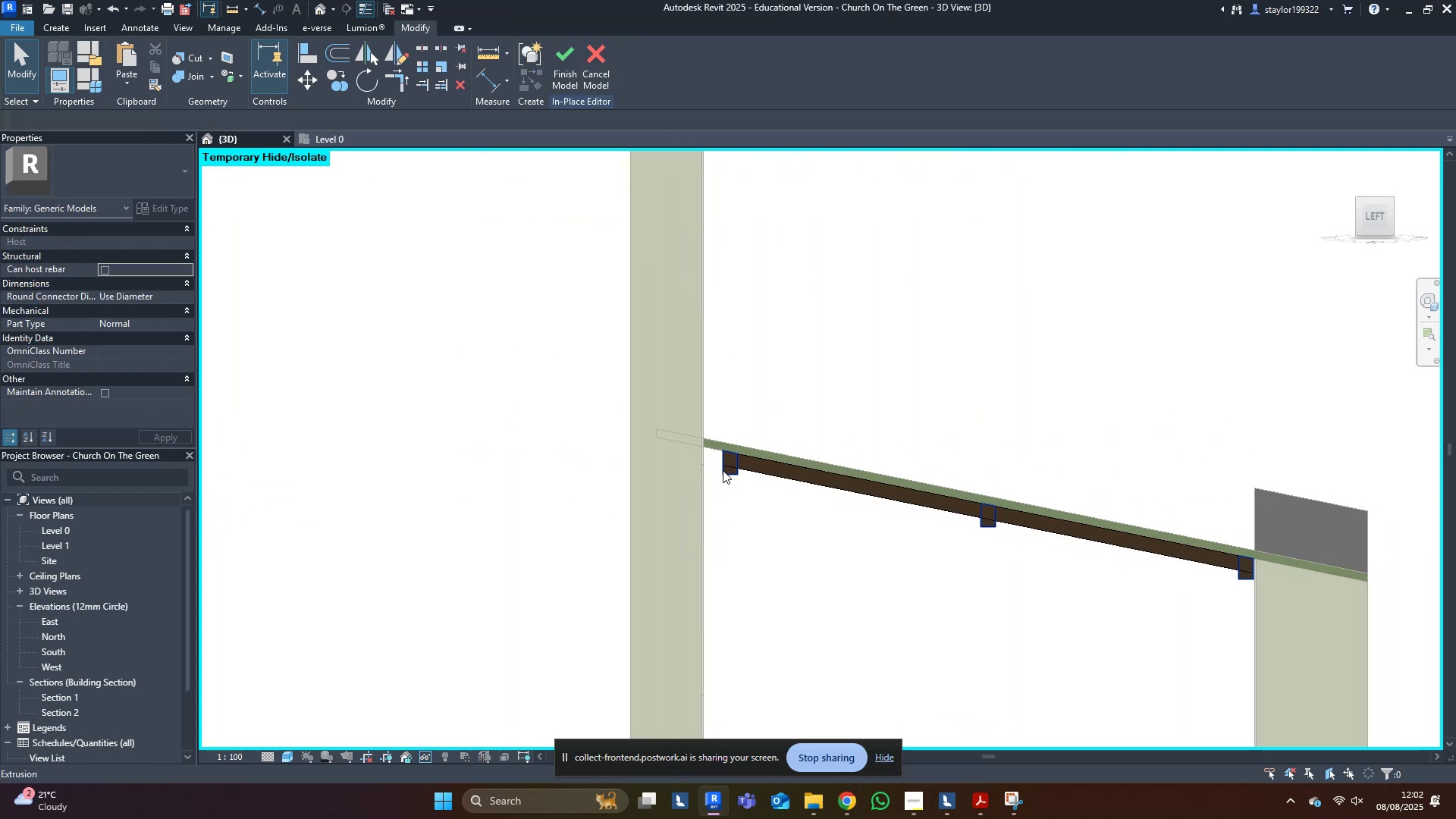 
left_click([723, 470])
 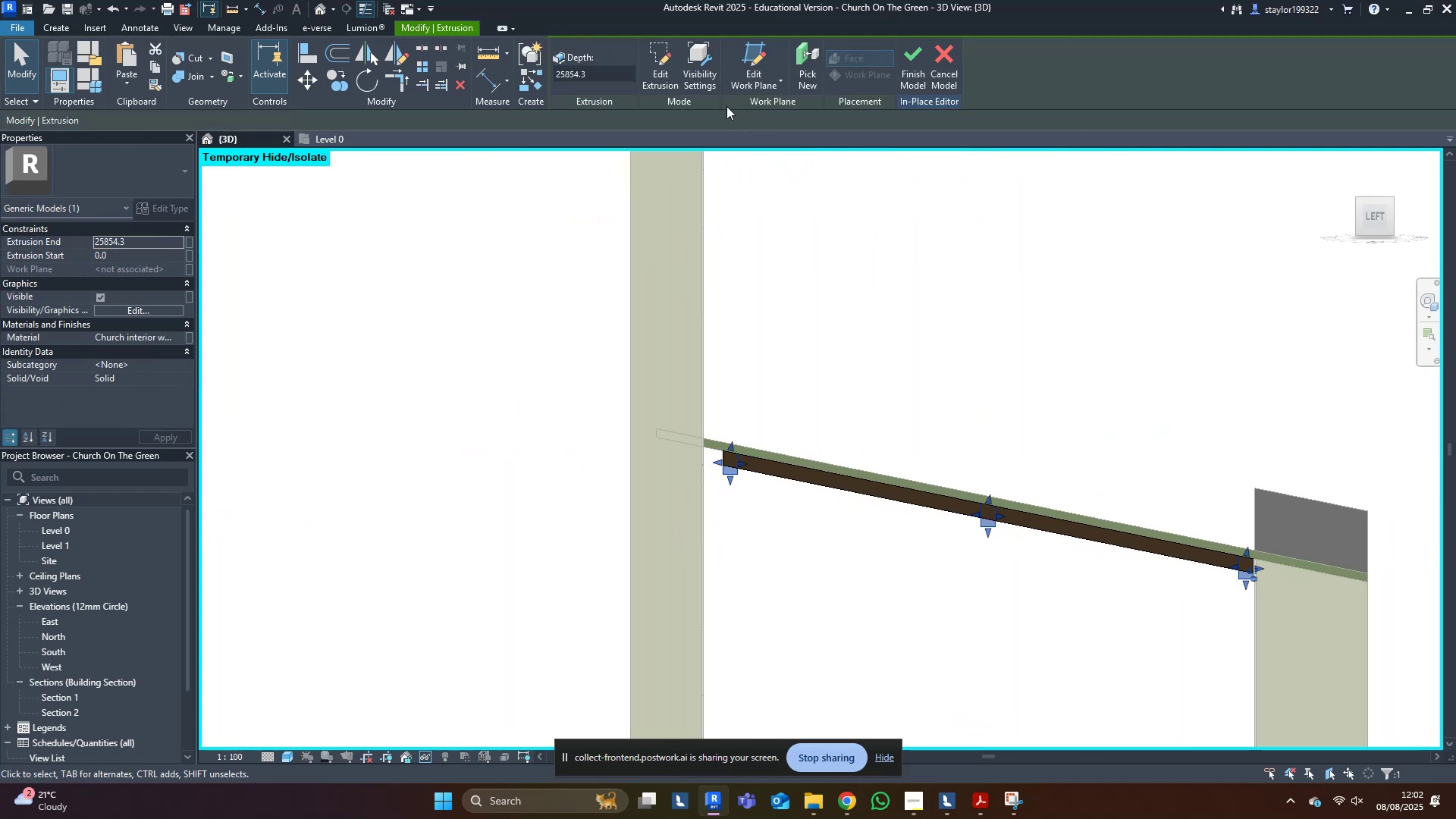 
left_click([658, 70])
 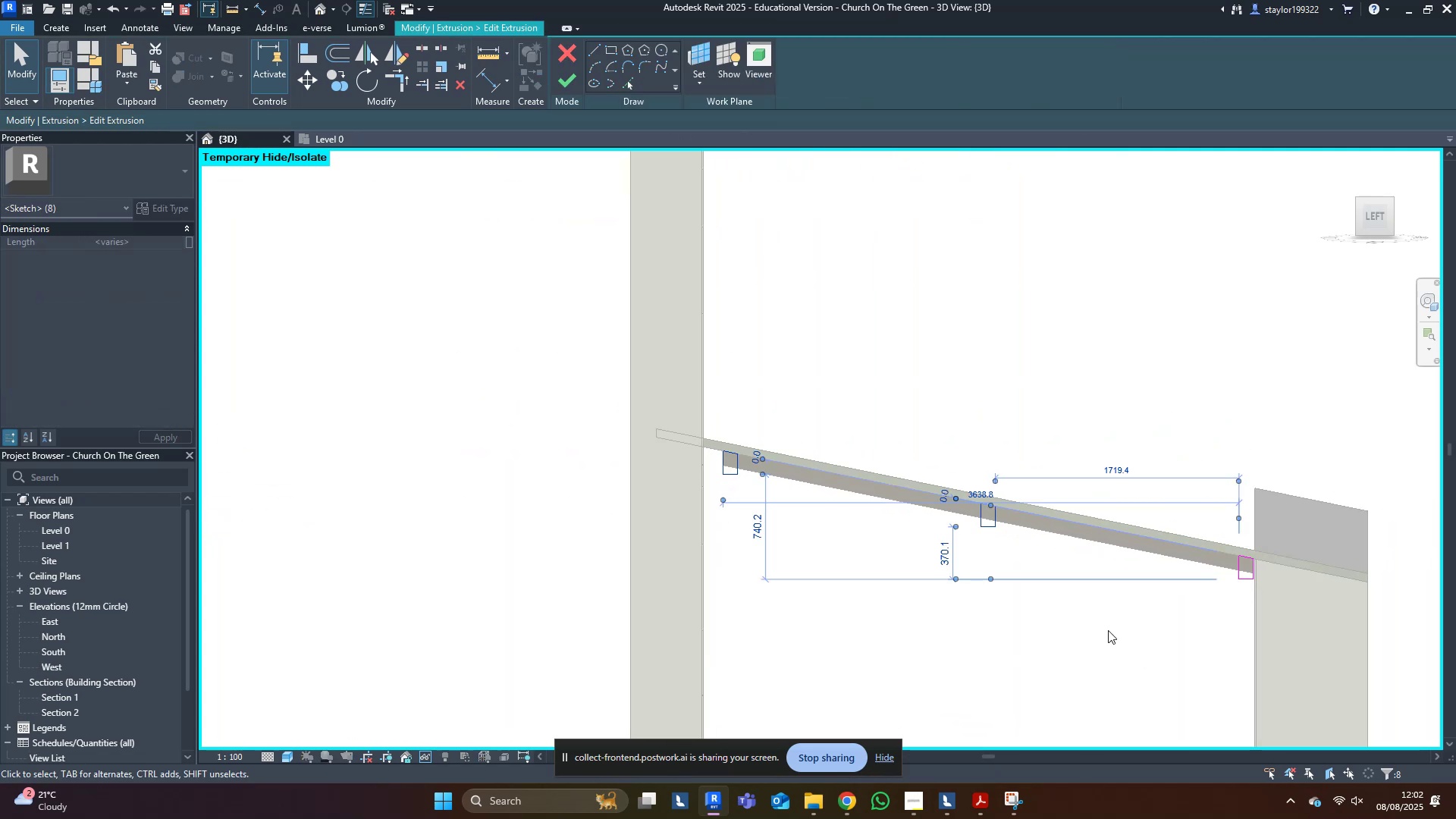 
key(V)
 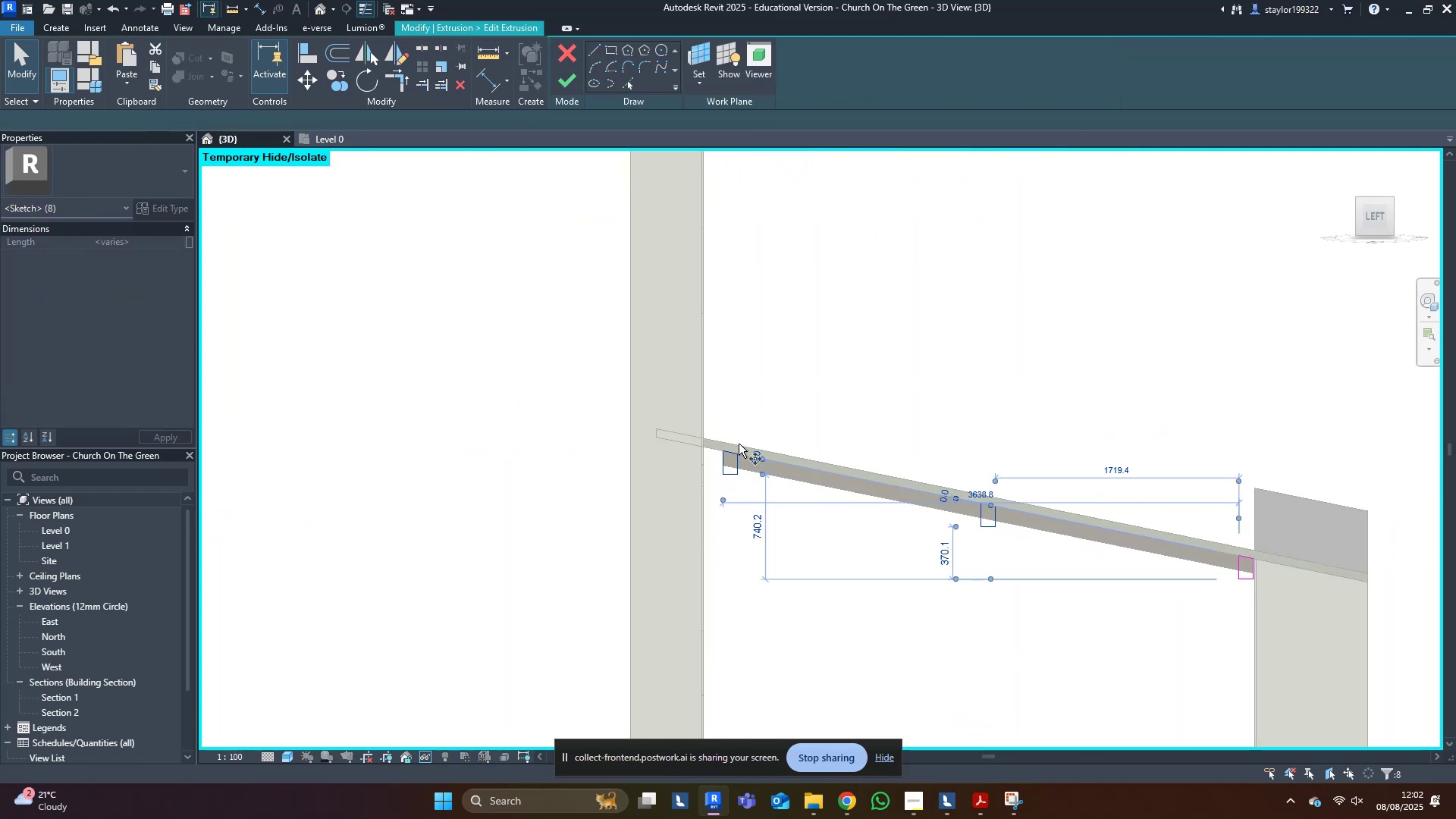 
scroll: coordinate [289, 165], scroll_direction: up, amount: 6.0
 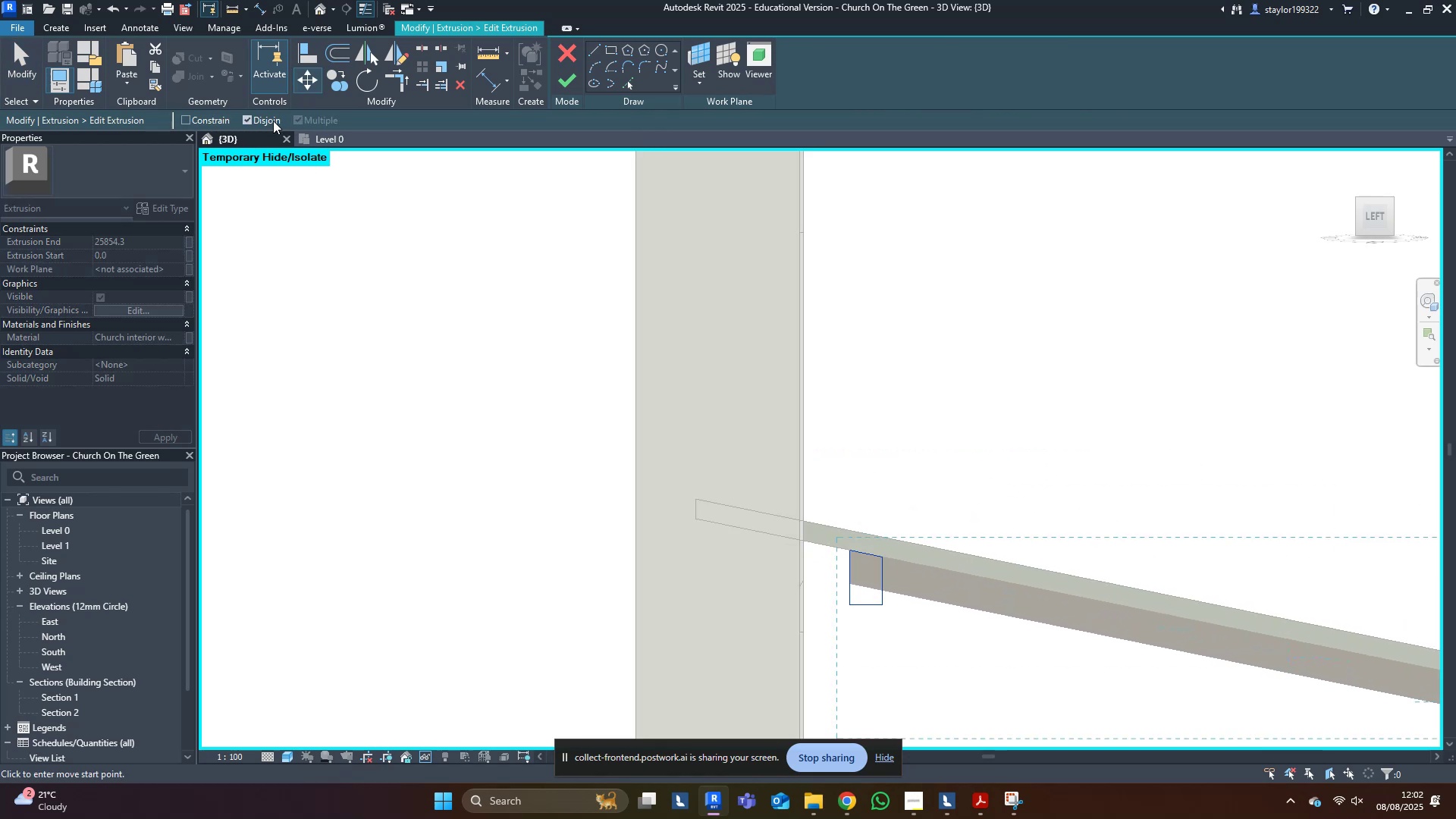 
left_click([268, 121])
 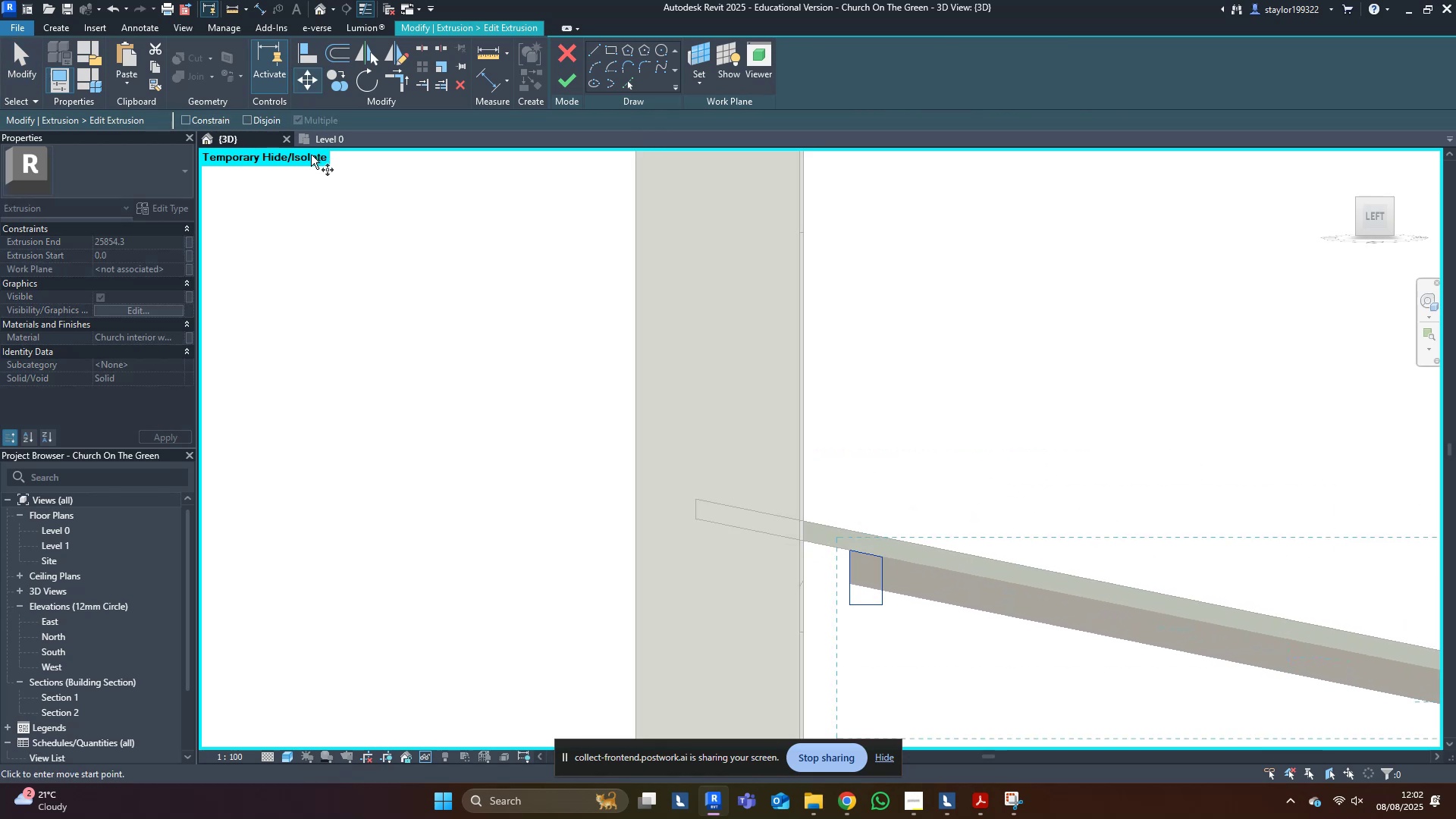 
scroll: coordinate [688, 427], scroll_direction: up, amount: 4.0
 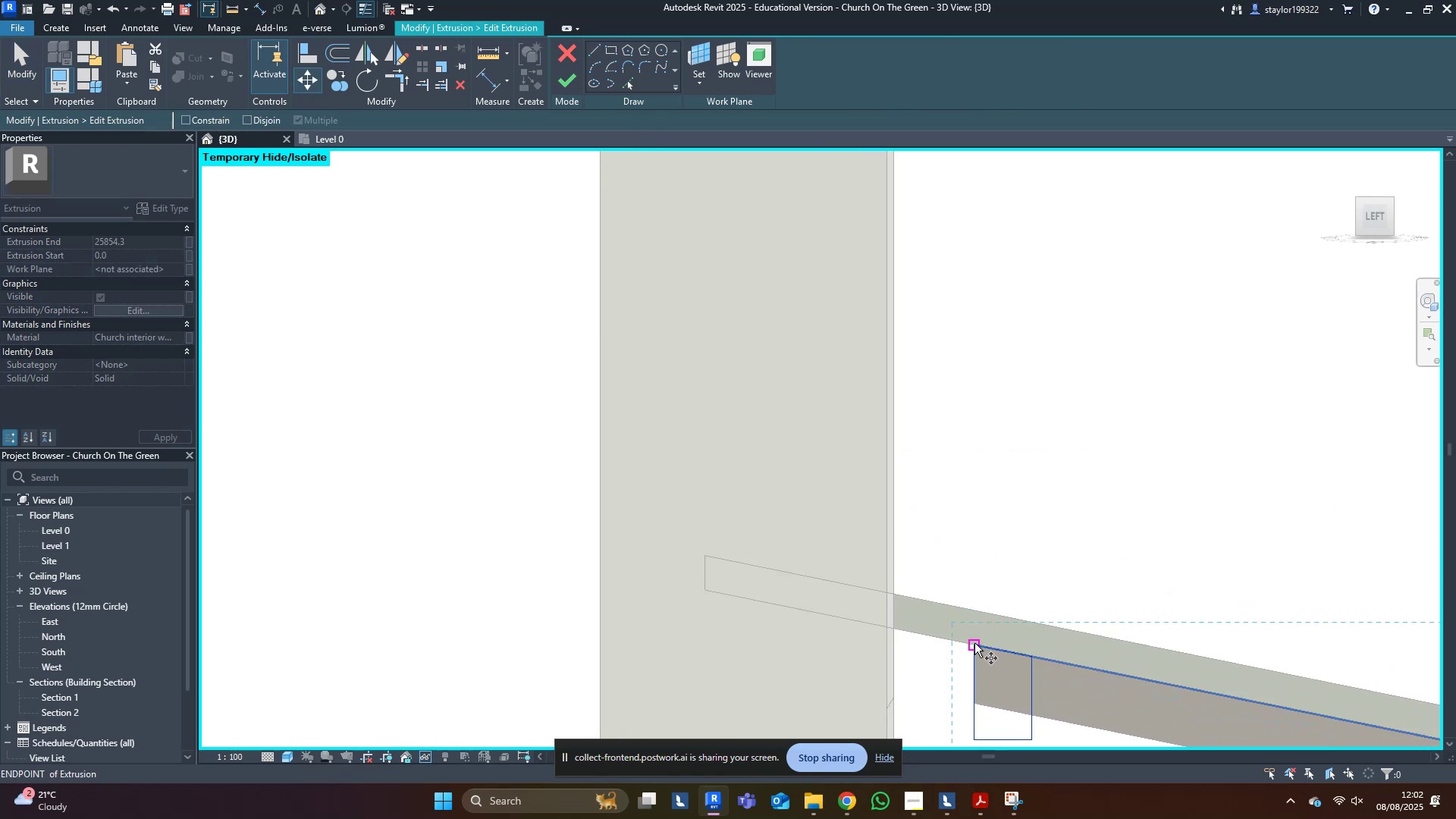 
left_click([977, 647])
 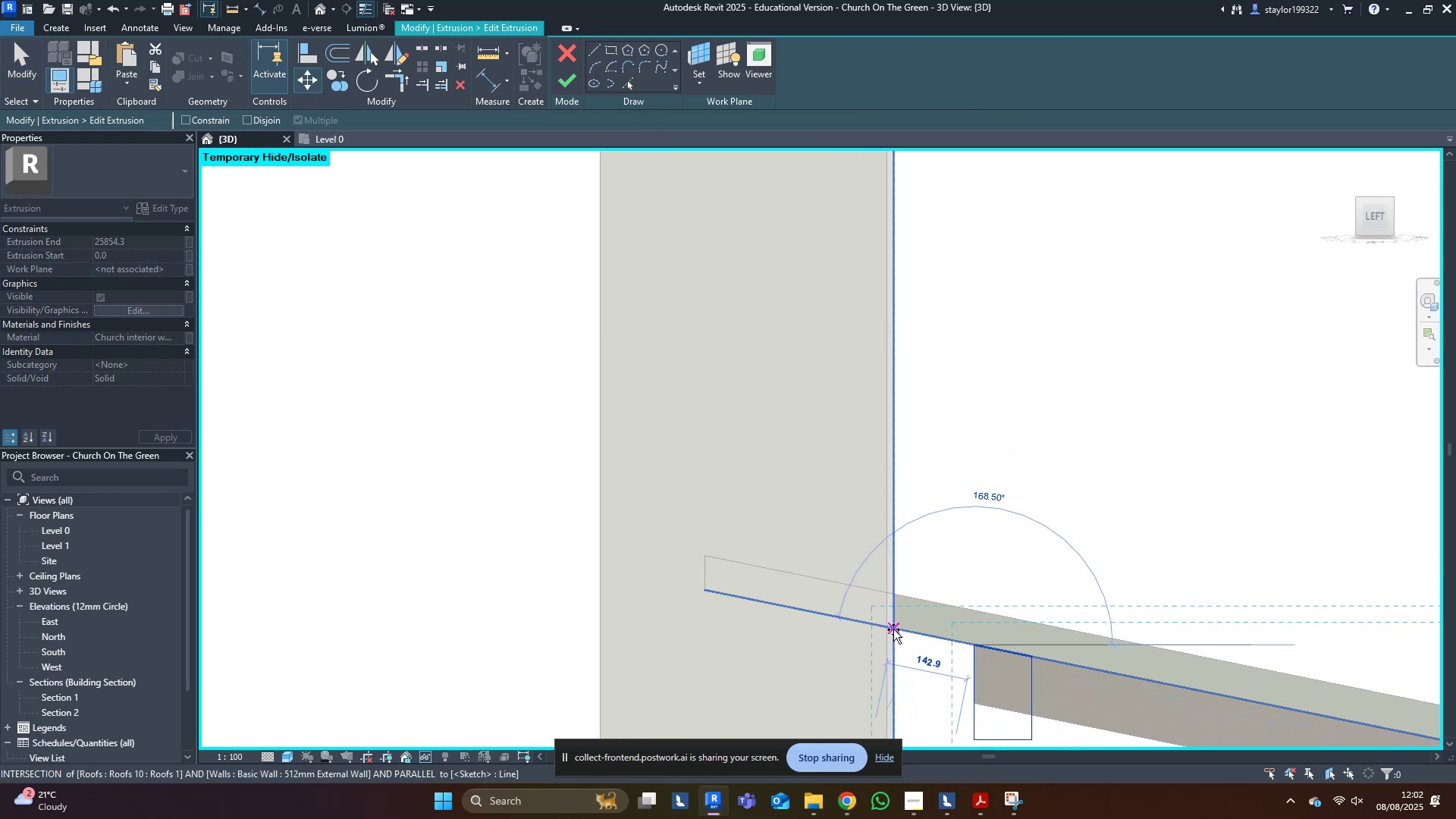 
double_click([1067, 477])
 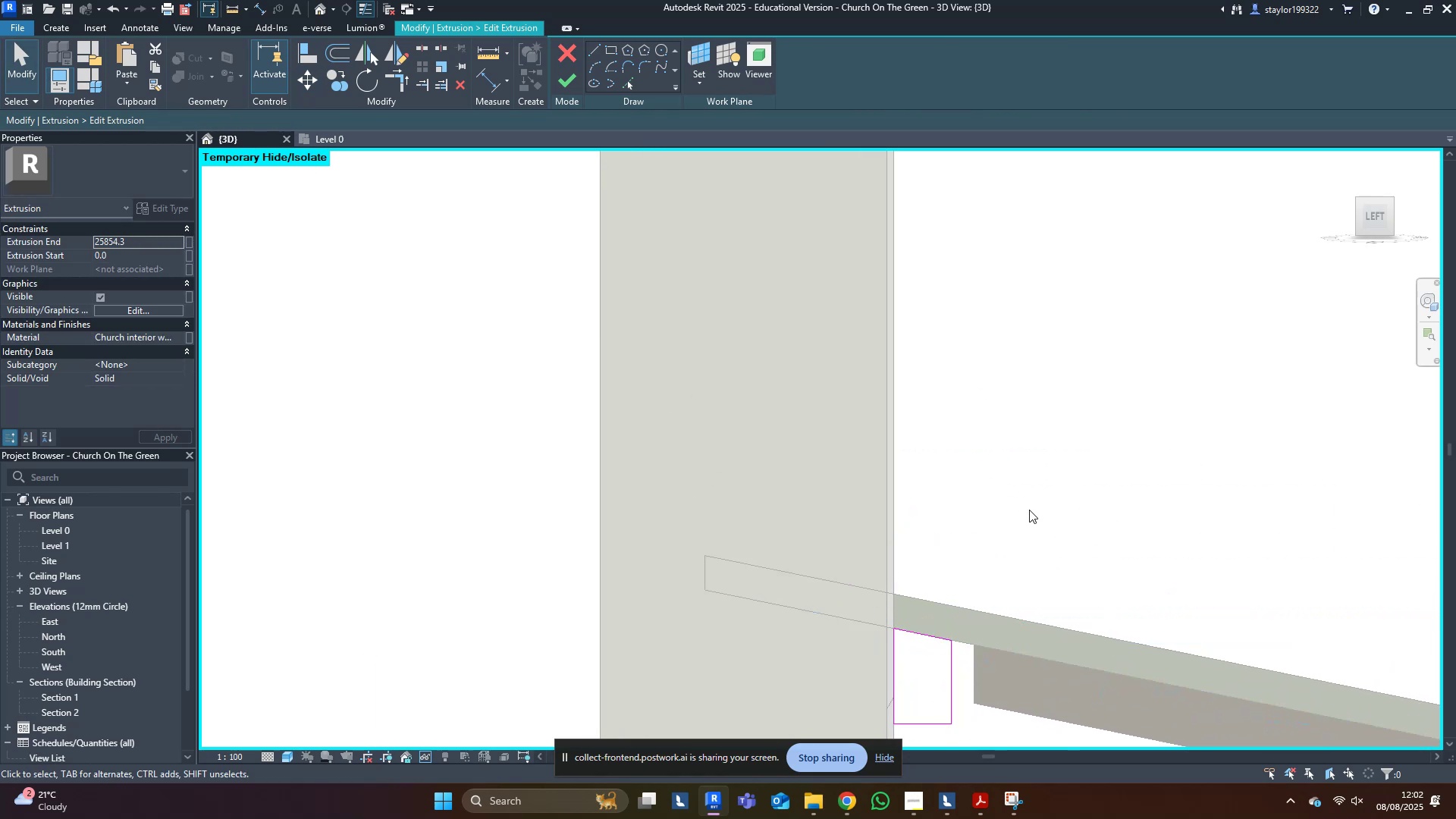 
scroll: coordinate [1059, 503], scroll_direction: down, amount: 10.0
 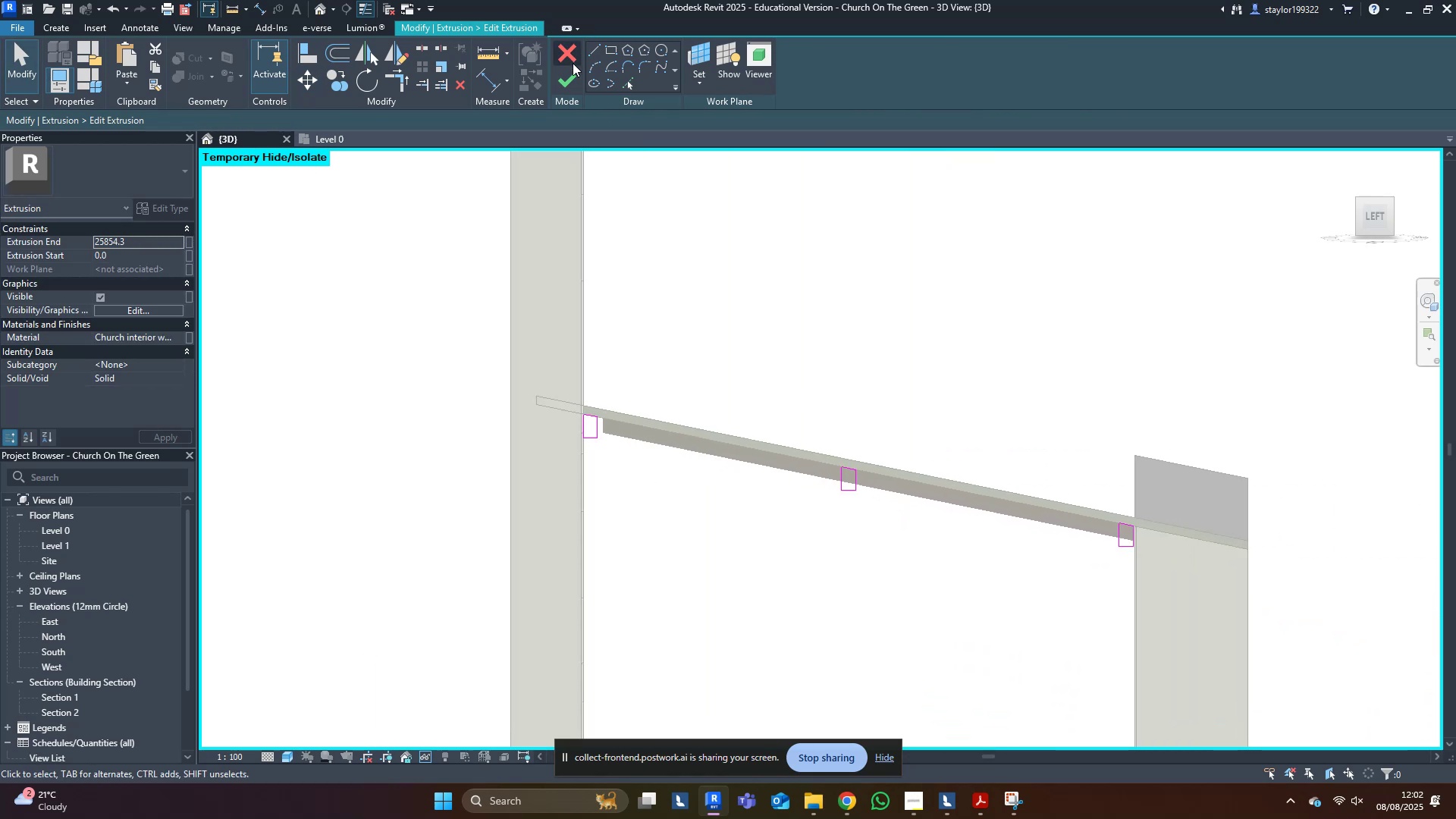 
left_click([568, 76])
 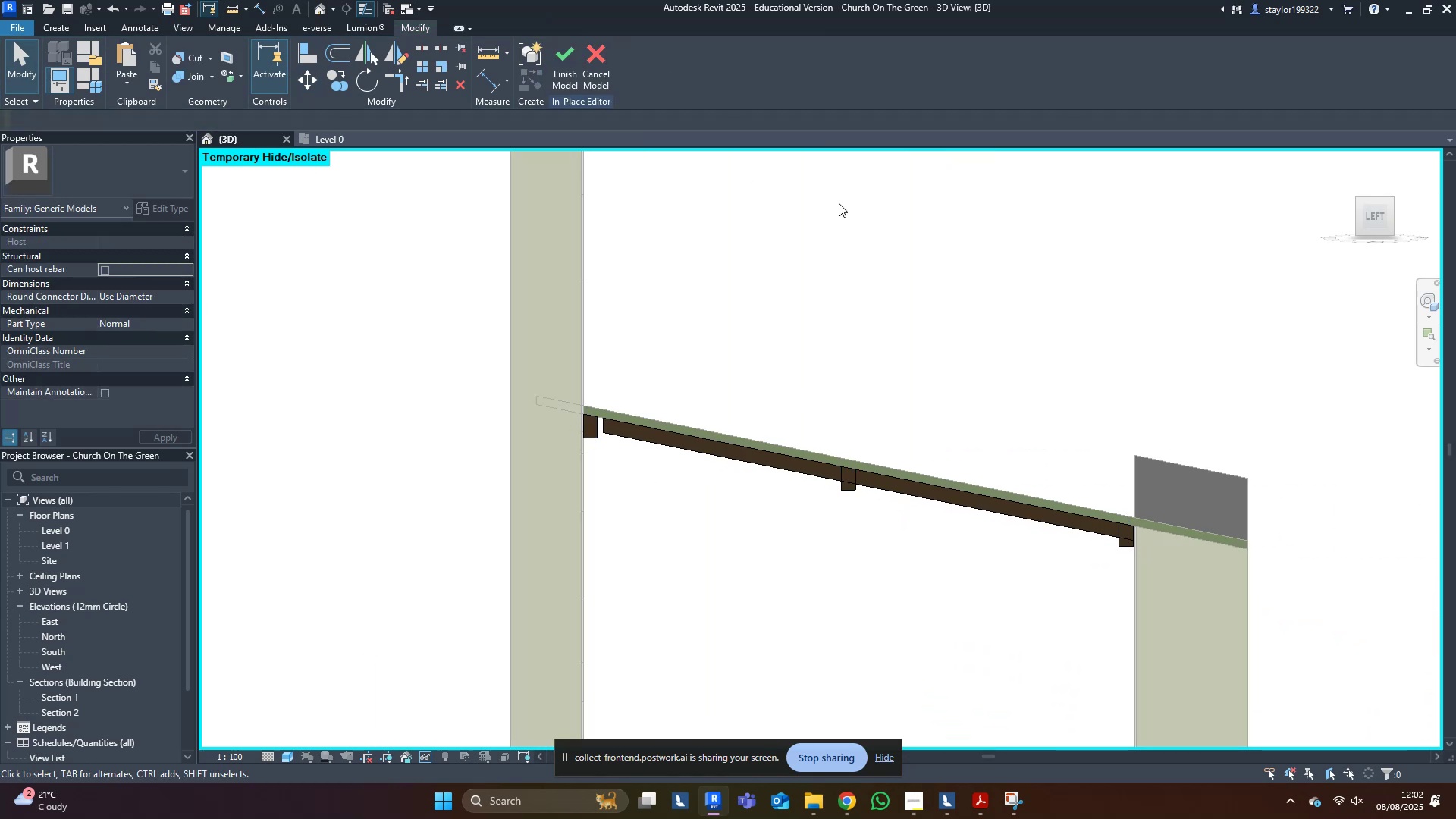 
scroll: coordinate [582, 439], scroll_direction: up, amount: 4.0
 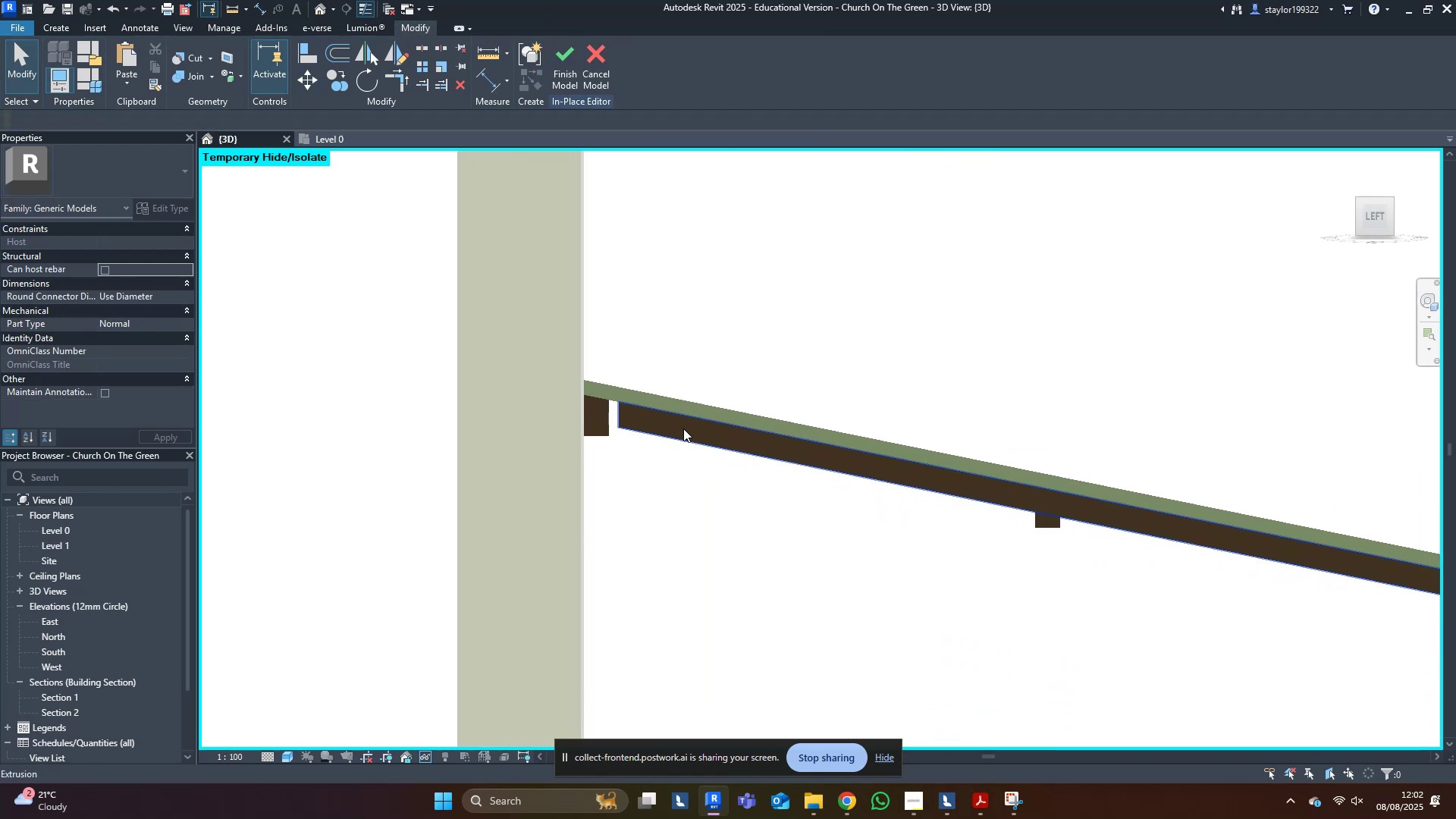 
left_click([683, 428])
 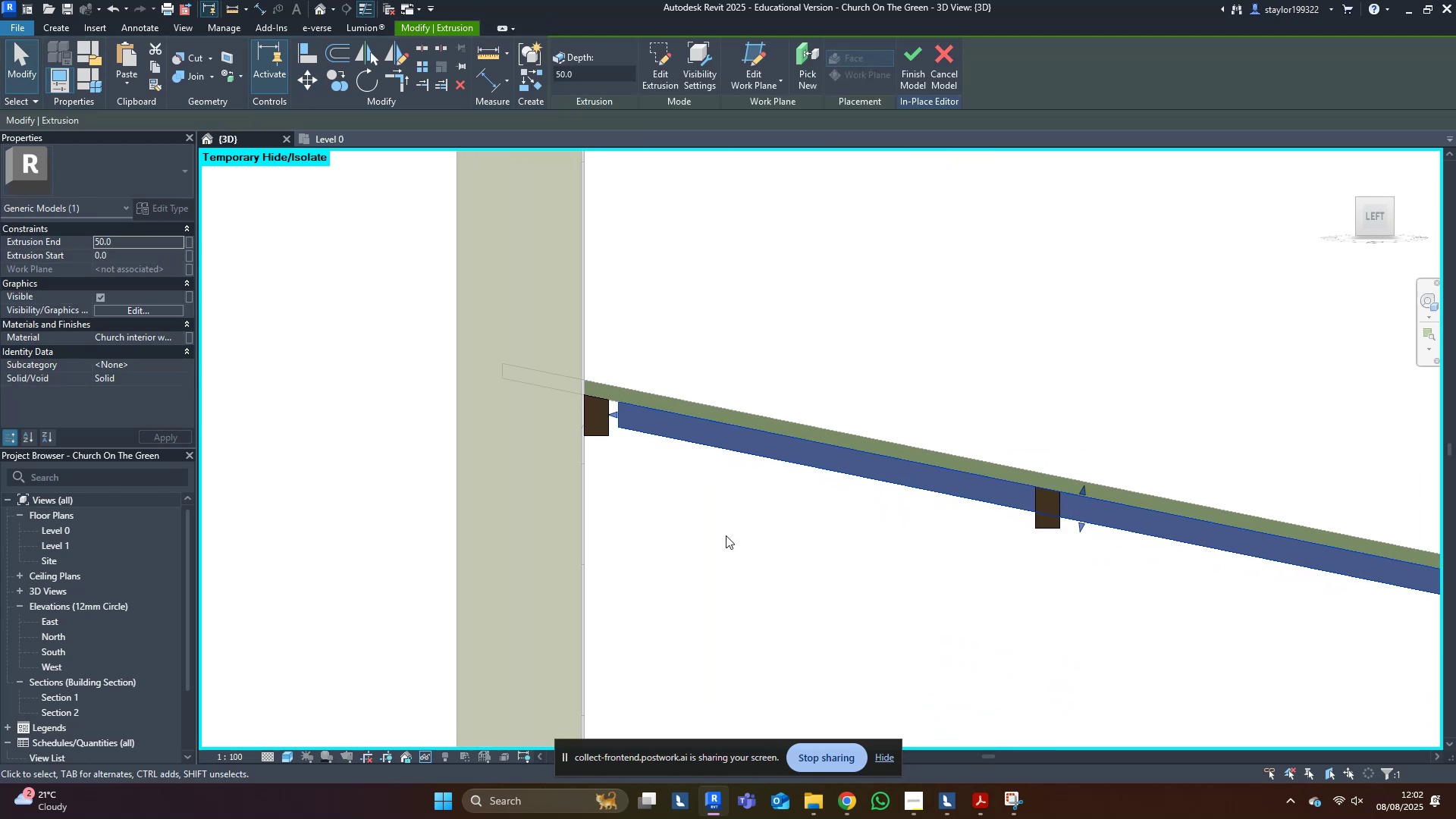 
scroll: coordinate [606, 421], scroll_direction: up, amount: 4.0
 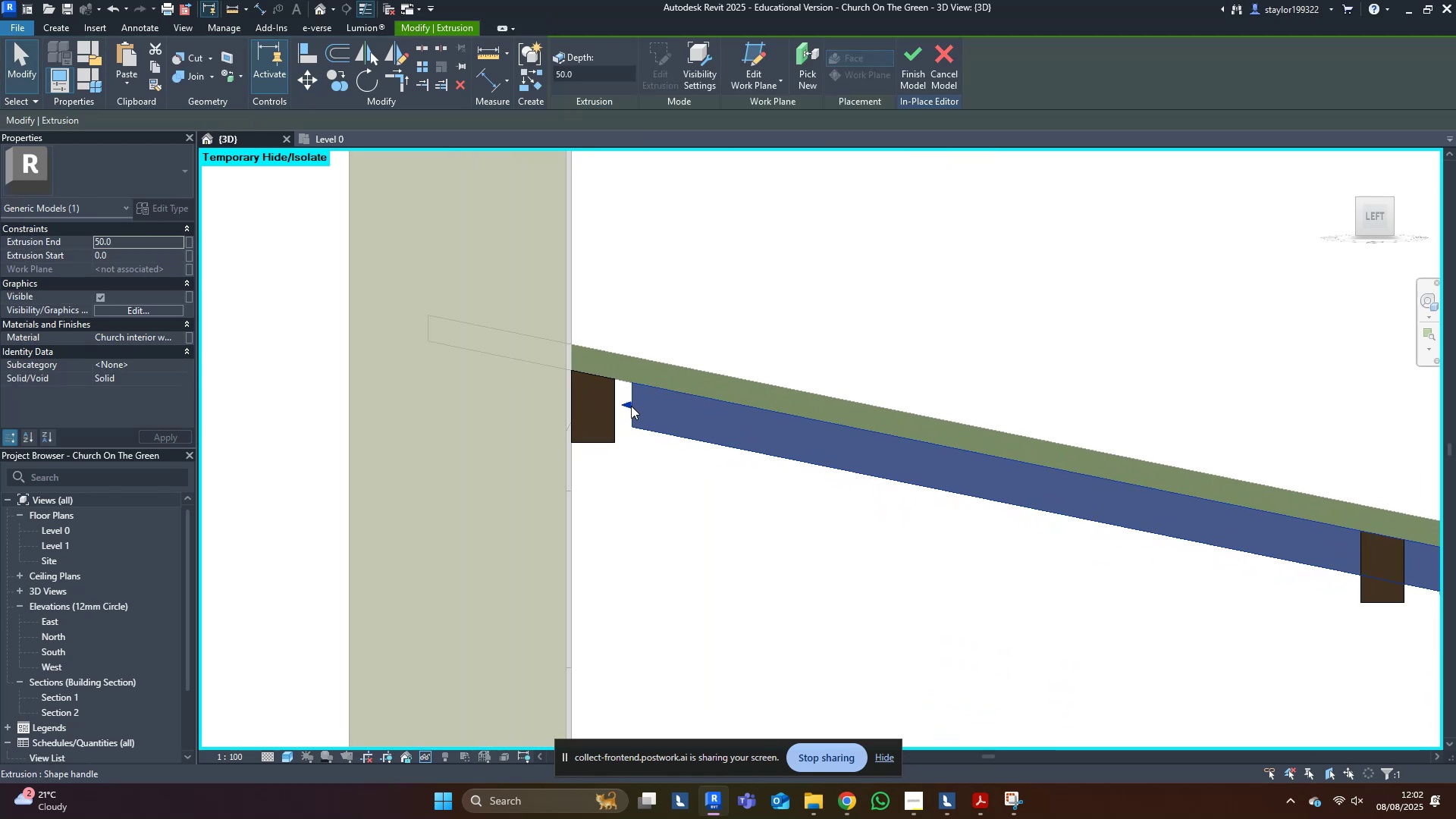 
left_click_drag(start_coordinate=[630, 406], to_coordinate=[615, 408])
 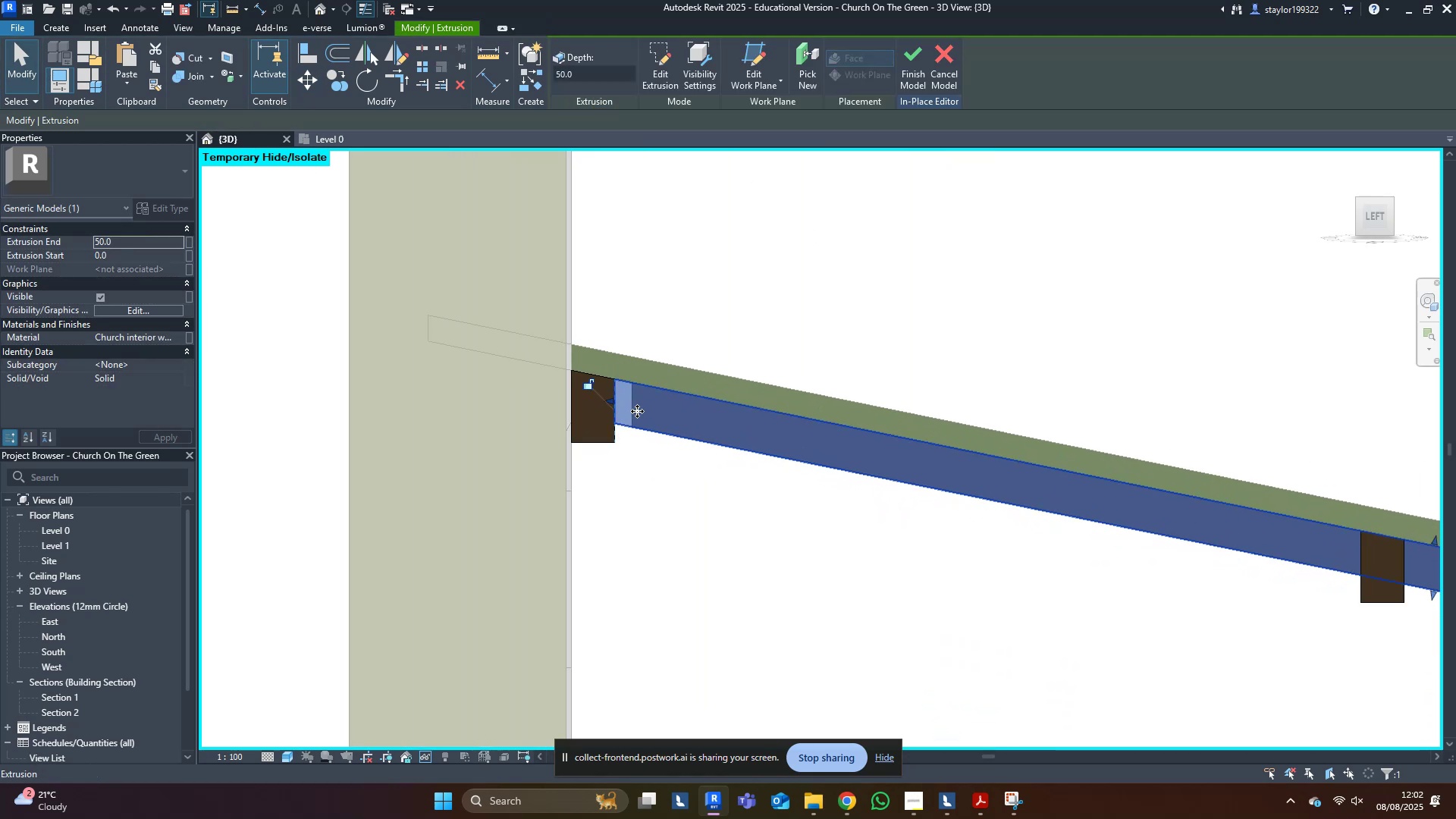 
type(wfsd)
 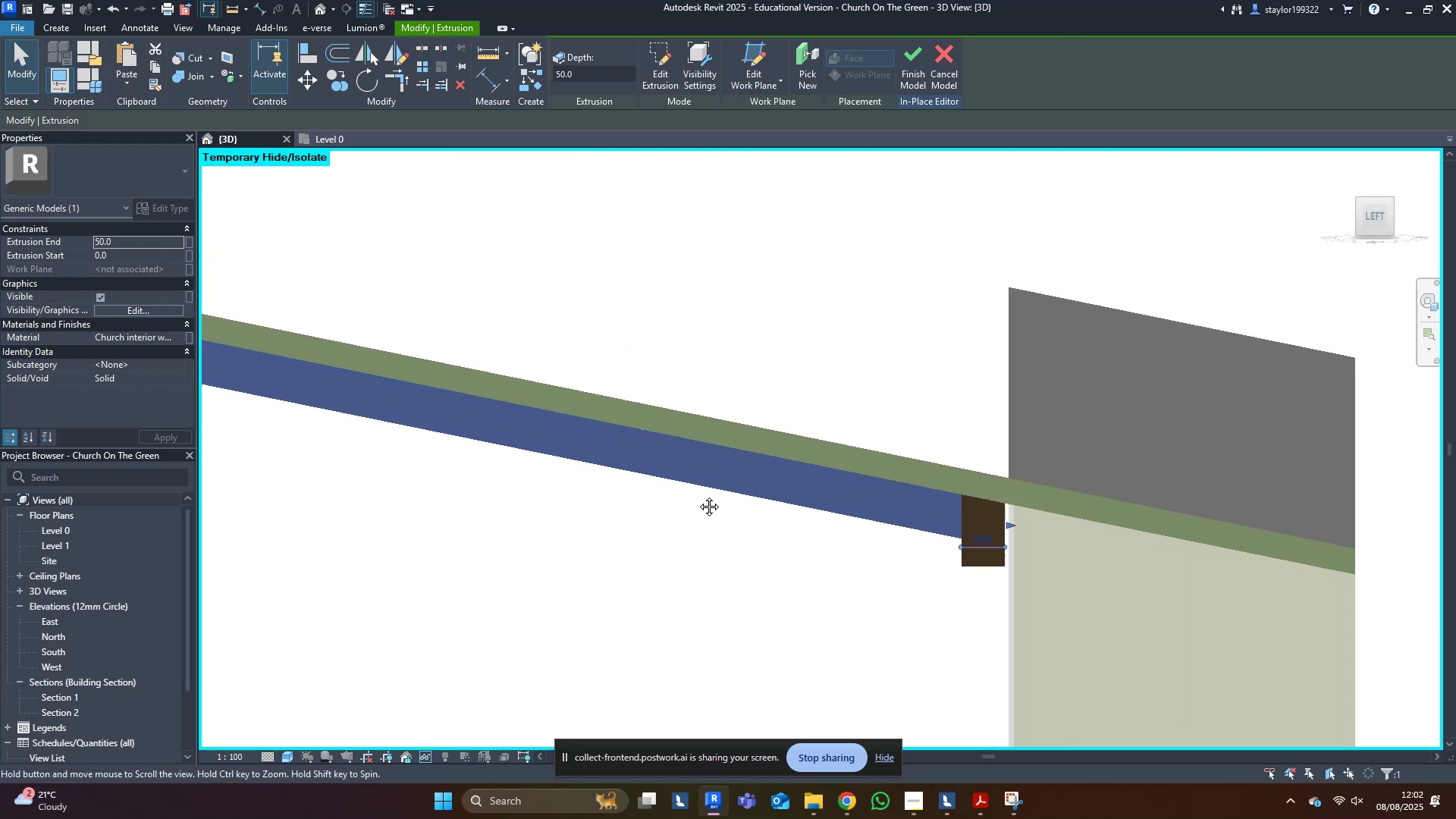 
scroll: coordinate [1012, 547], scroll_direction: up, amount: 2.0
 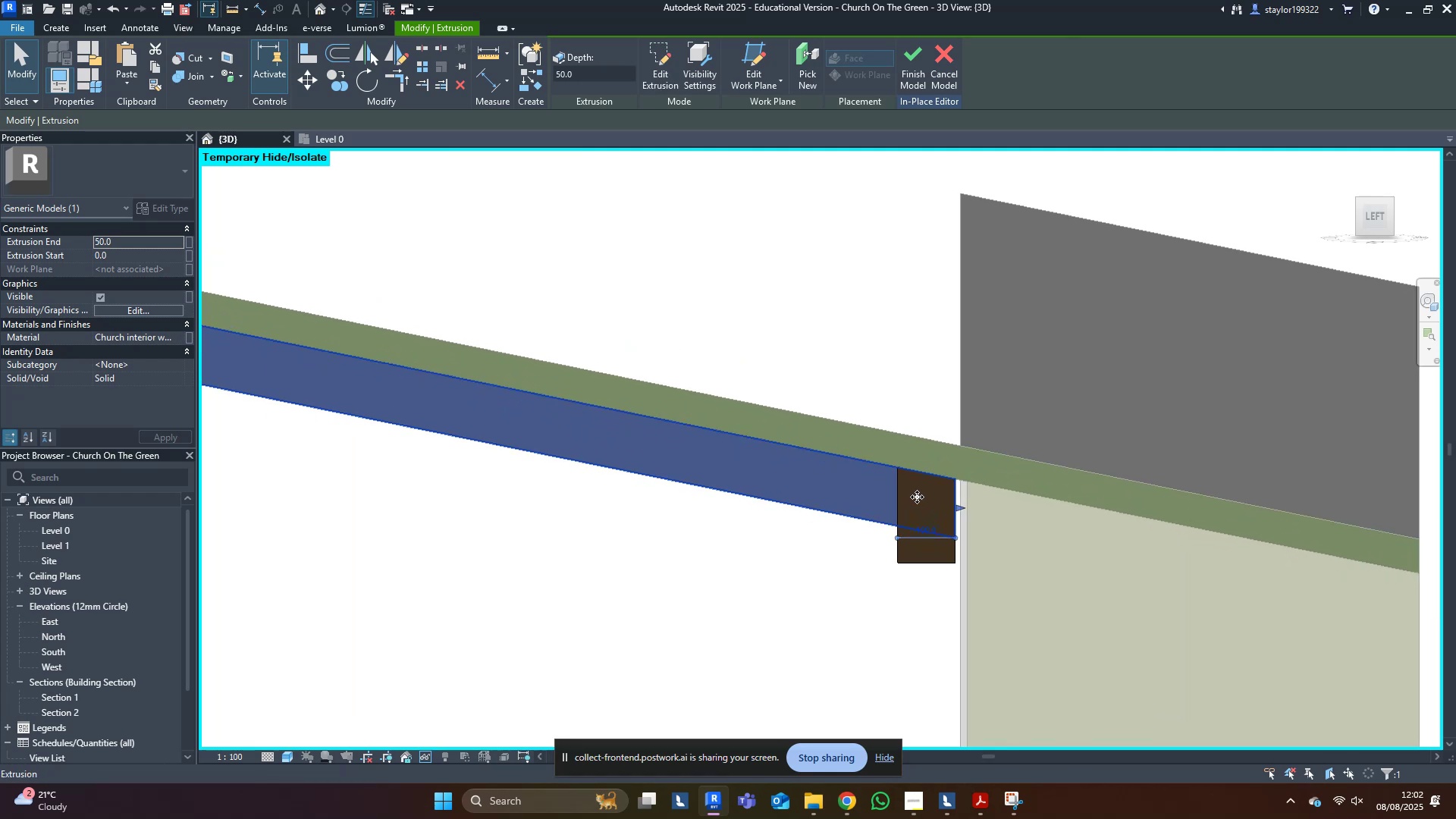 
double_click([917, 497])
 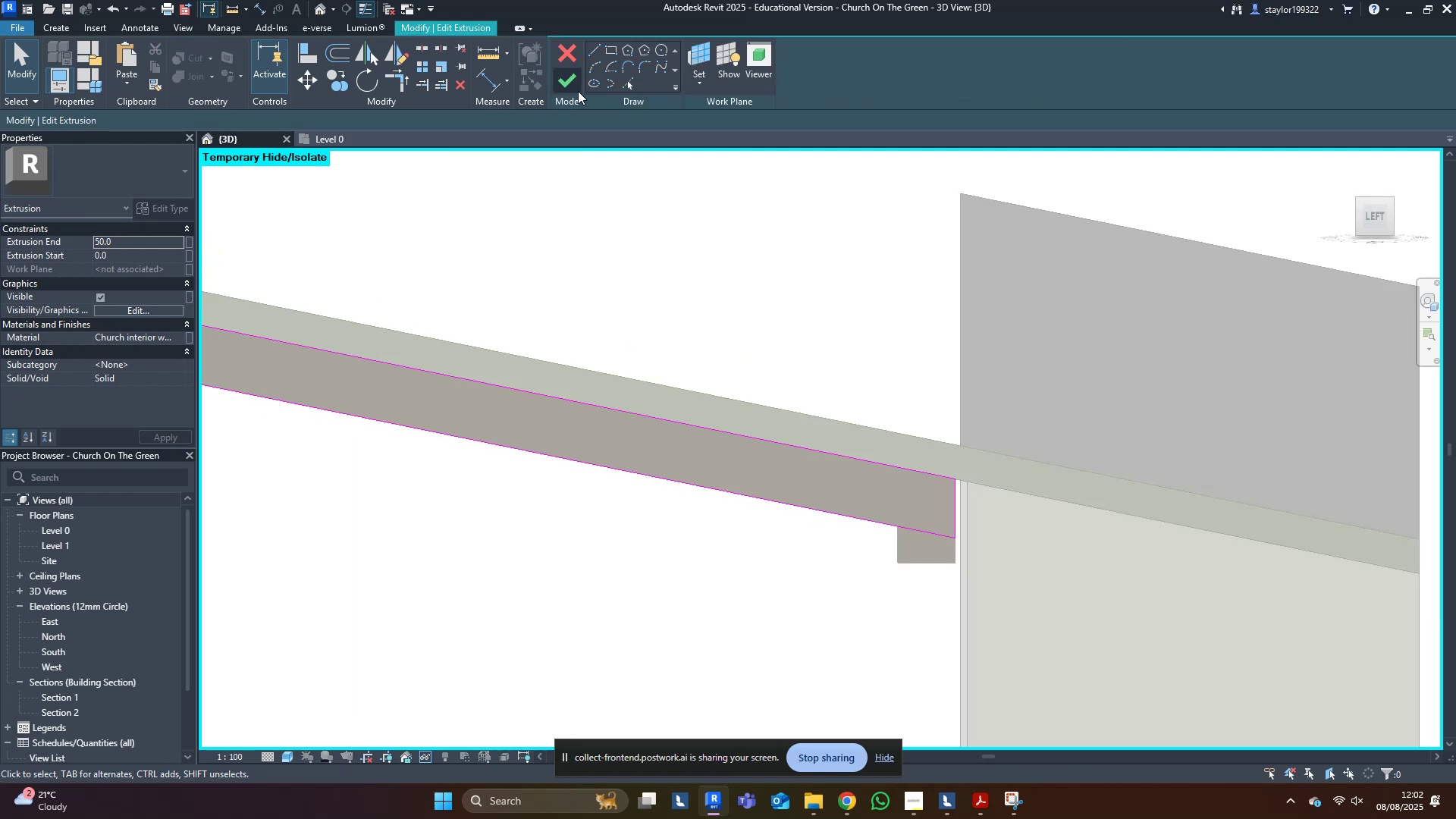 
left_click([564, 86])
 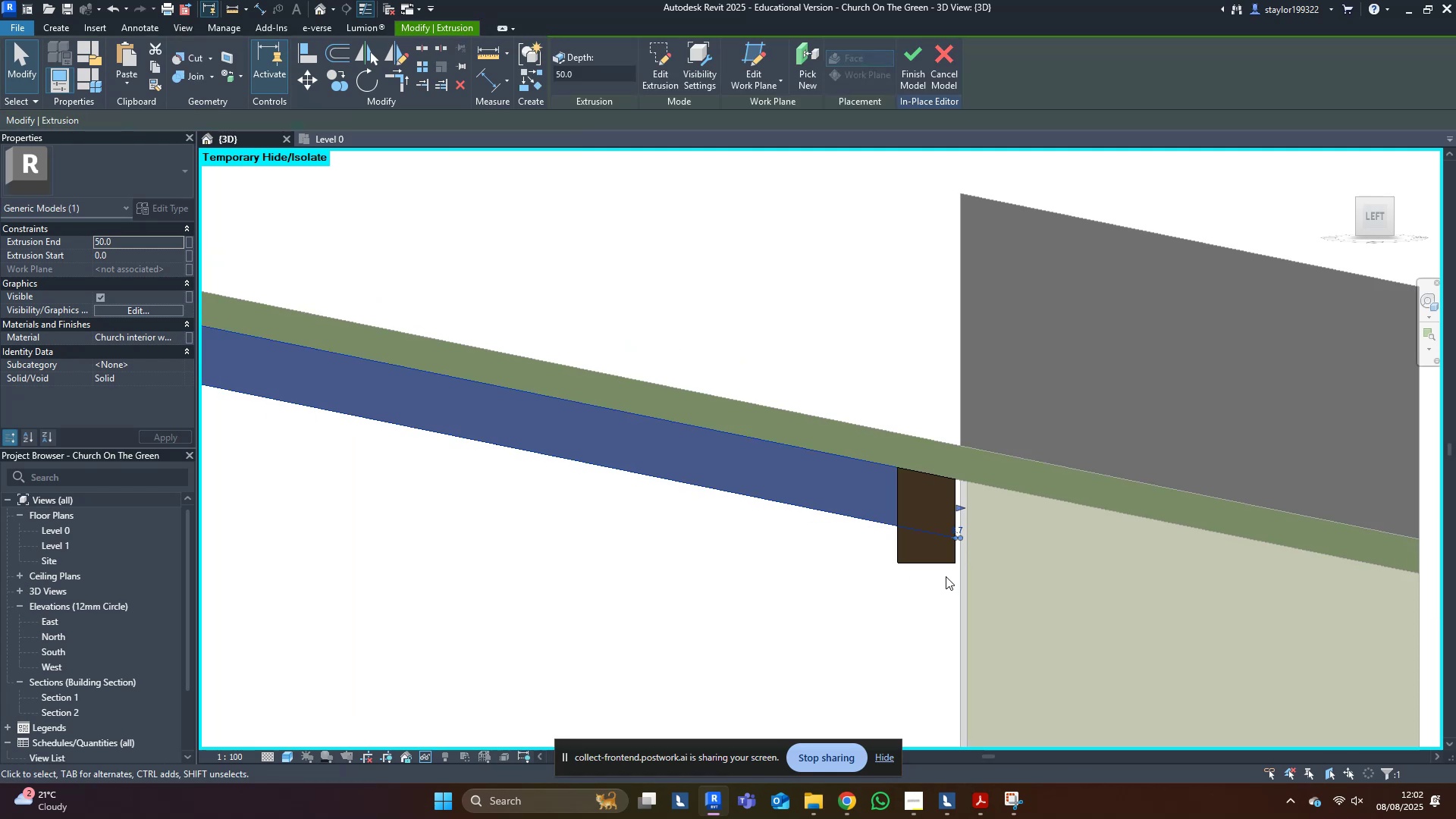 
left_click([943, 560])
 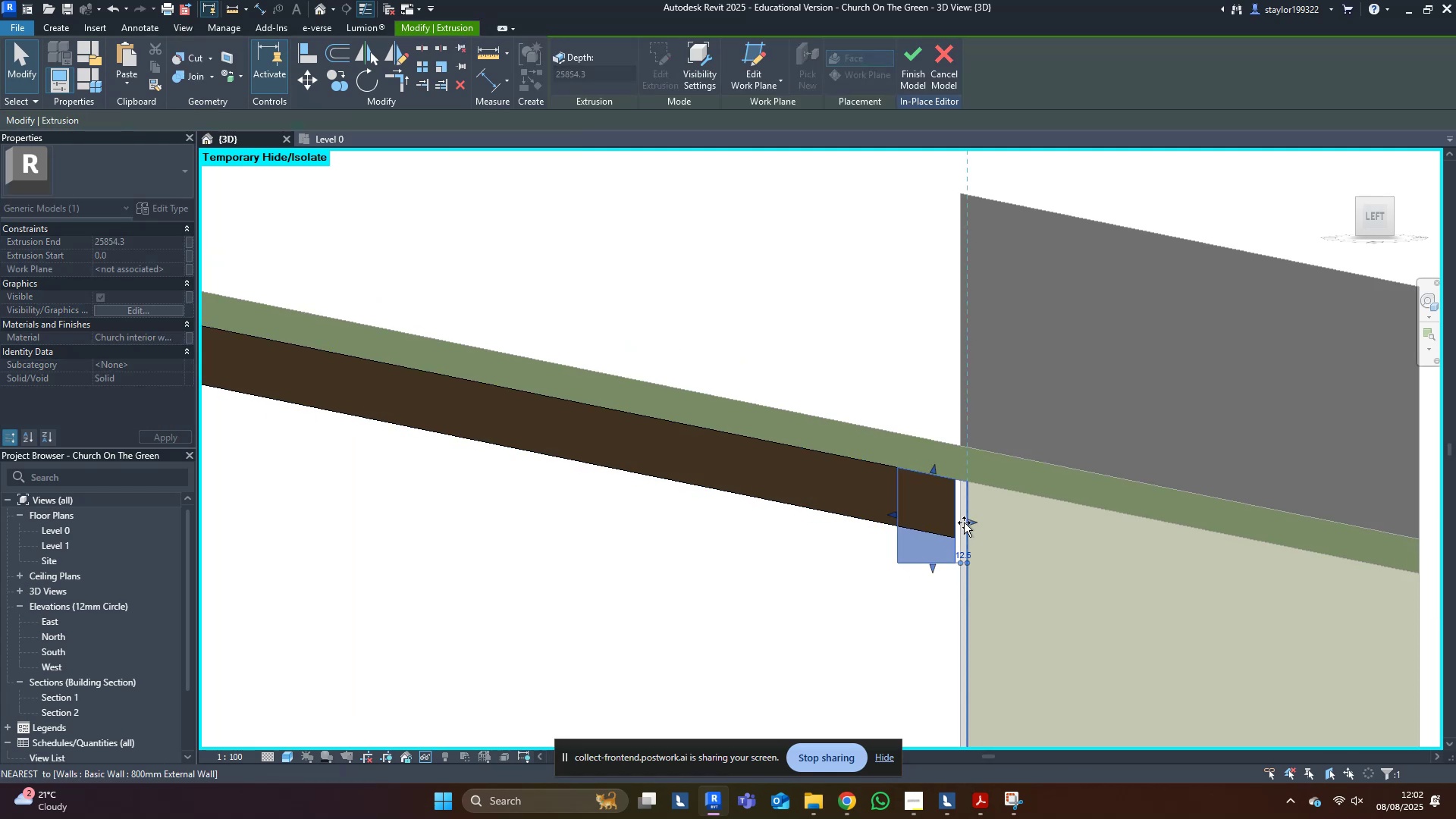 
scroll: coordinate [968, 517], scroll_direction: down, amount: 9.0
 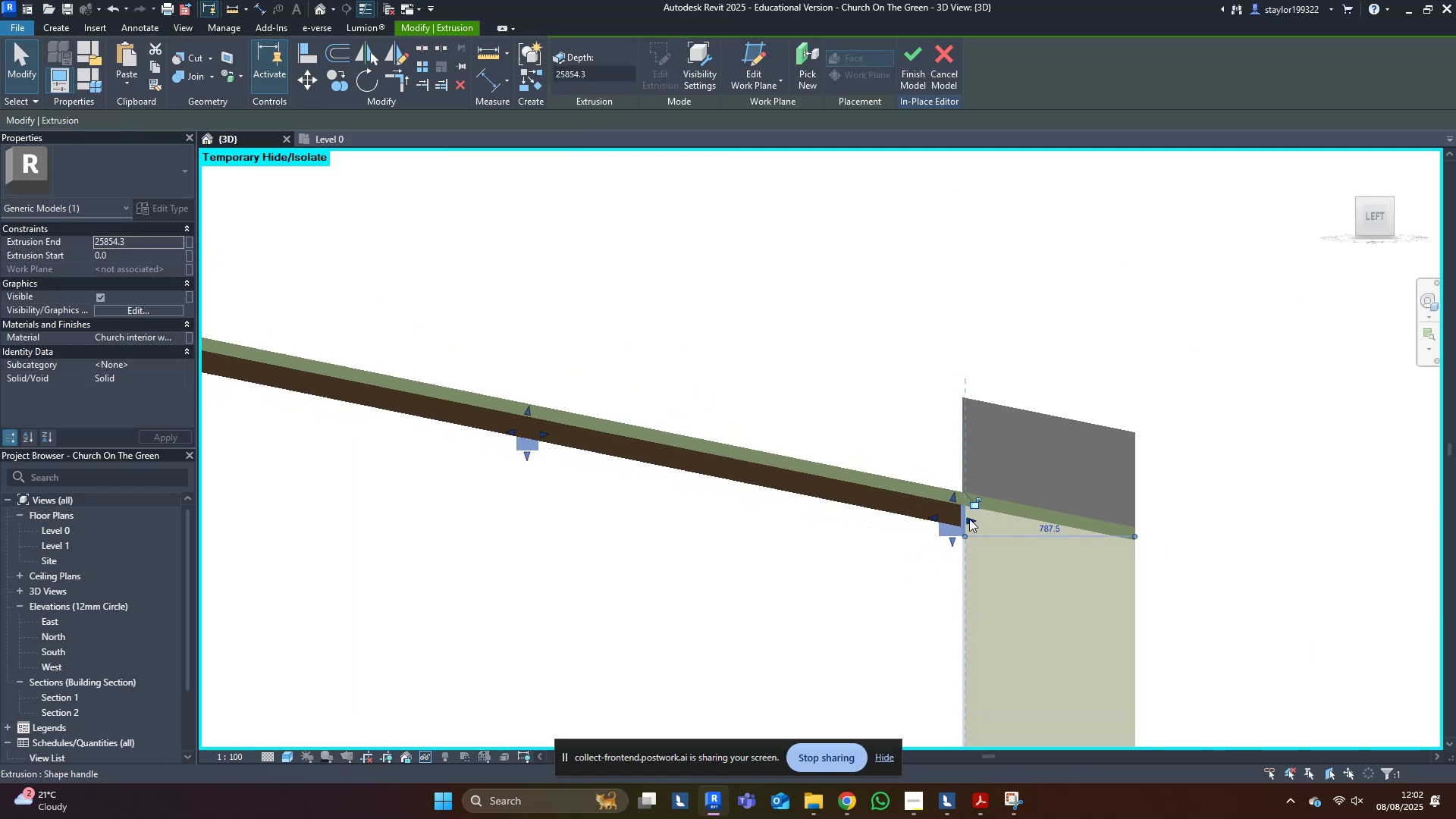 
hold_key(key=ShiftLeft, duration=0.5)
 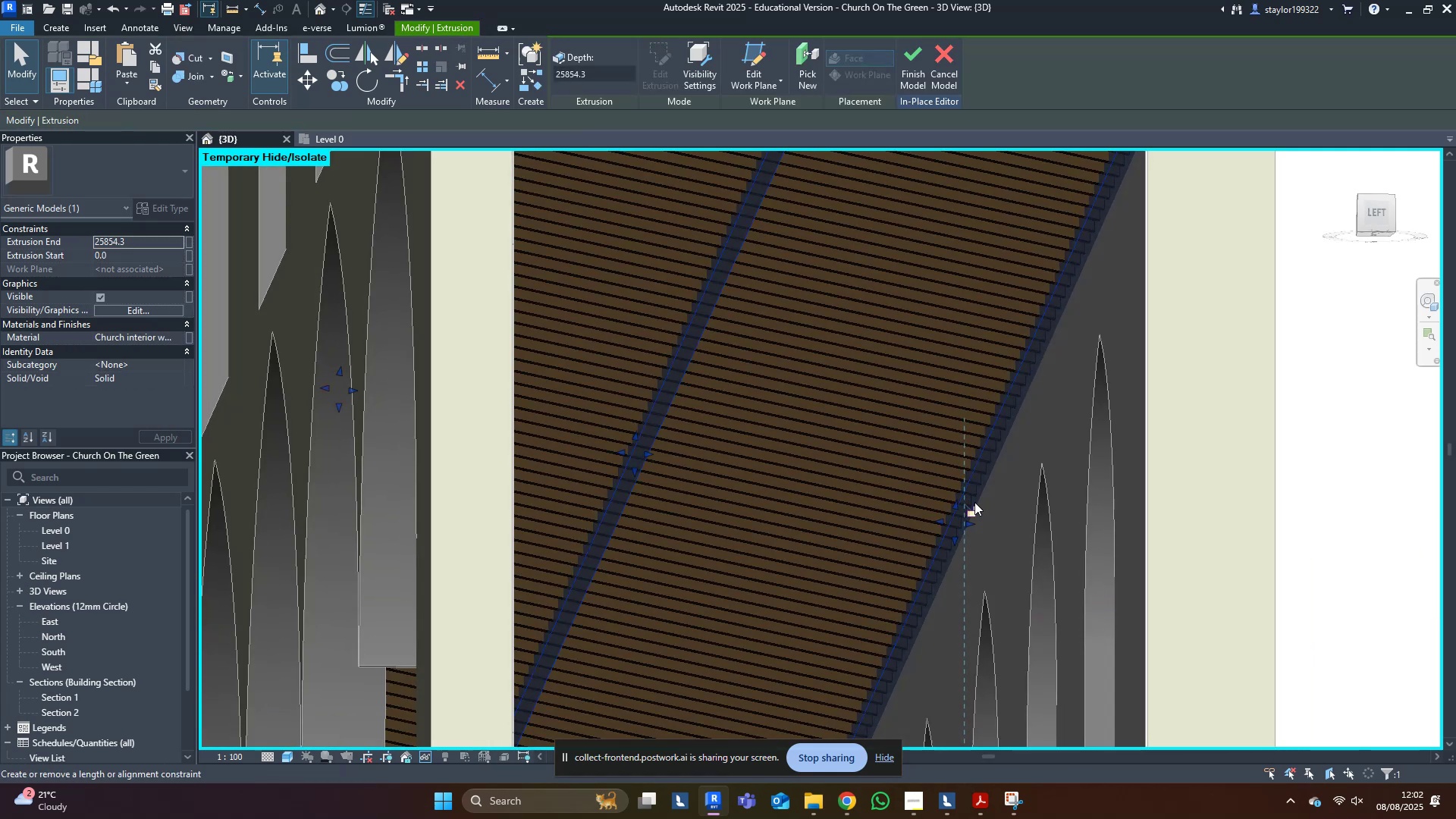 
key(Escape)
 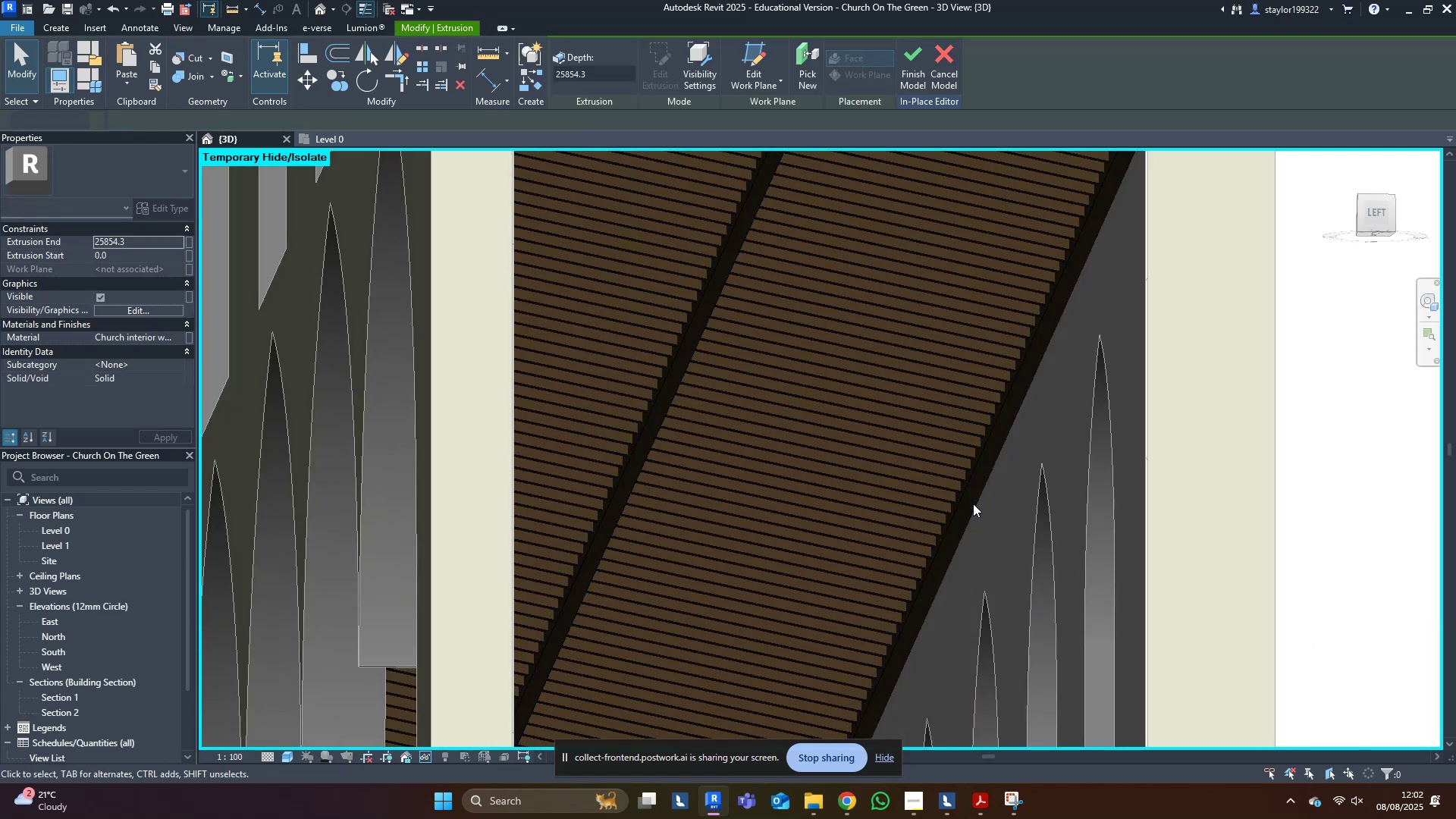 
scroll: coordinate [973, 504], scroll_direction: down, amount: 3.0
 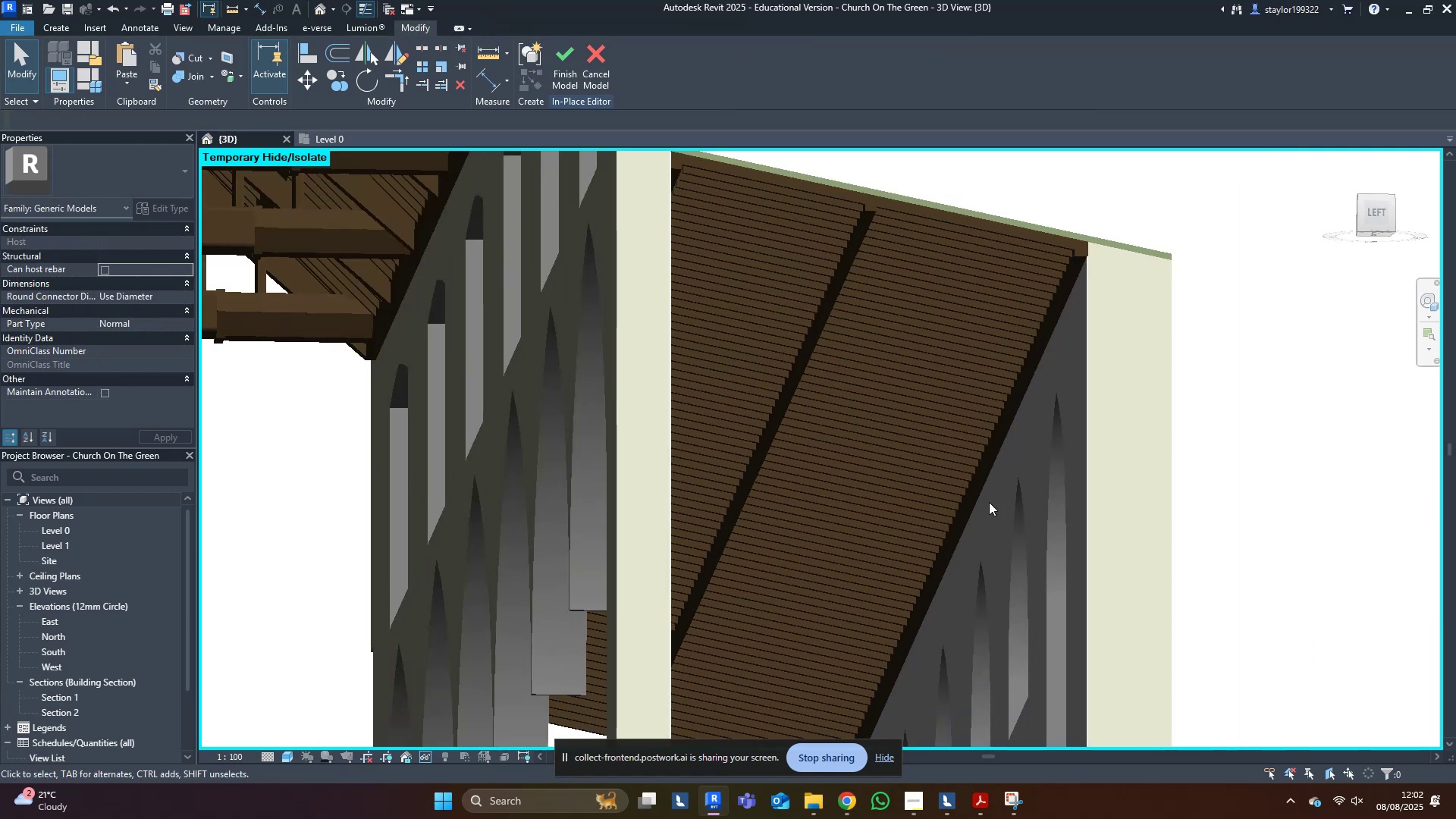 
hold_key(key=ShiftLeft, duration=1.09)
 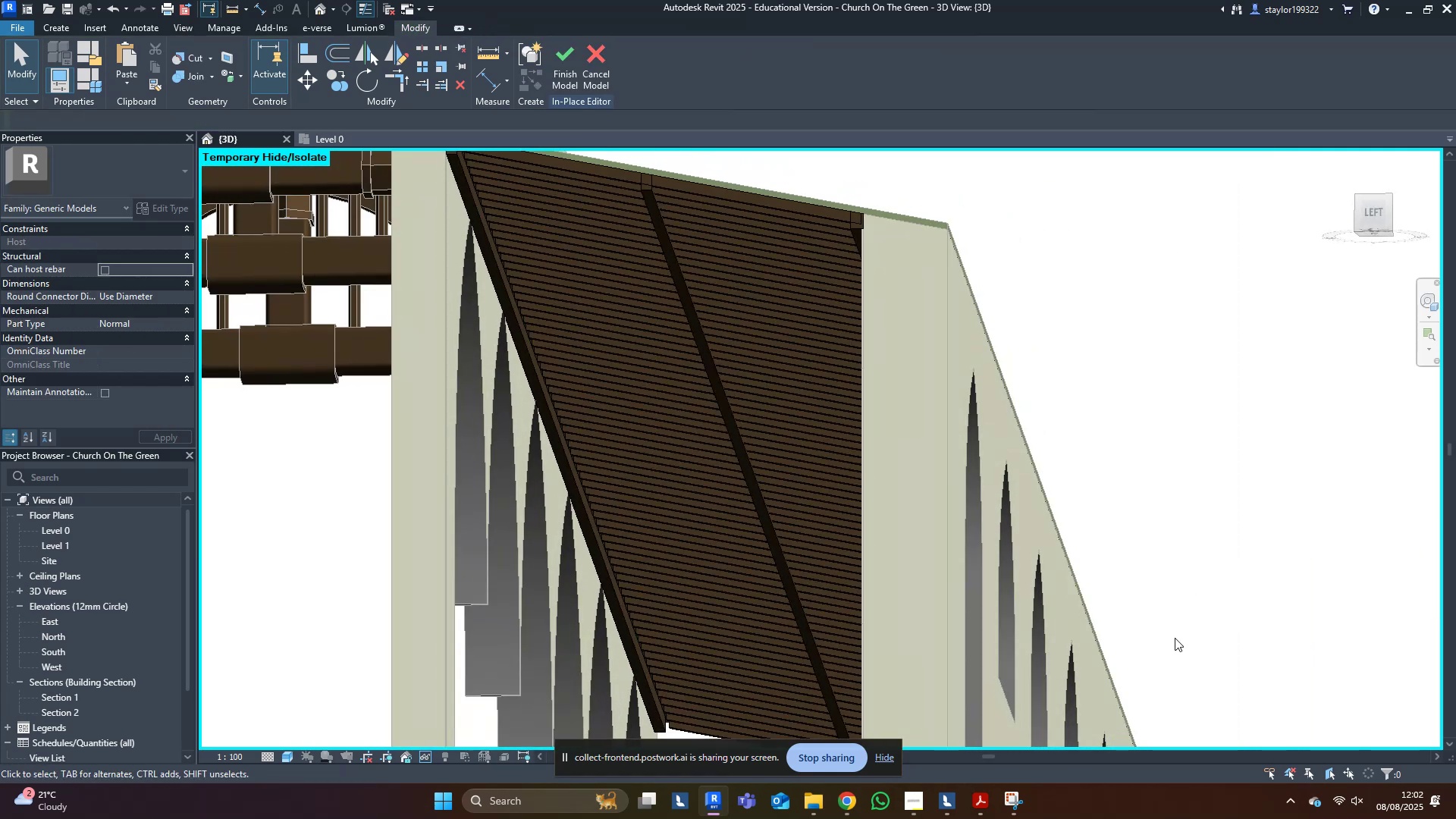 
hold_key(key=ShiftLeft, duration=0.55)
 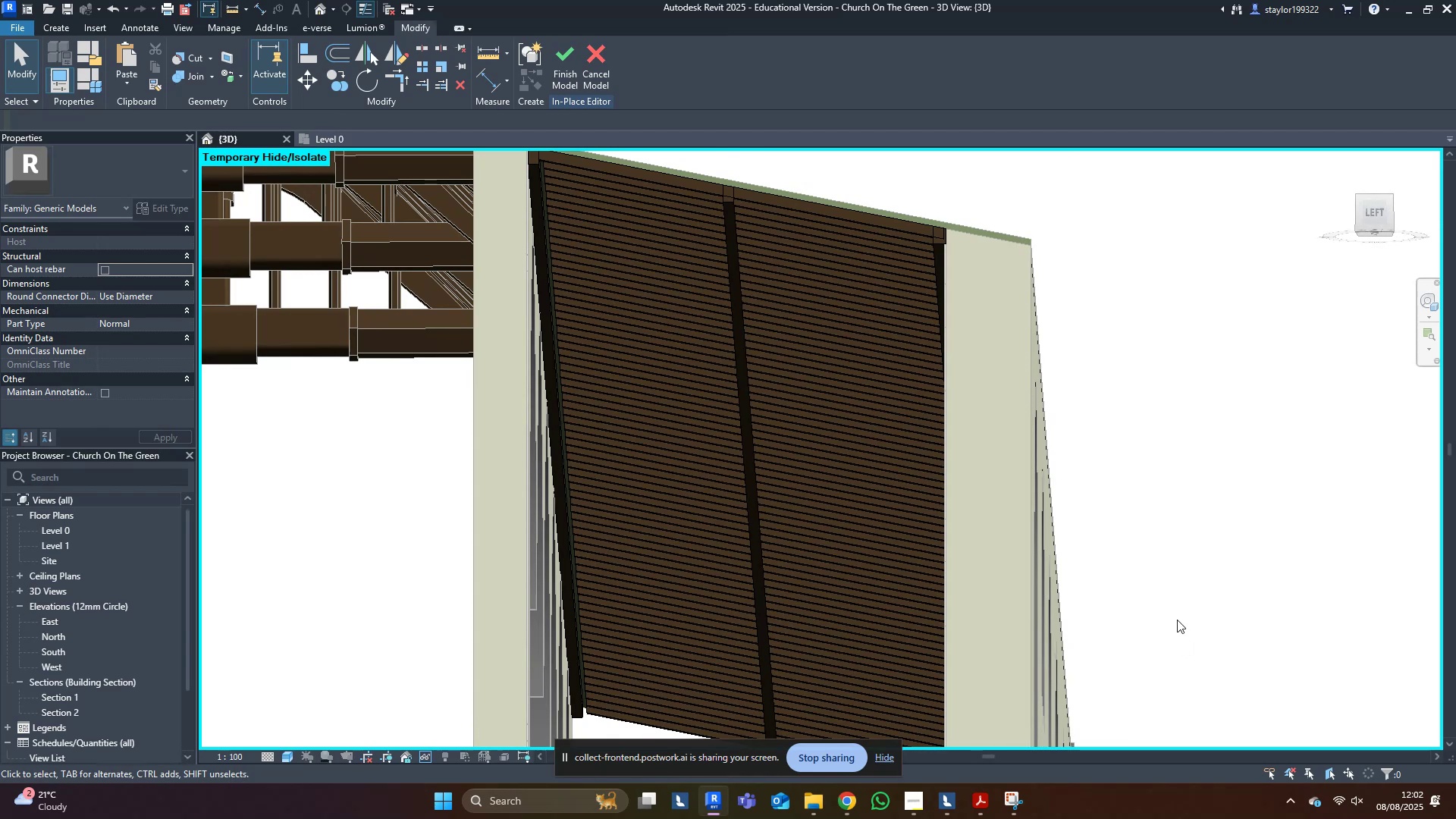 
hold_key(key=ShiftLeft, duration=0.76)
 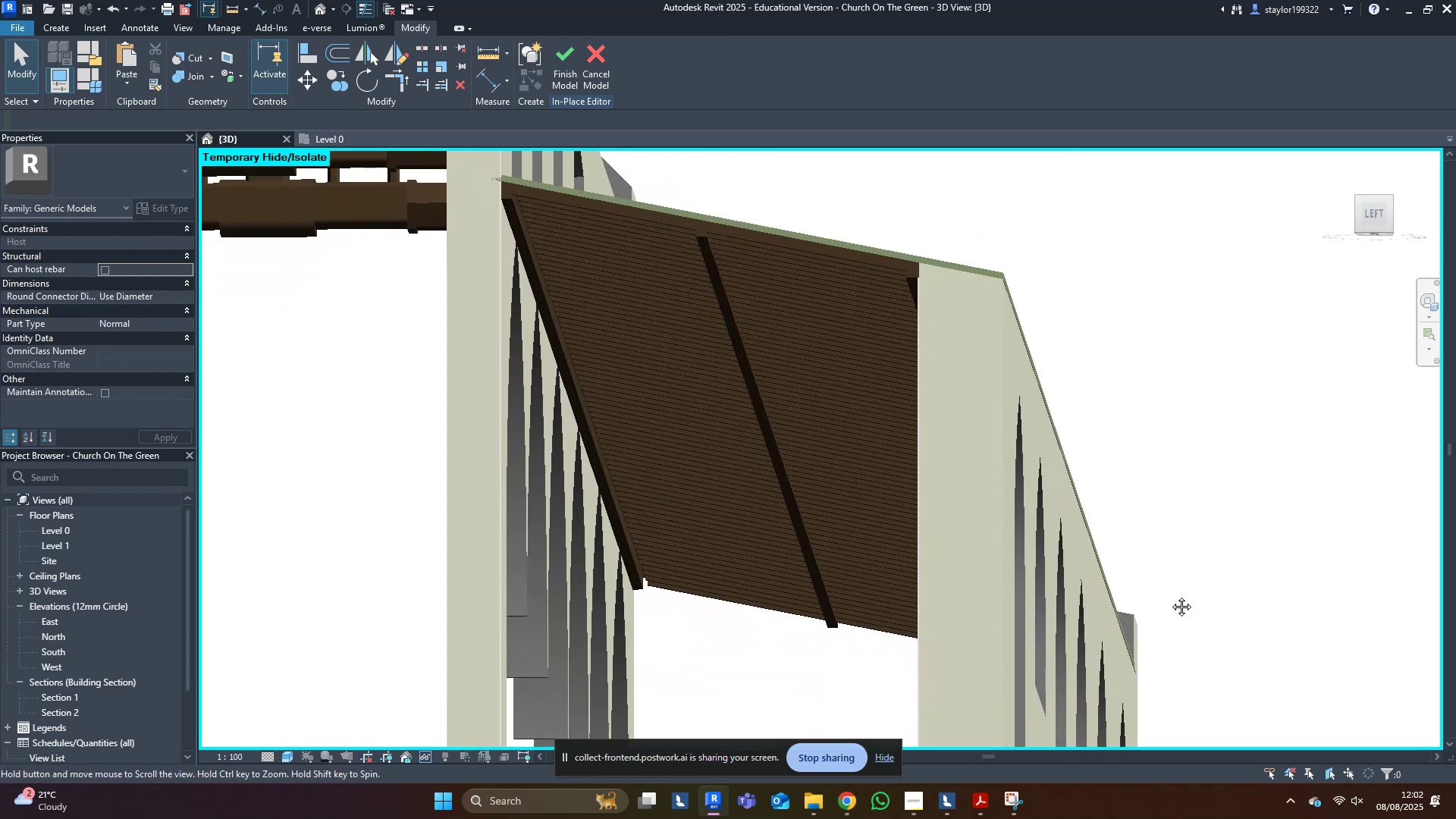 
hold_key(key=ShiftLeft, duration=0.64)
 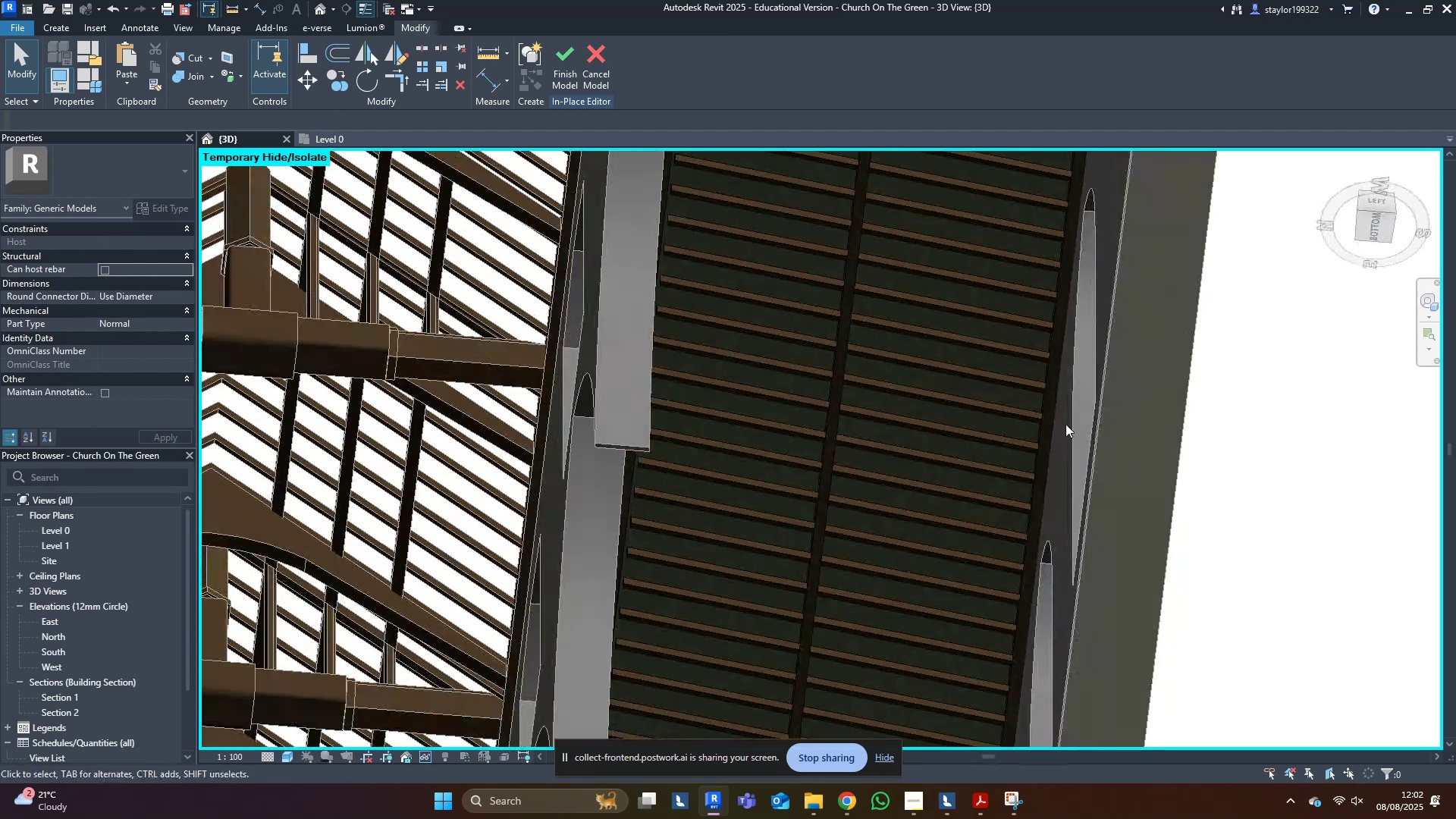 
scroll: coordinate [809, 541], scroll_direction: down, amount: 8.0
 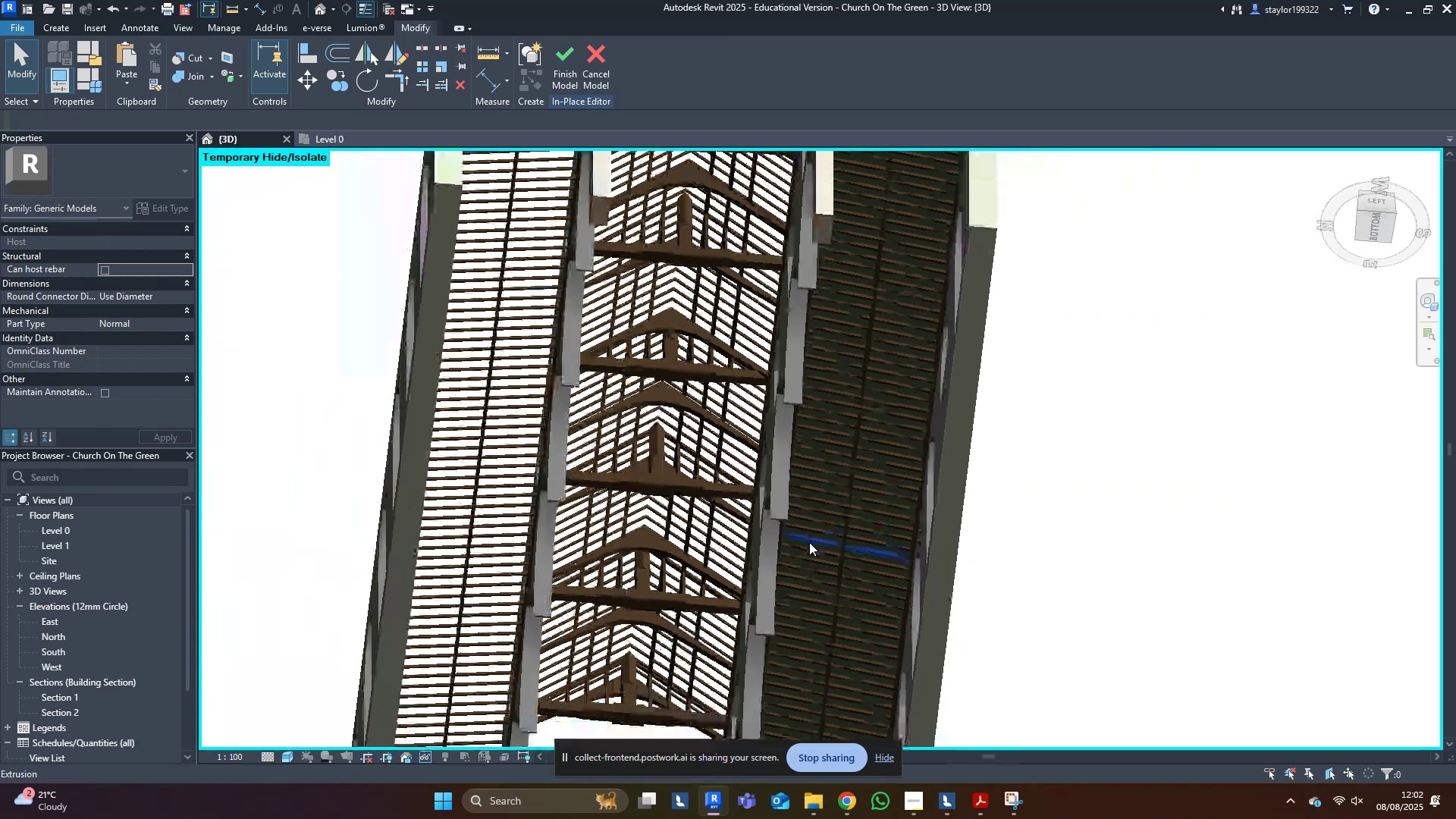 
hold_key(key=ShiftLeft, duration=0.99)
 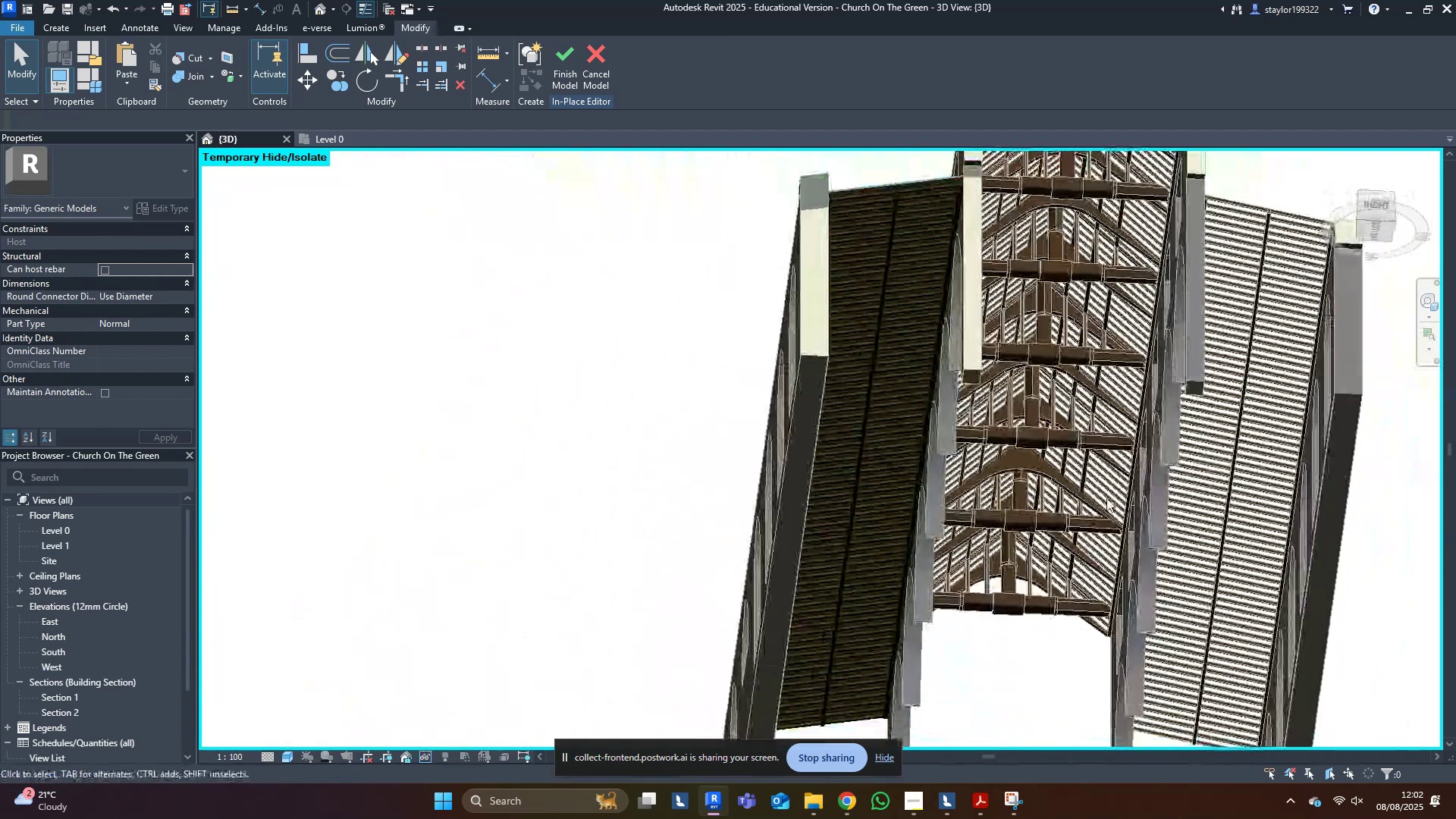 
scroll: coordinate [930, 210], scroll_direction: up, amount: 5.0
 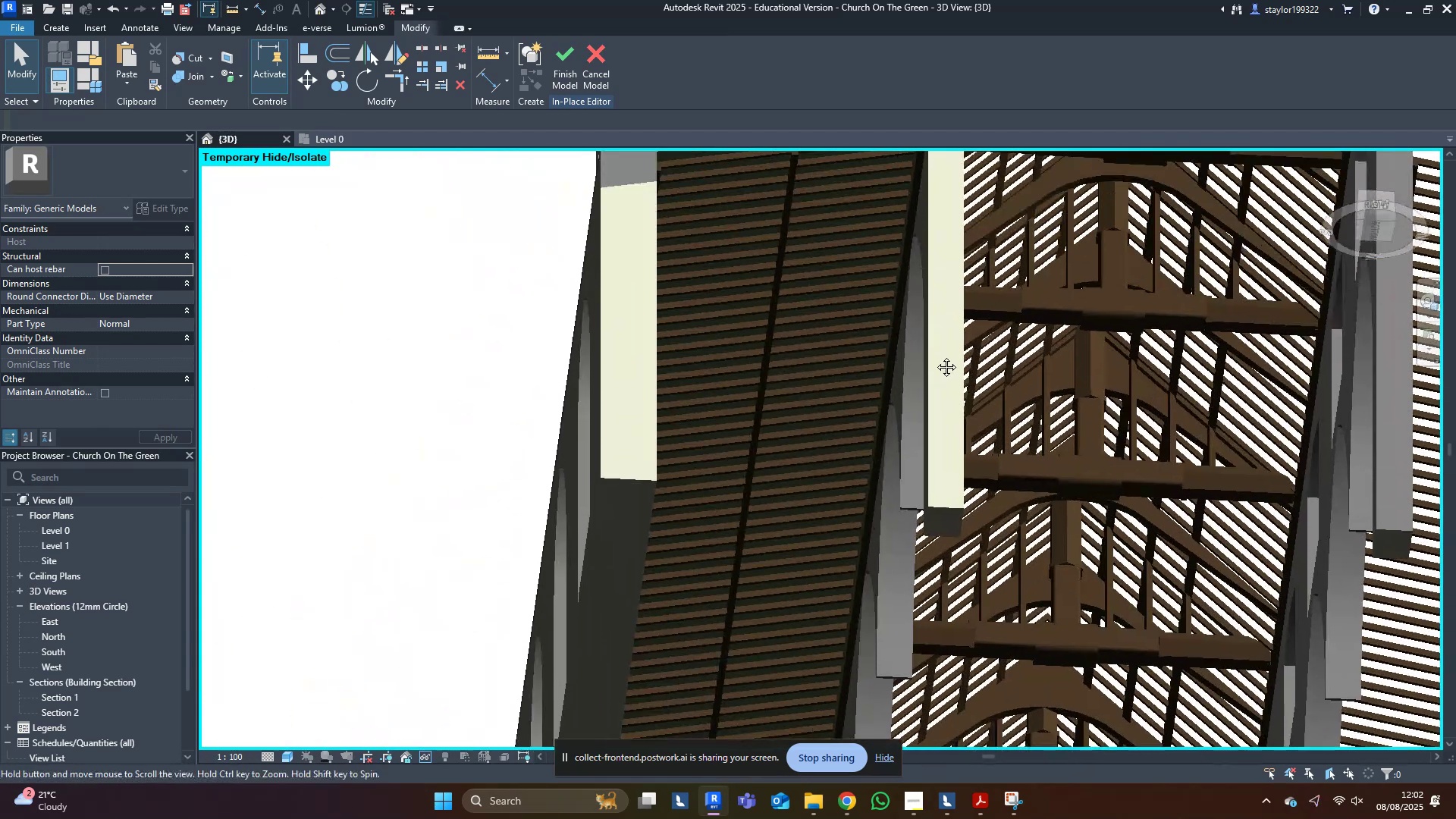 
type(al)
 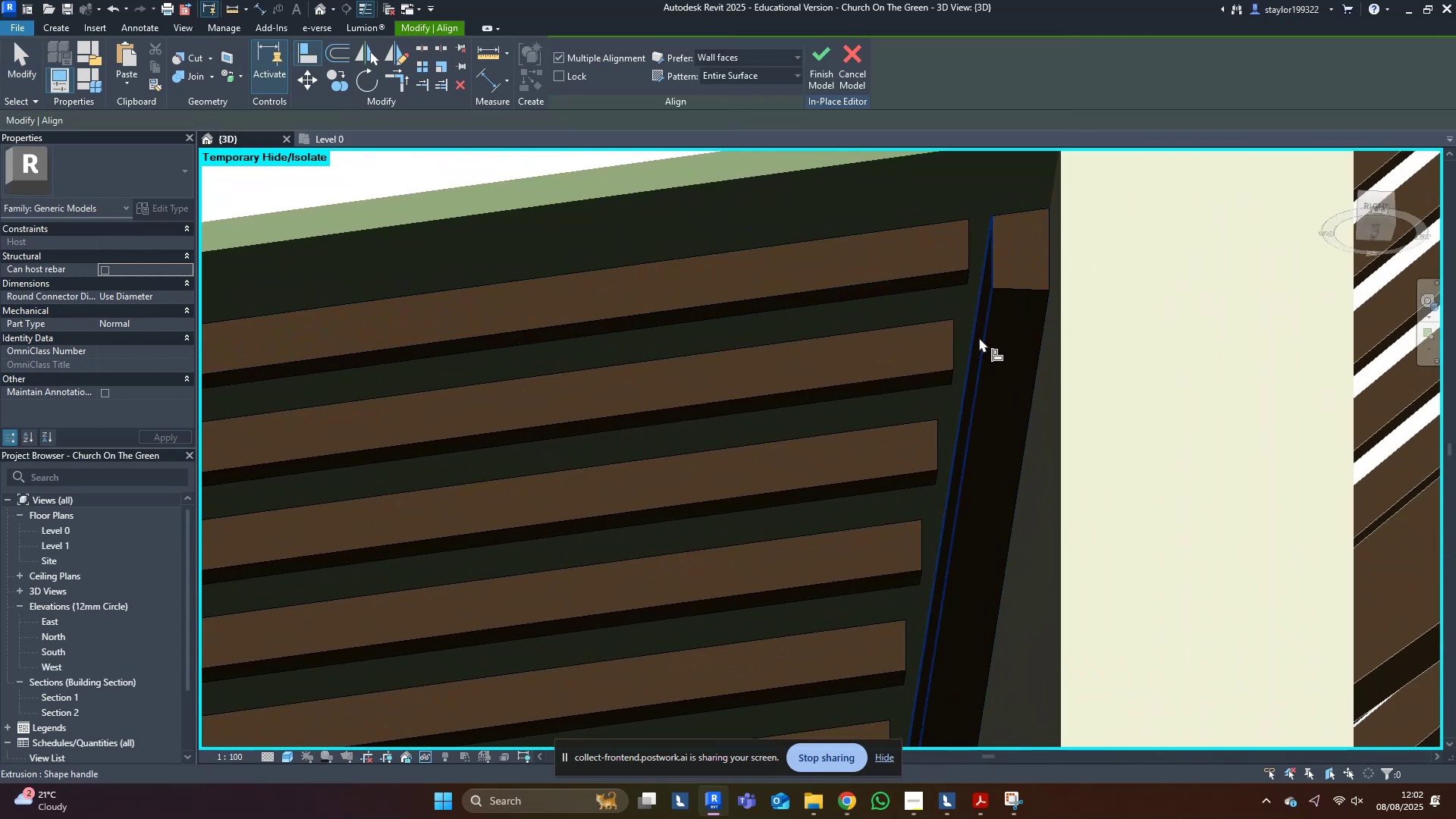 
scroll: coordinate [979, 340], scroll_direction: up, amount: 15.0
 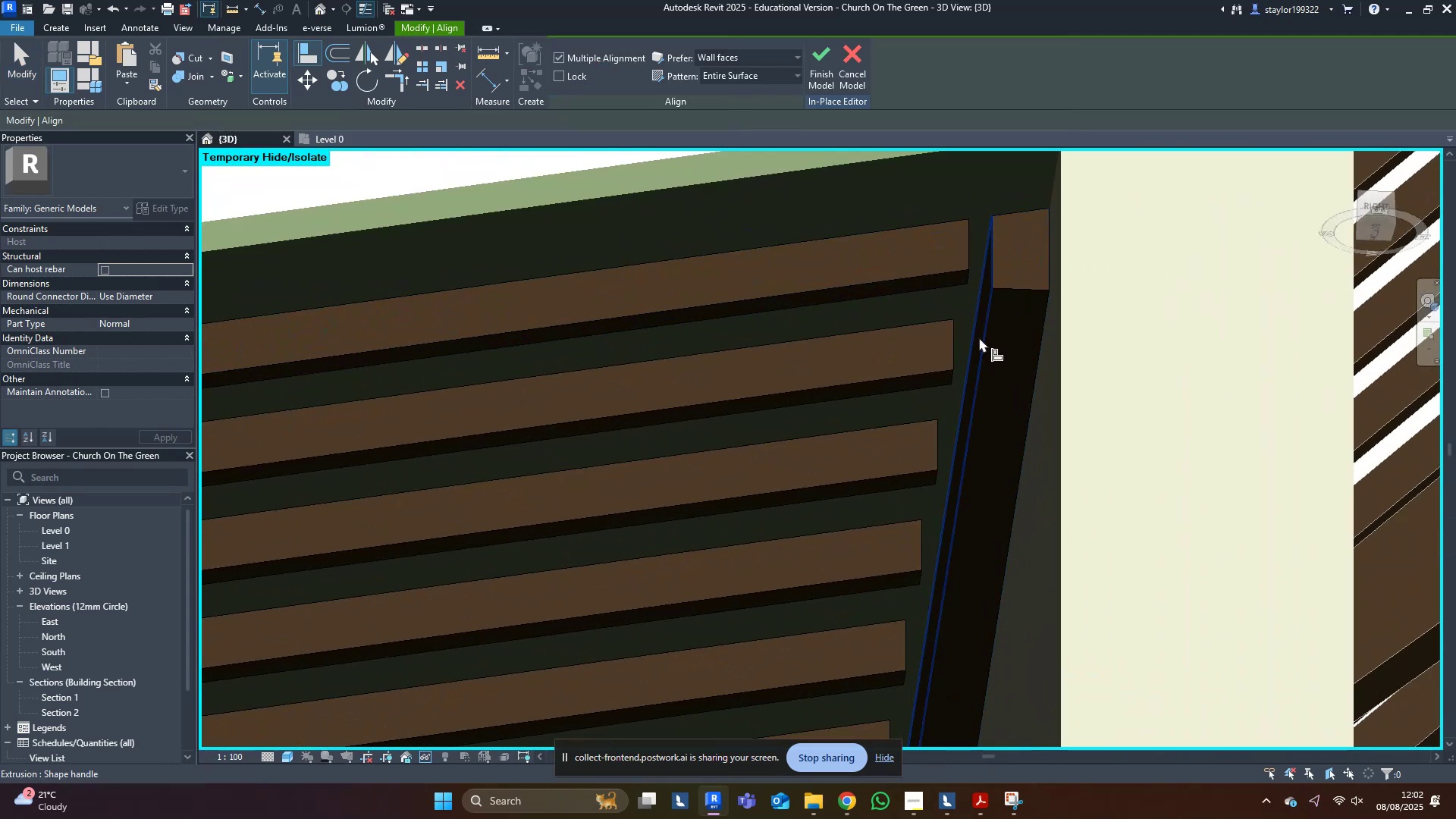 
left_click([979, 337])
 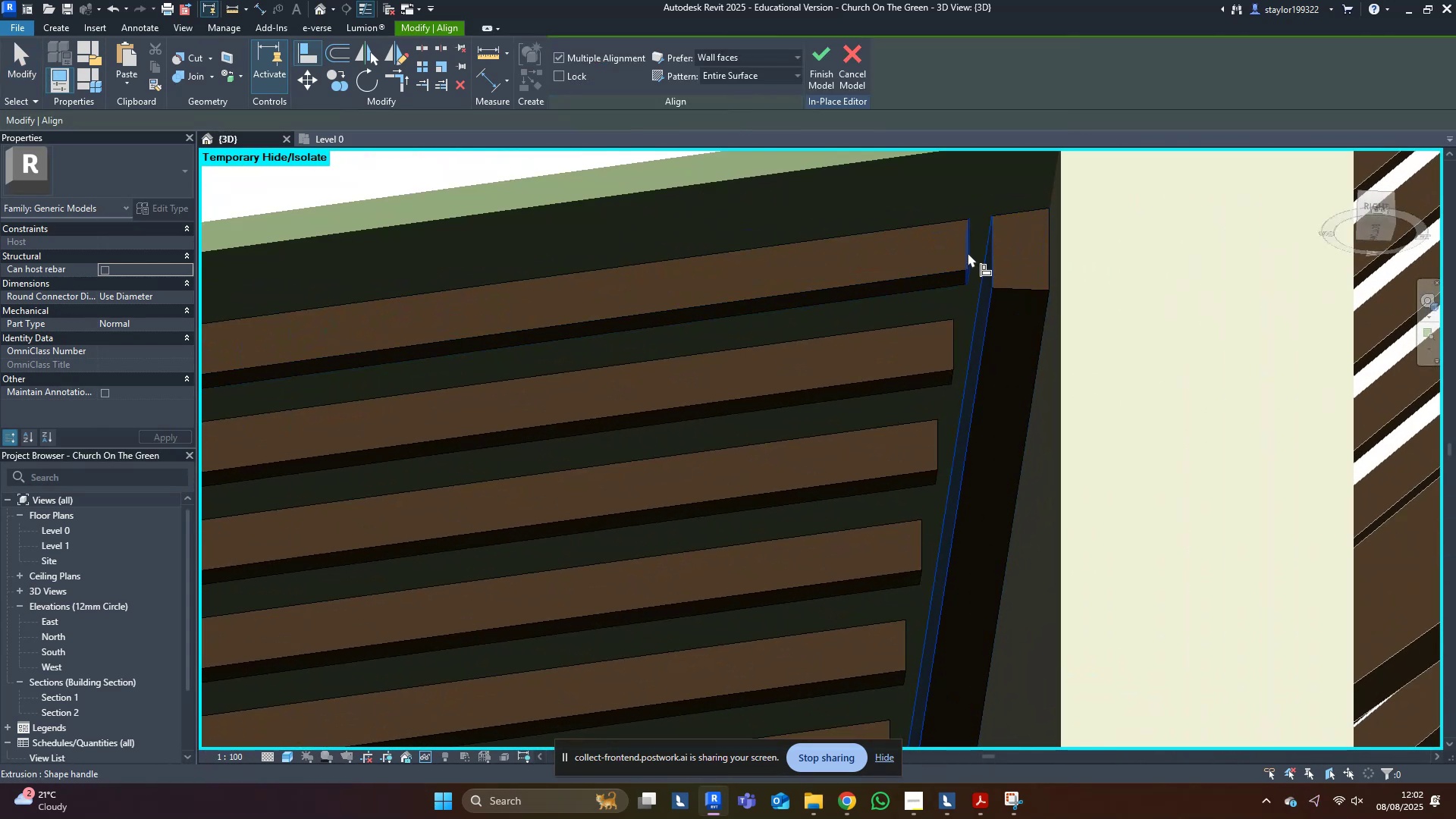 
left_click([968, 252])
 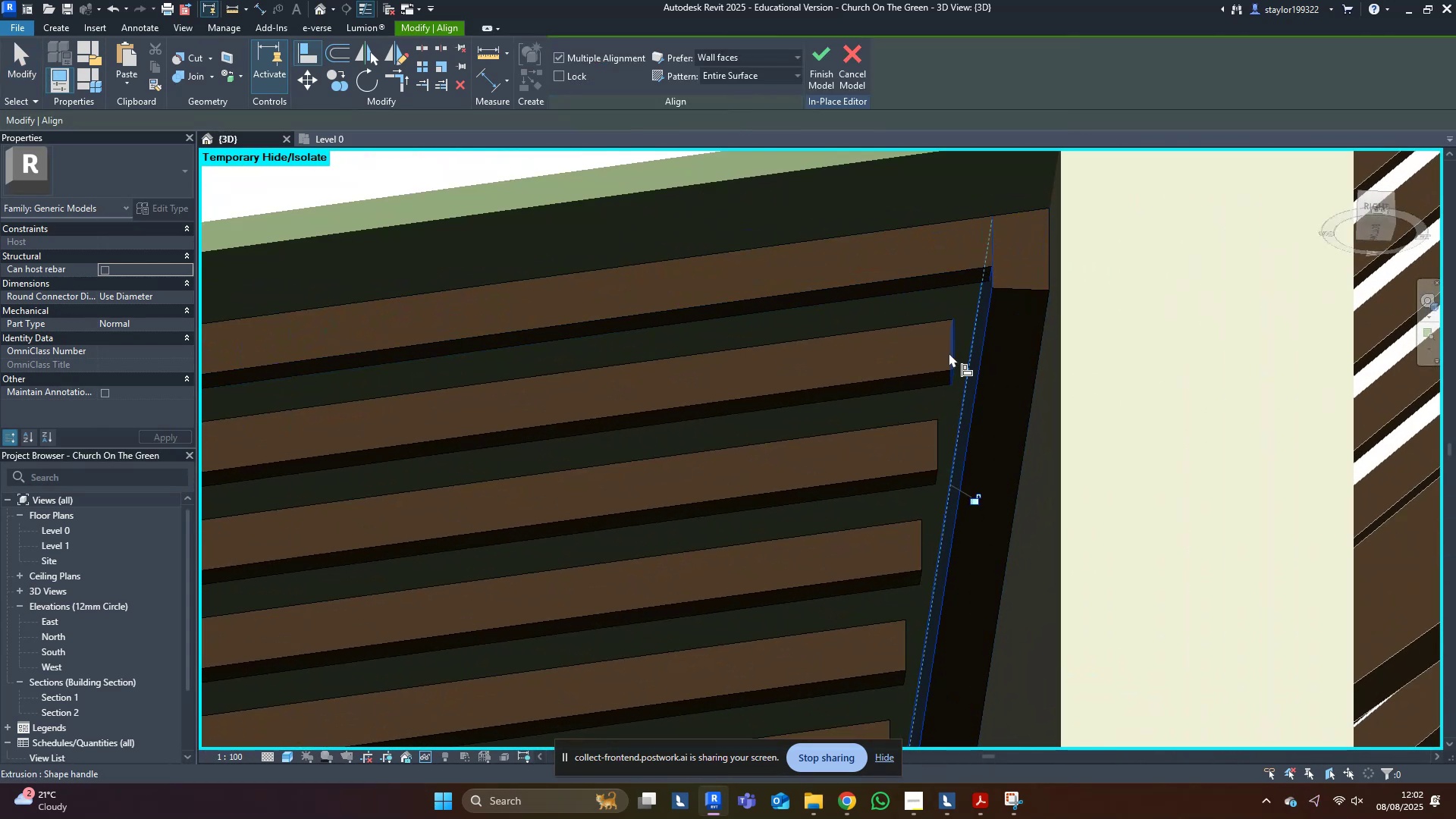 
left_click([953, 352])
 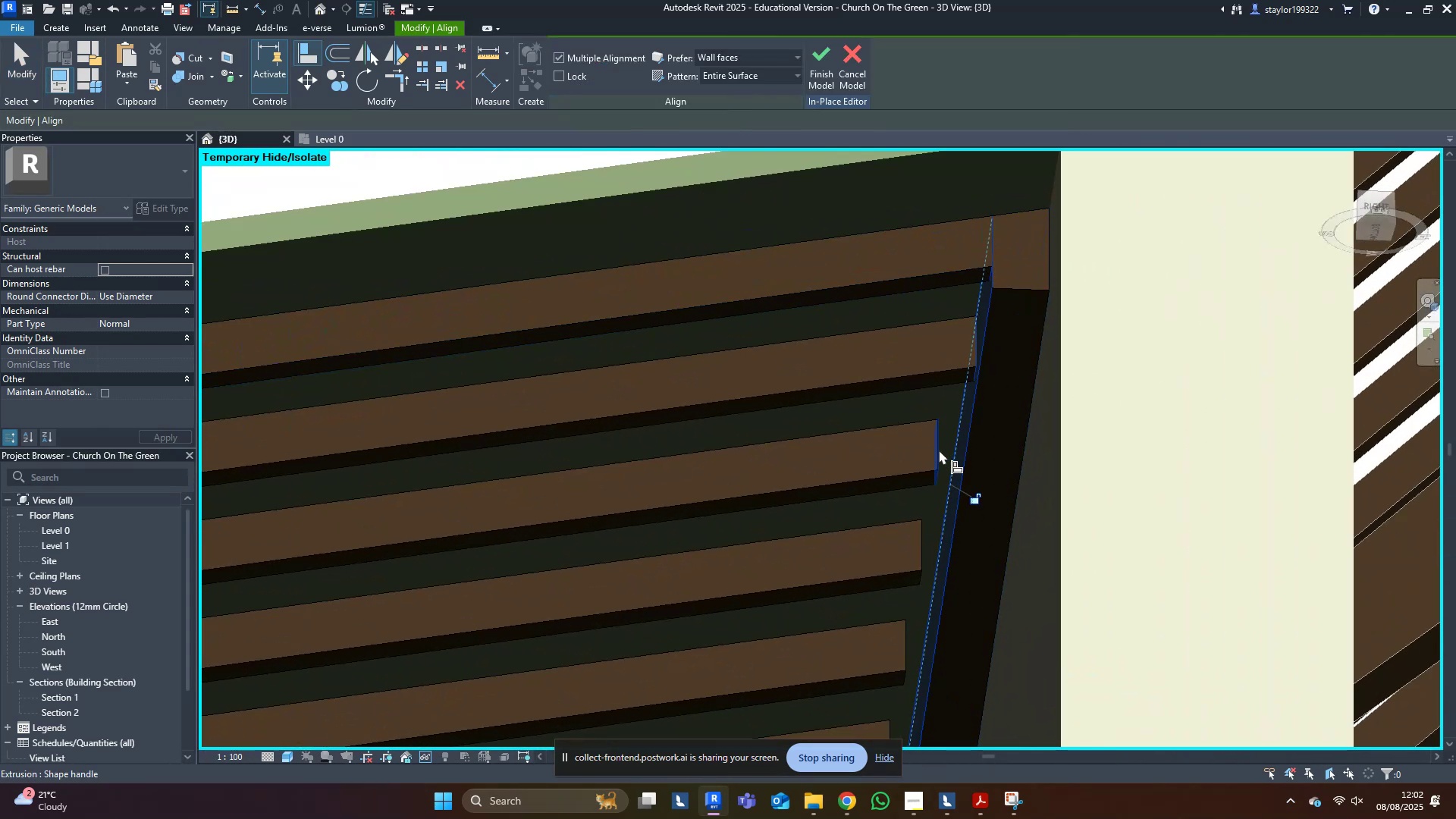 
left_click([937, 450])
 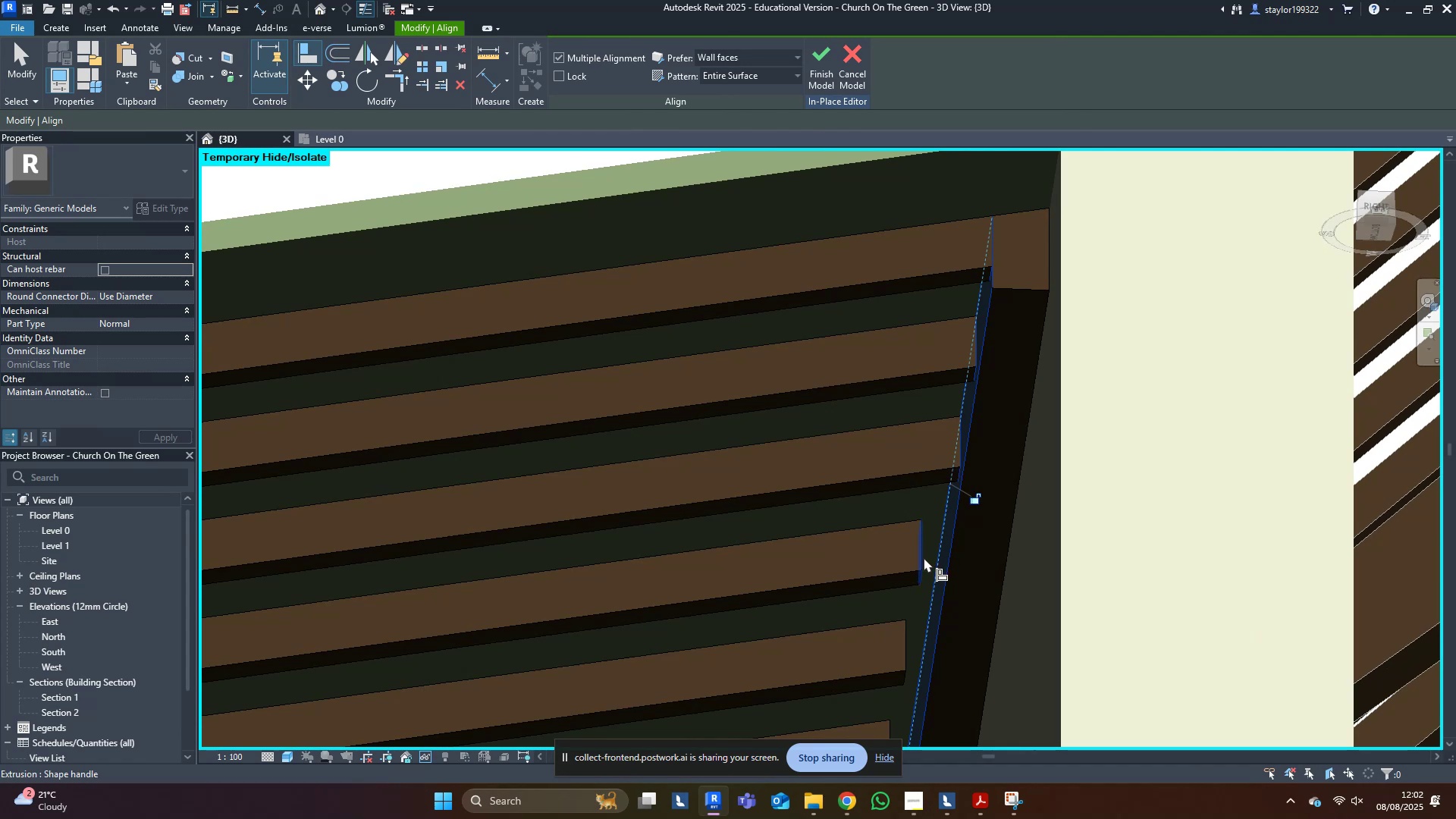 
left_click([924, 557])
 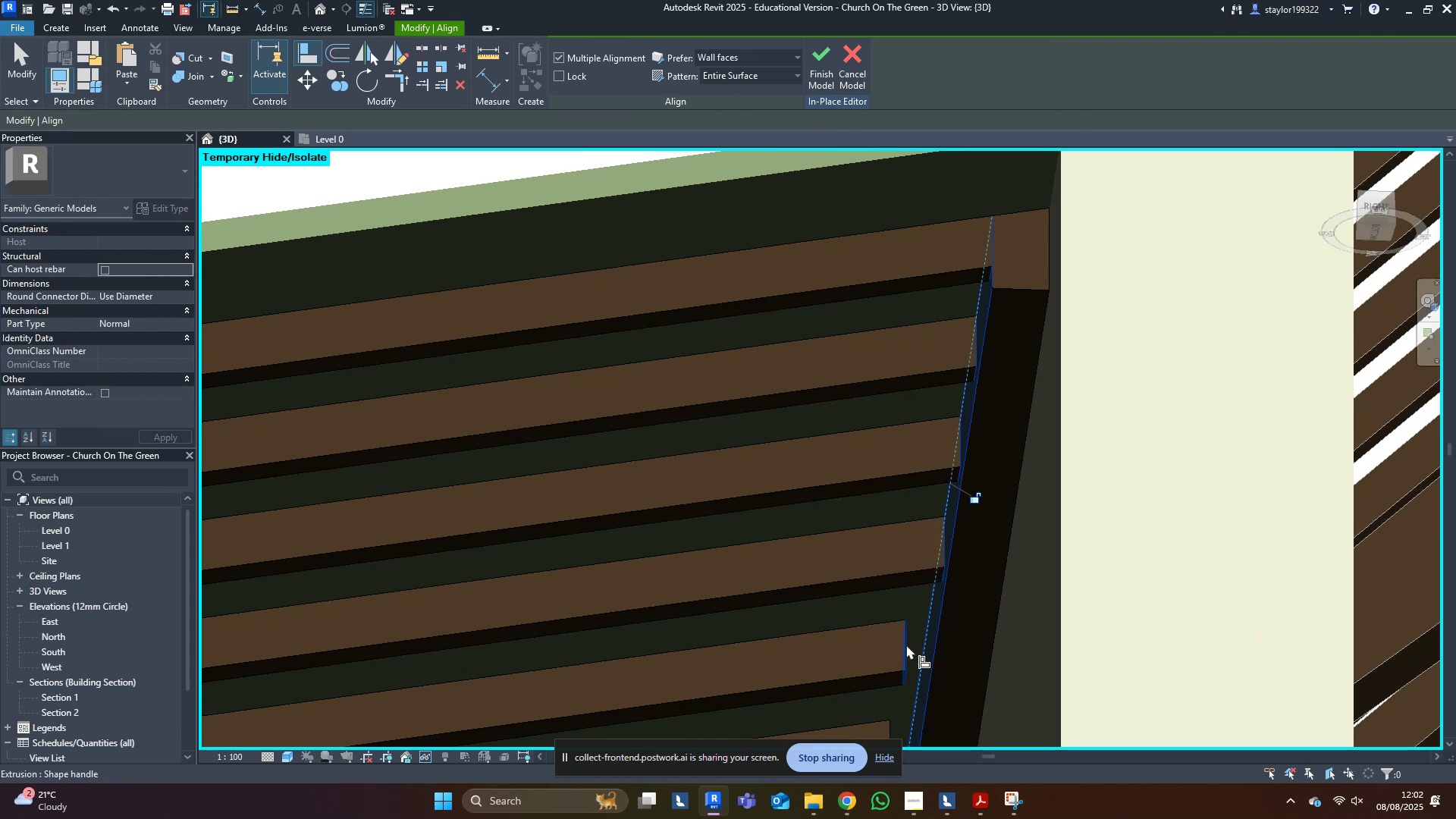 
left_click([905, 645])
 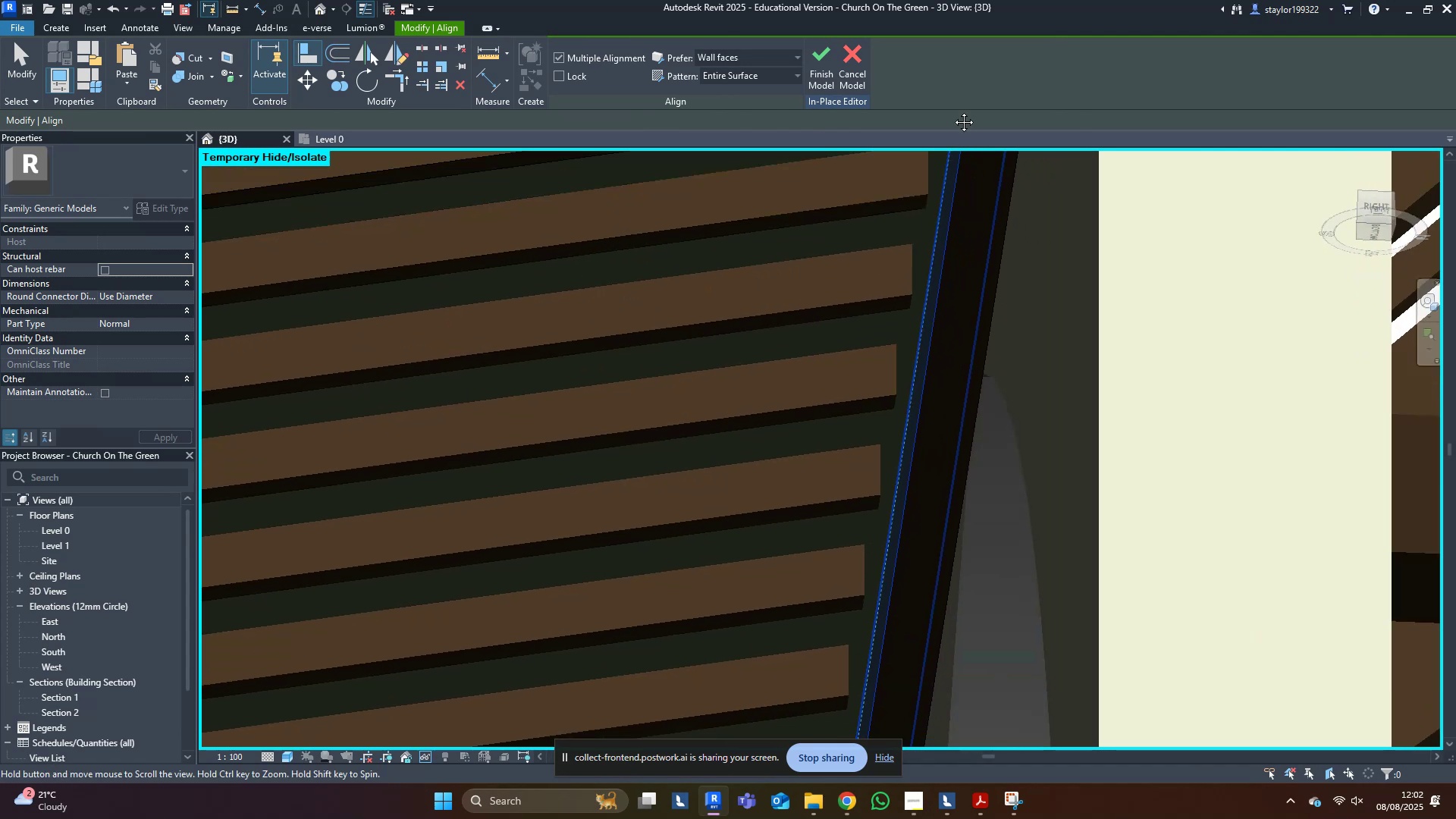 
scroll: coordinate [906, 202], scroll_direction: down, amount: 3.0
 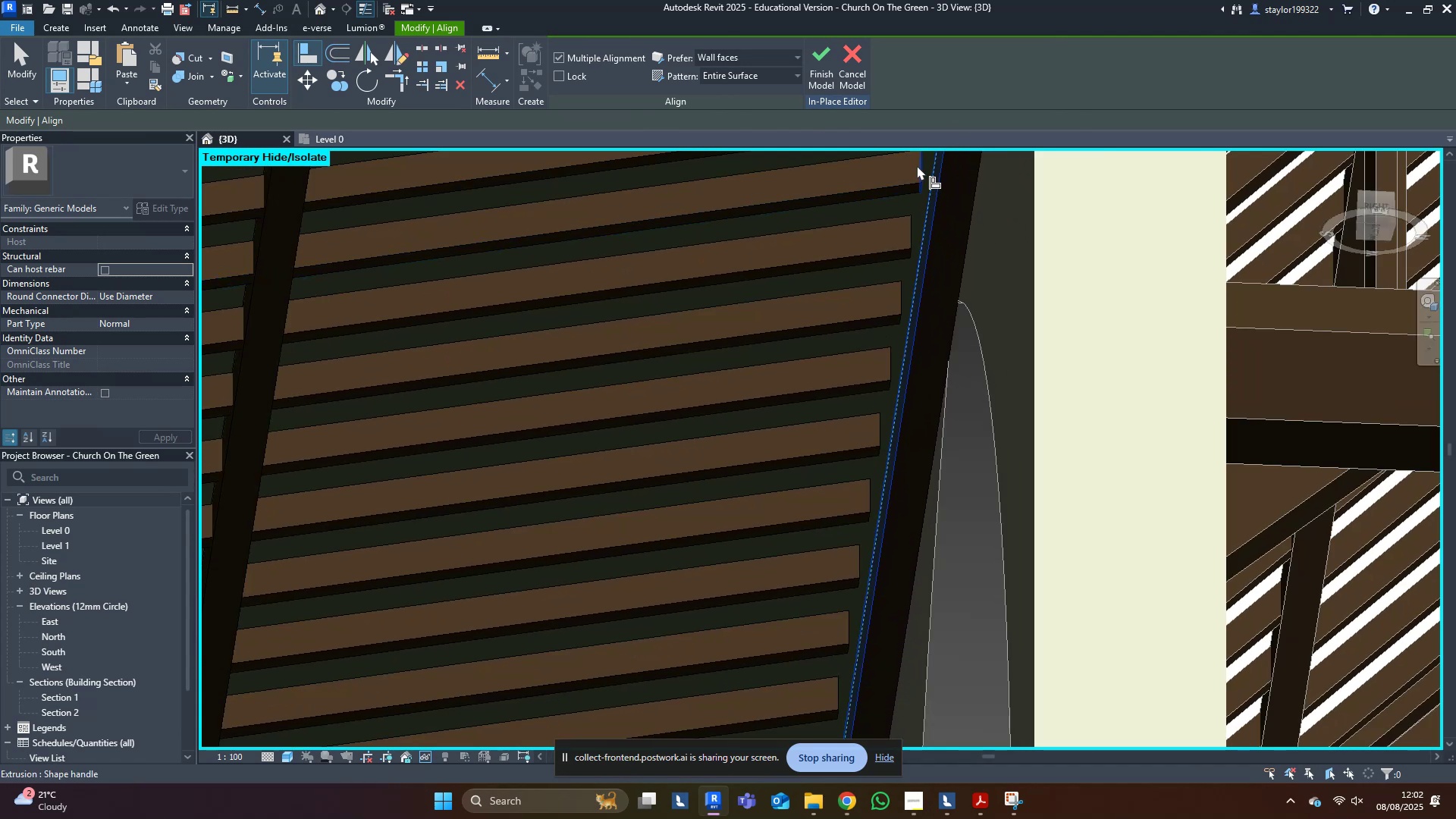 
left_click([917, 165])
 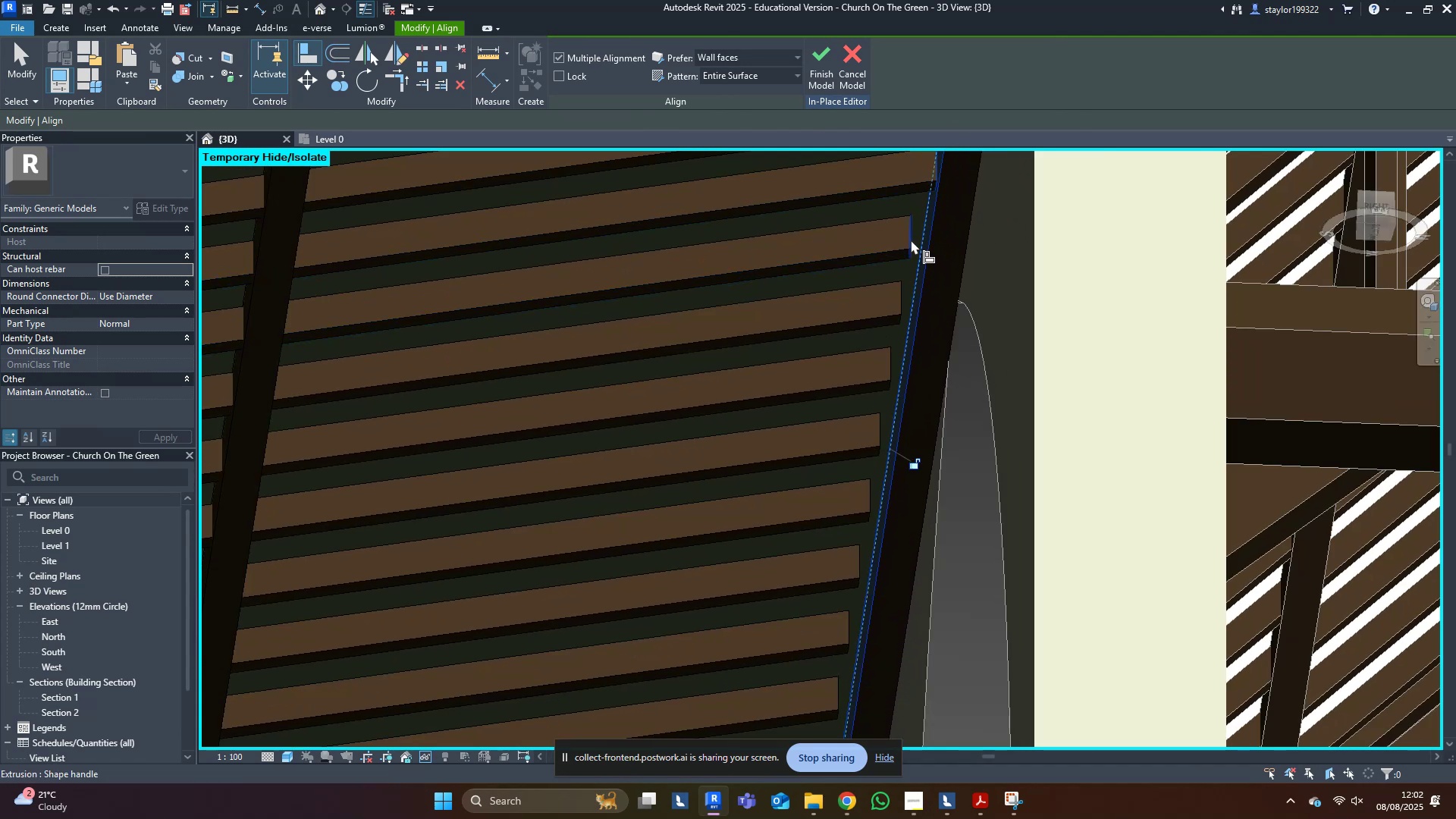 
left_click([910, 235])
 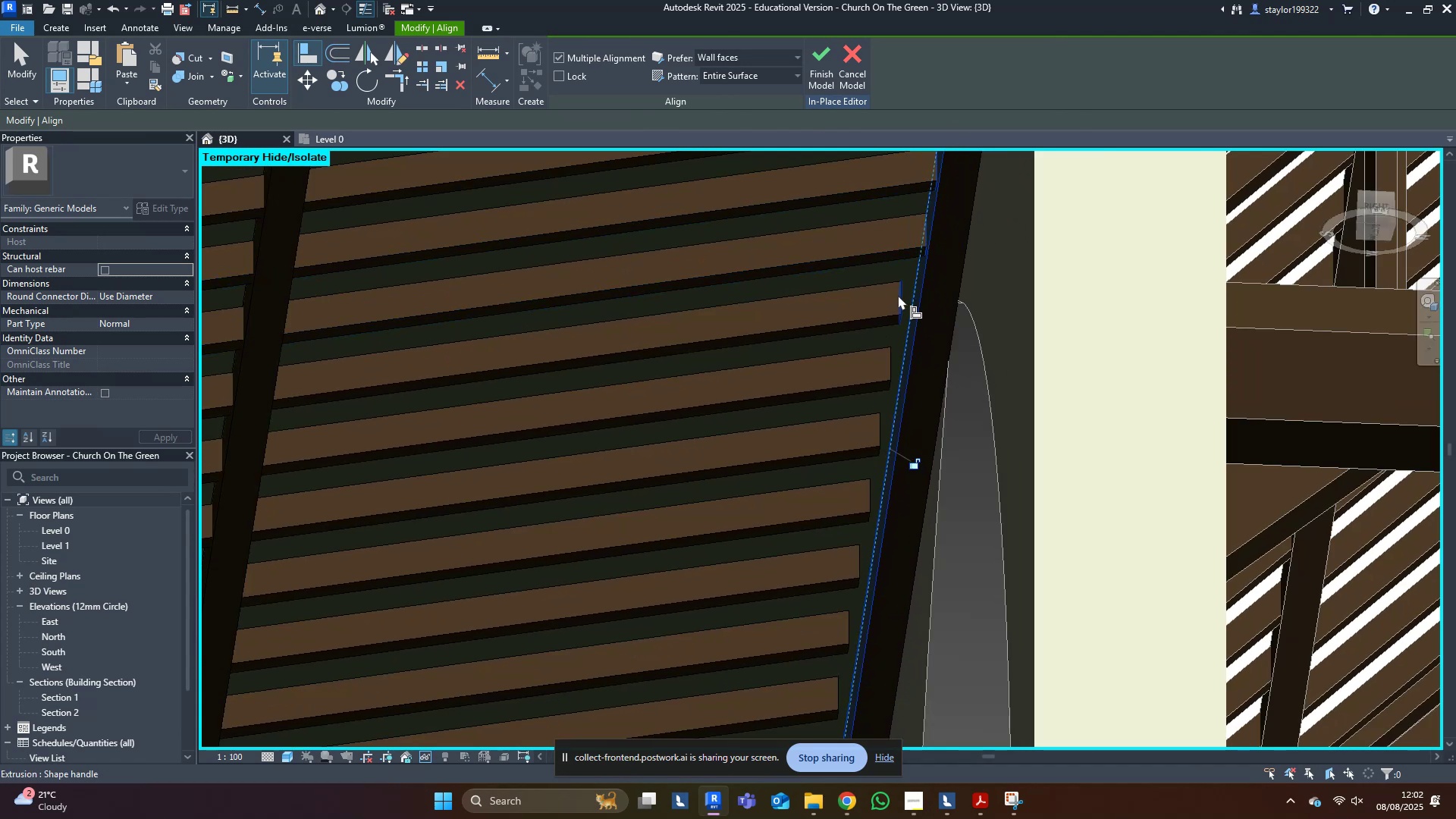 
left_click([898, 295])
 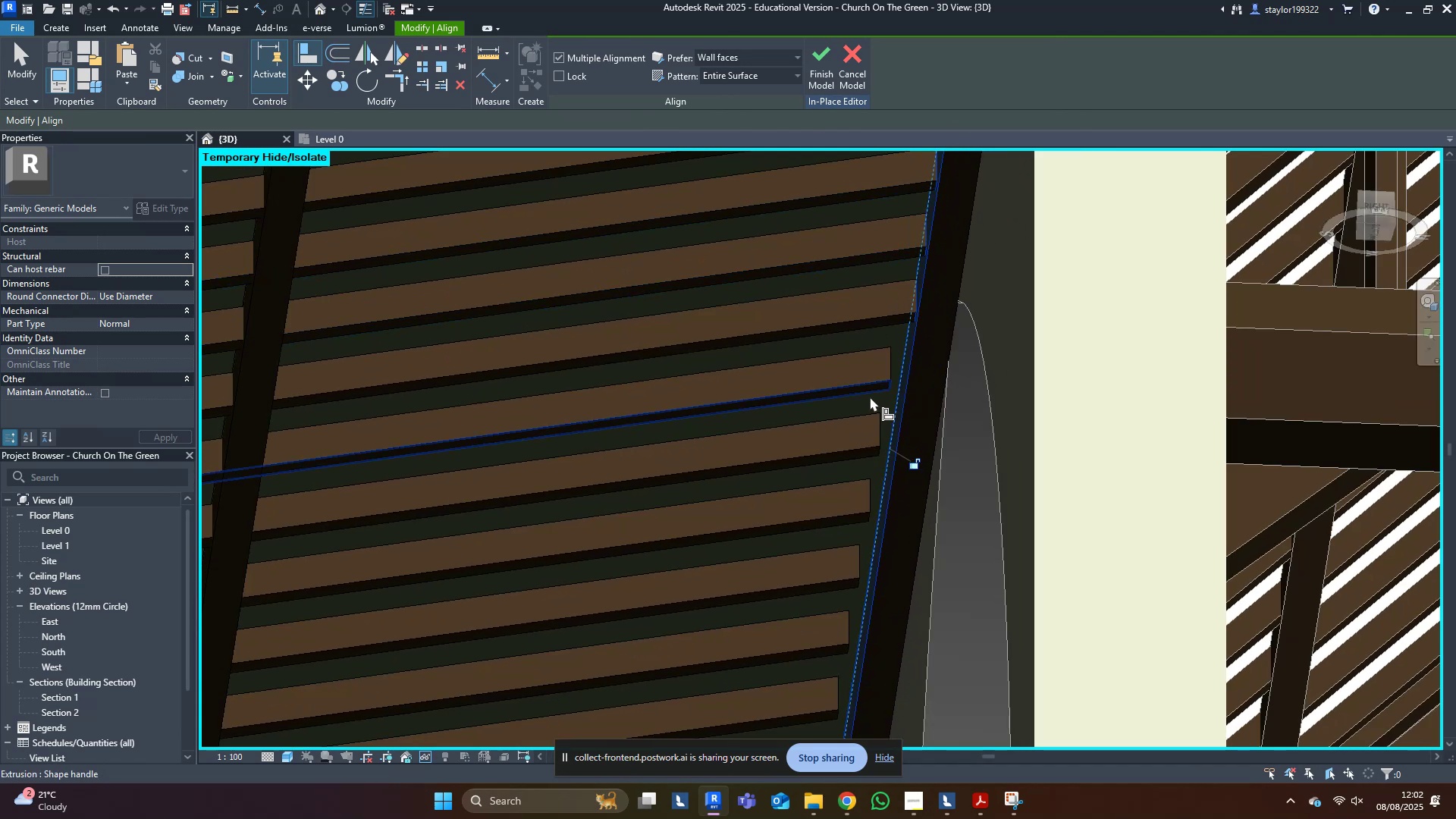 
key(Control+Z)
 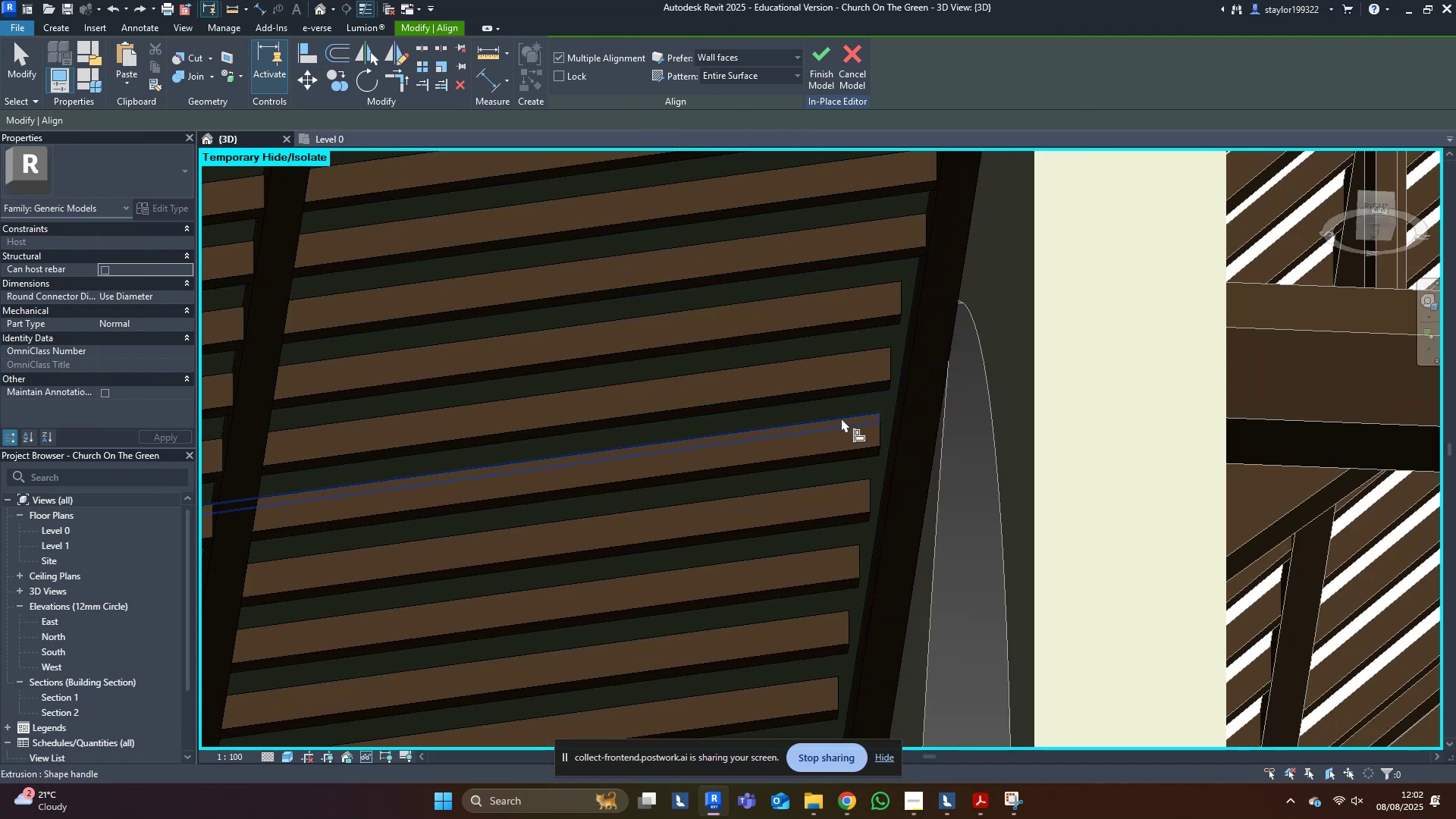 
key(Control+Z)
 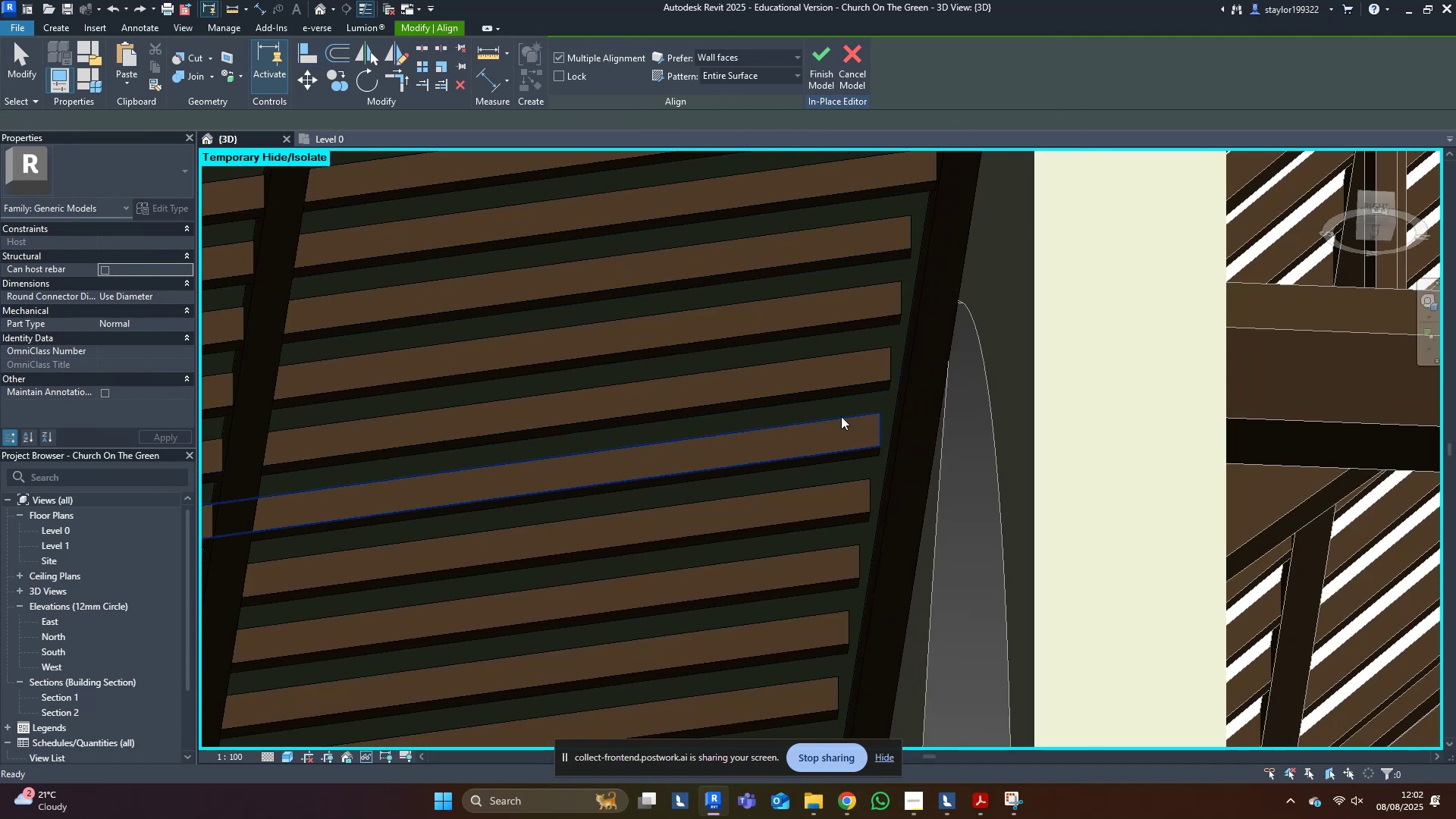 
key(Control+Z)
 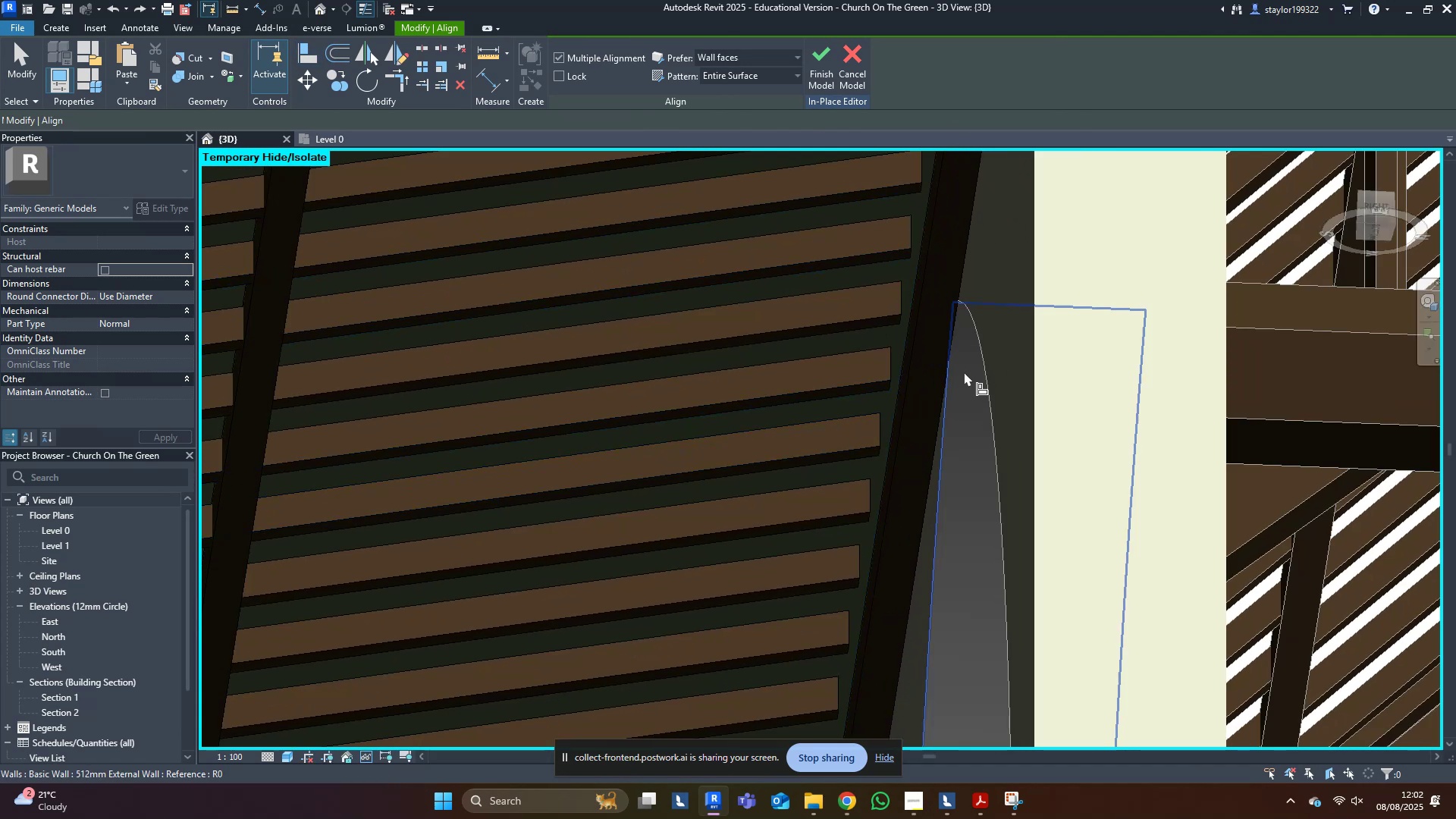 
key(Control+Z)
 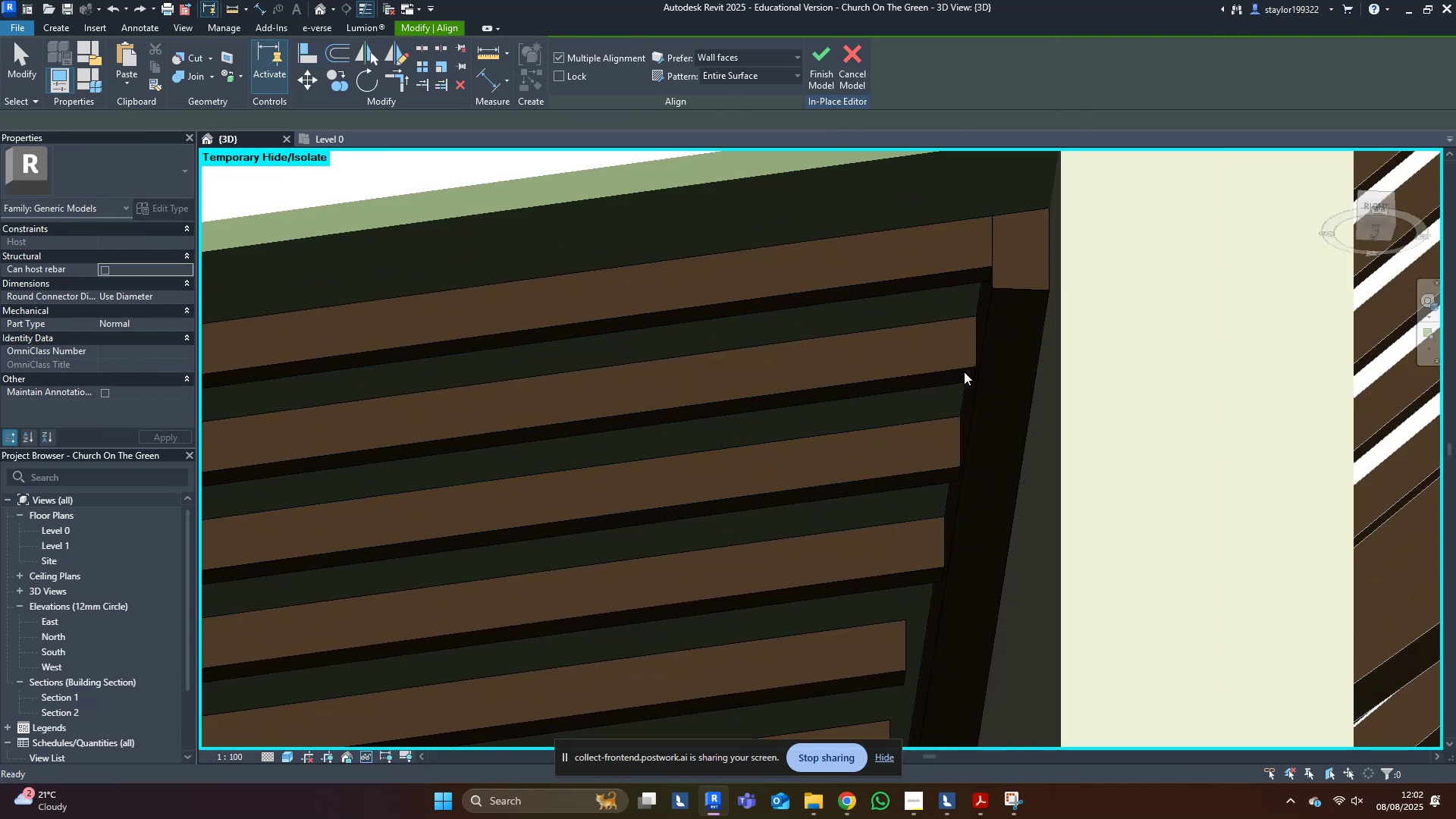 
key(Z)
 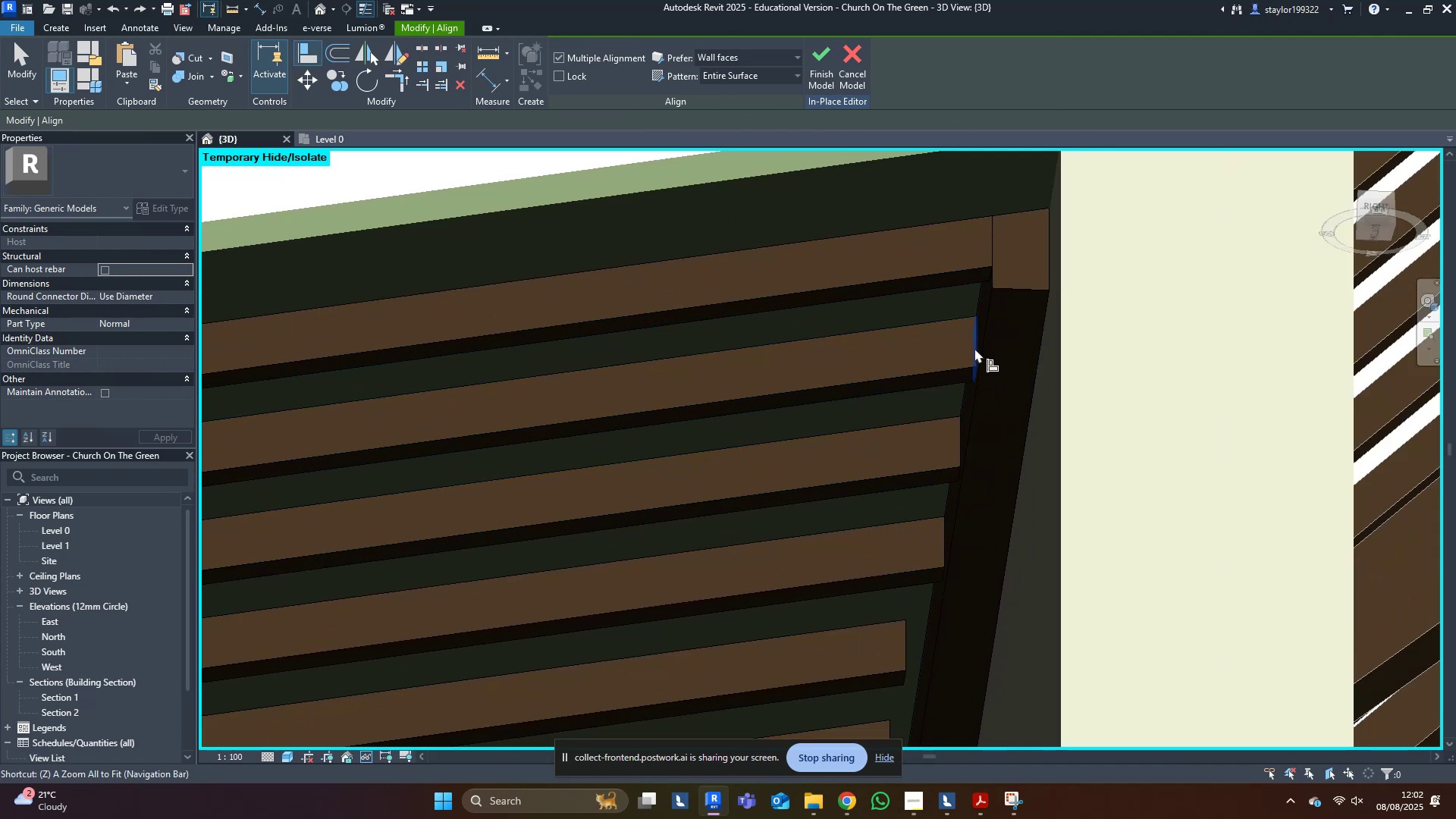 
key(Control+ControlLeft)
 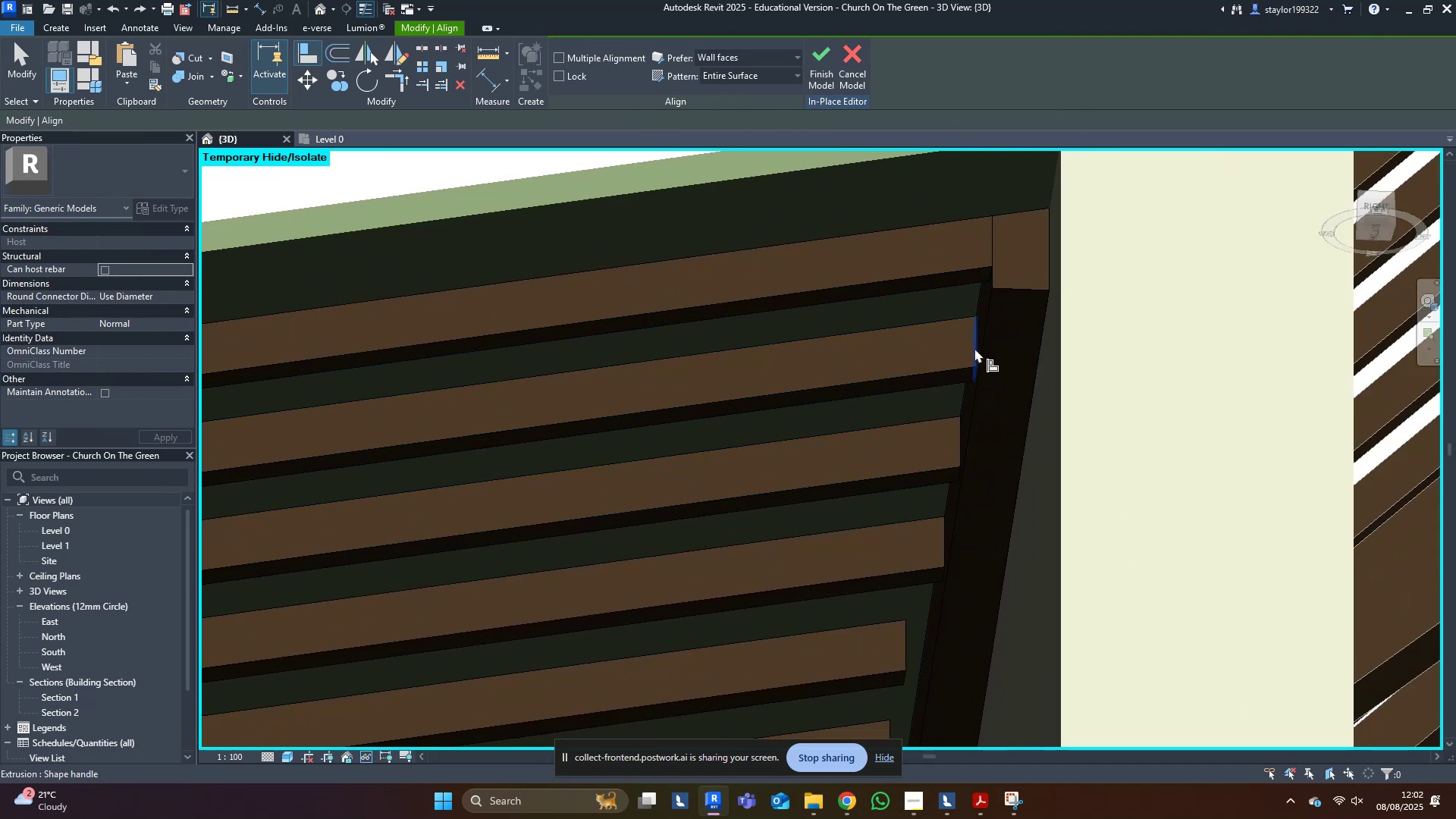 
hold_key(key=Z, duration=0.9)
 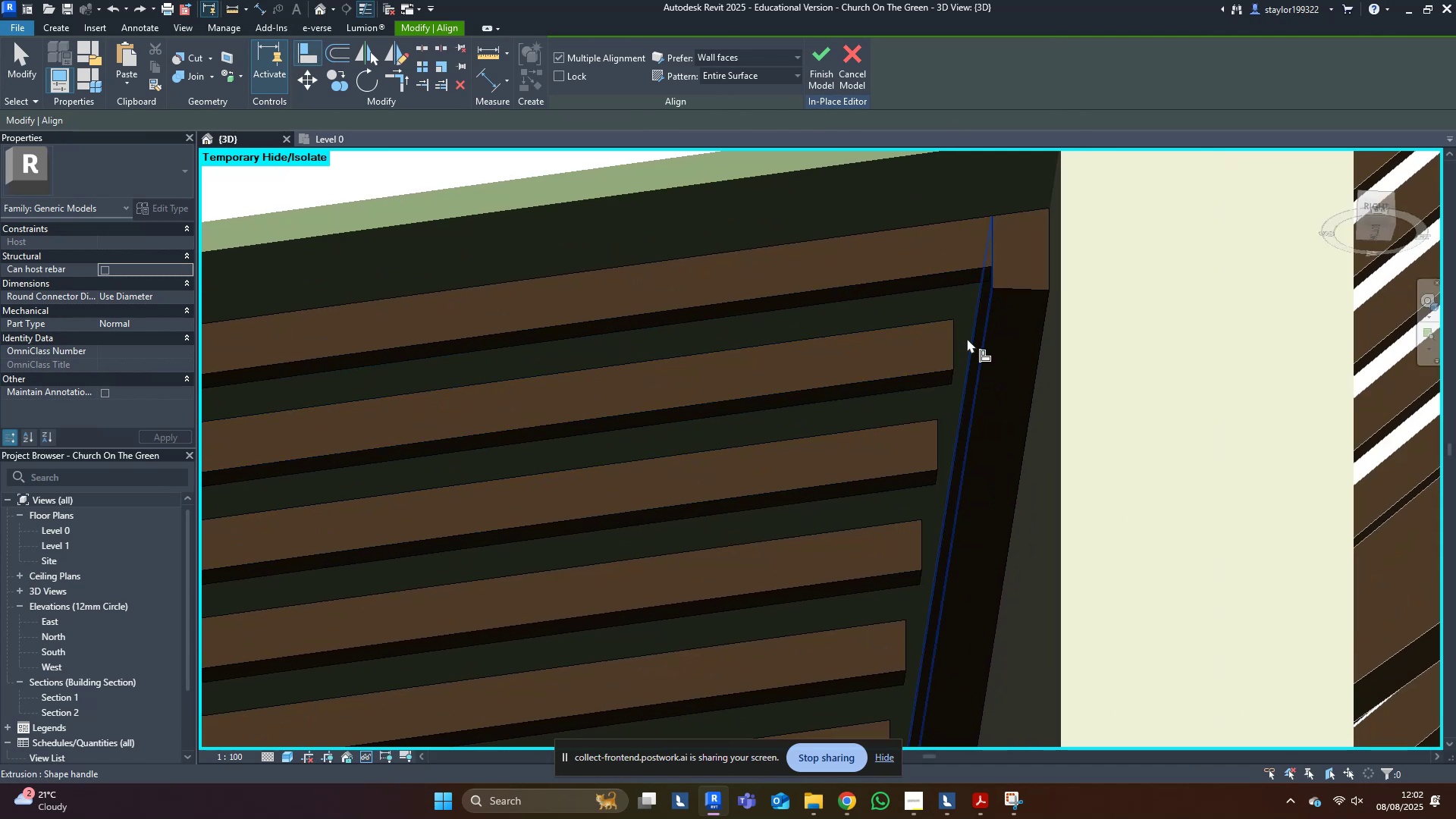 
key(Control+Z)
 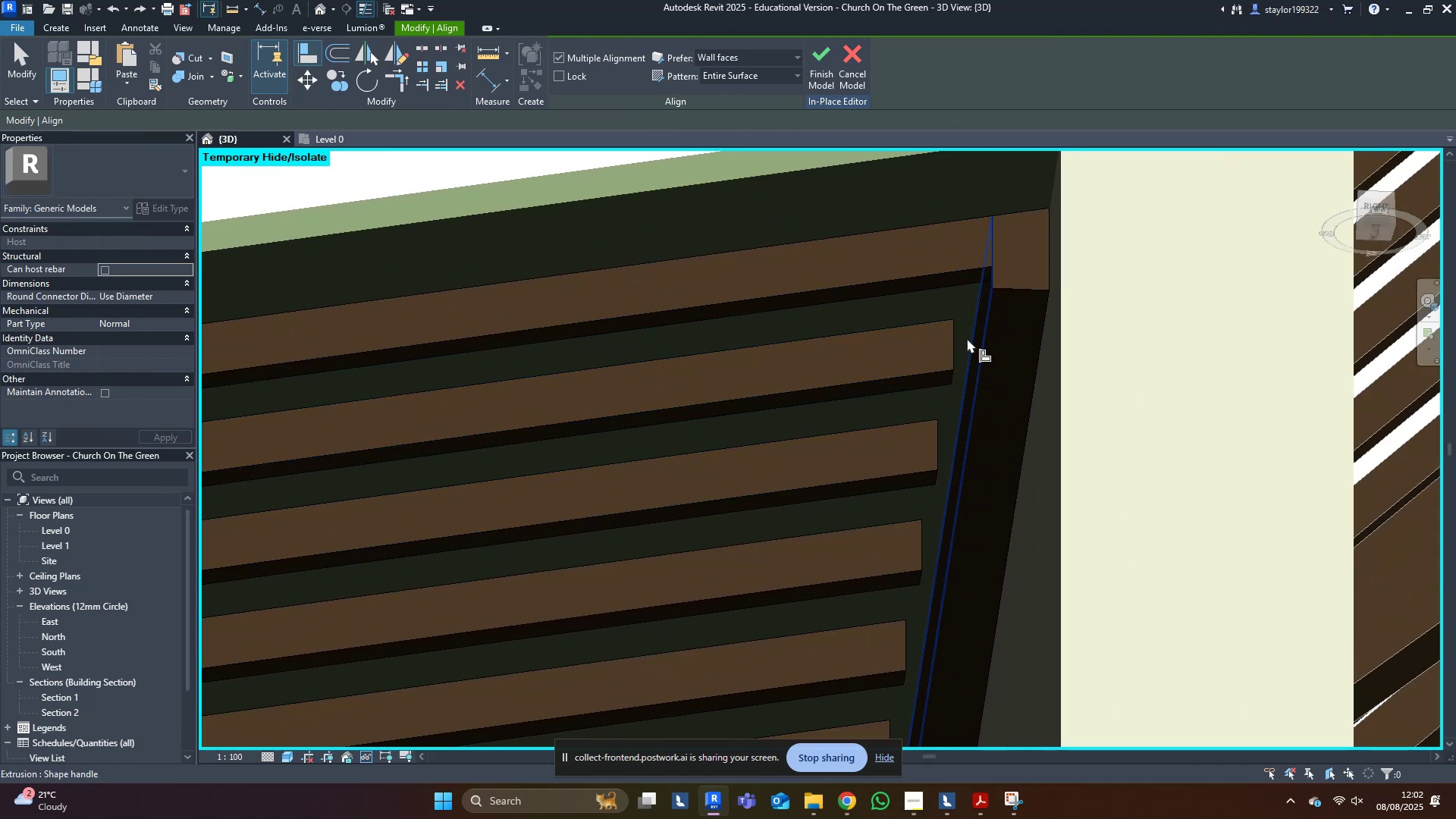 
key(Control+Z)
 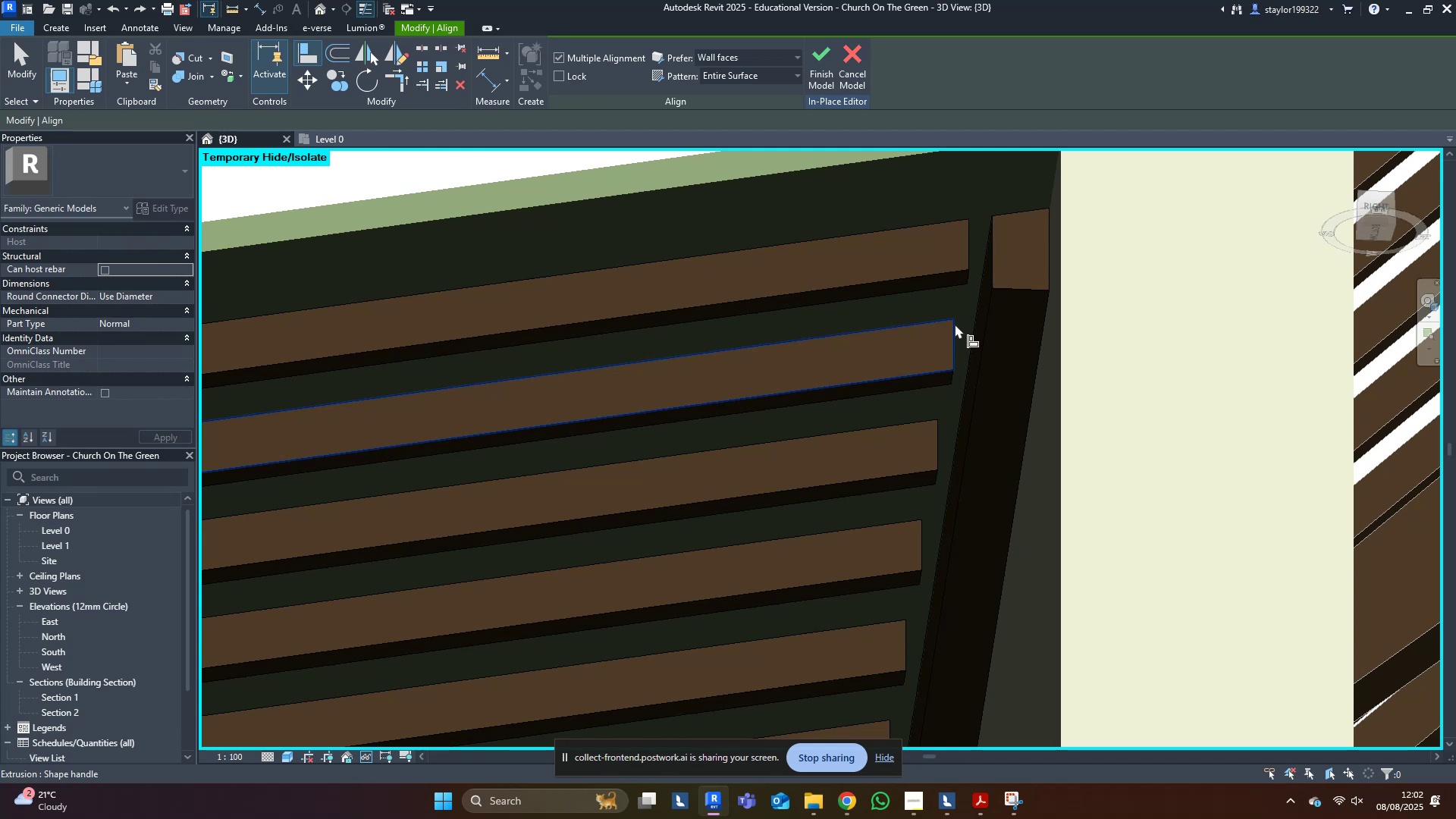 
type(al)
key(Tab)
 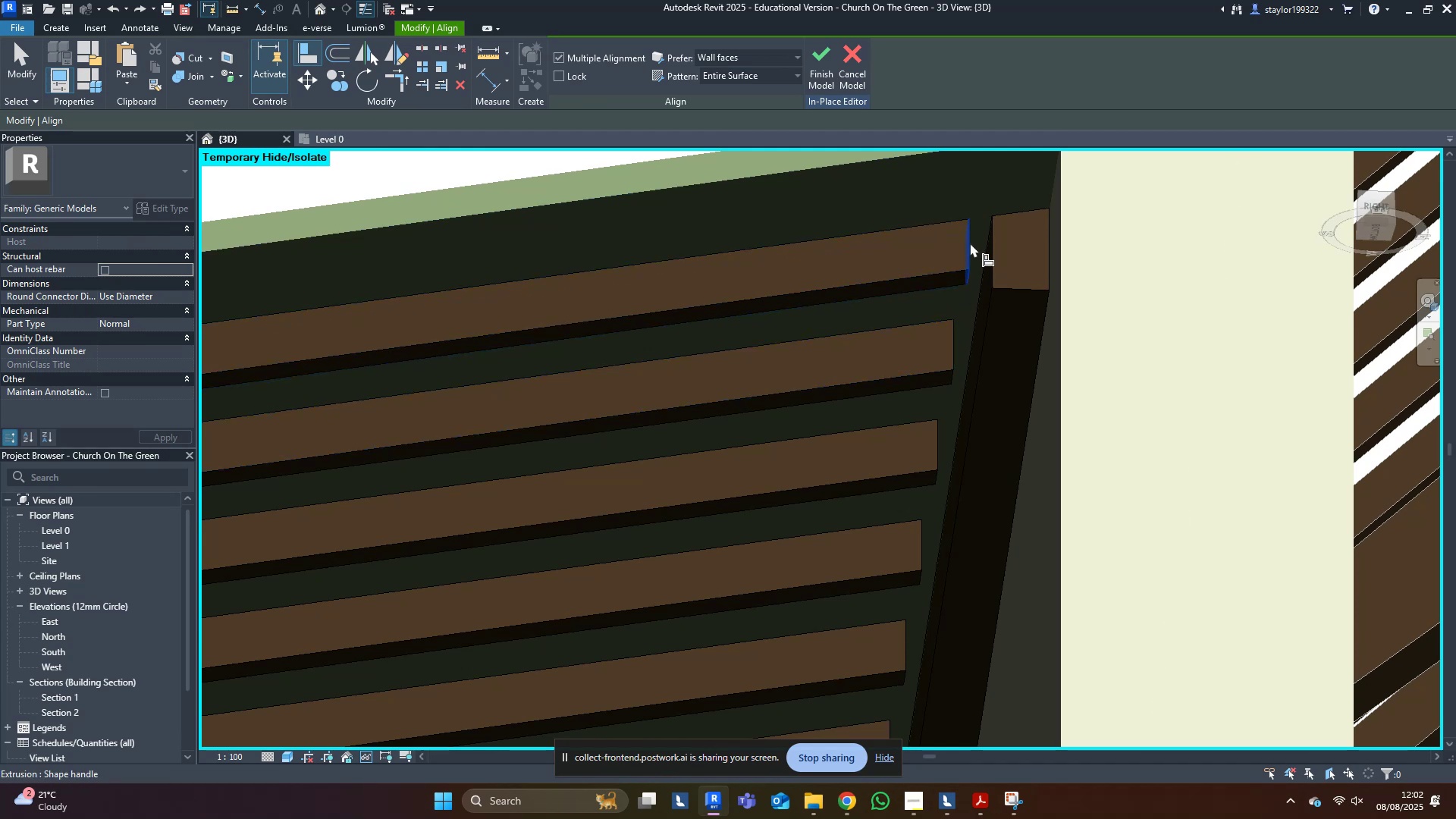 
left_click([970, 243])
 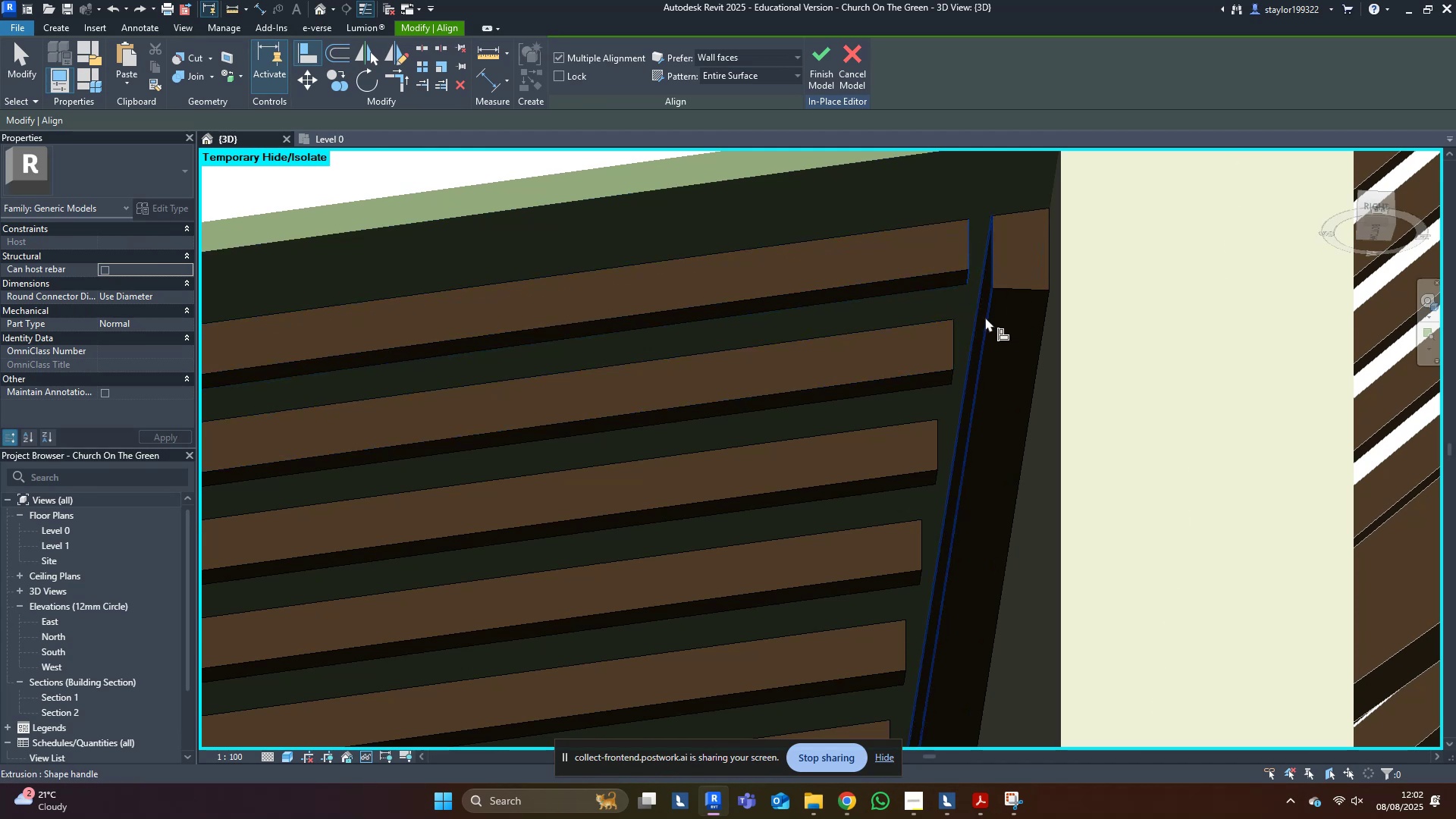 
left_click([985, 317])
 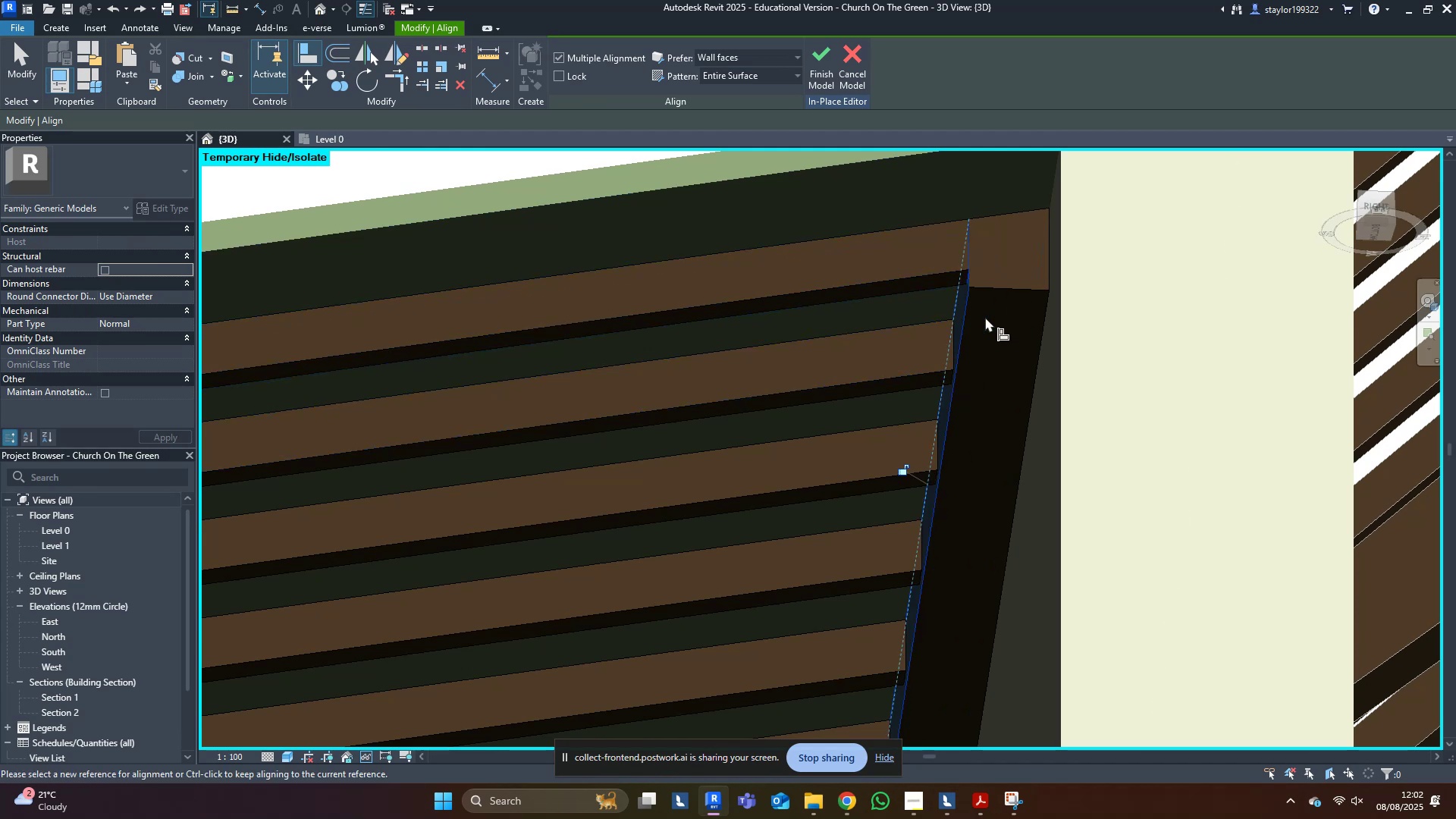 
key(Escape)
 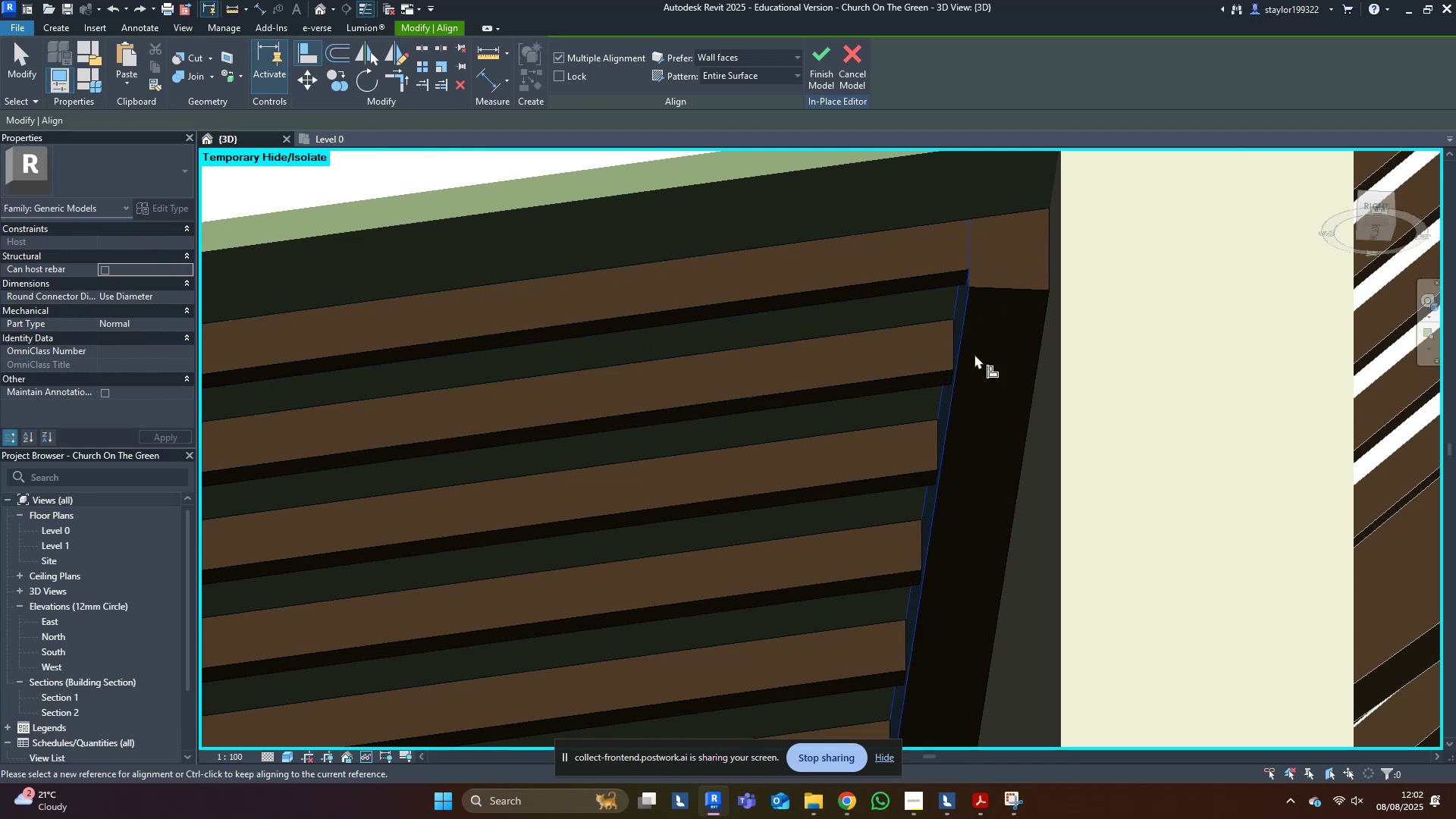 
scroll: coordinate [979, 431], scroll_direction: down, amount: 11.0
 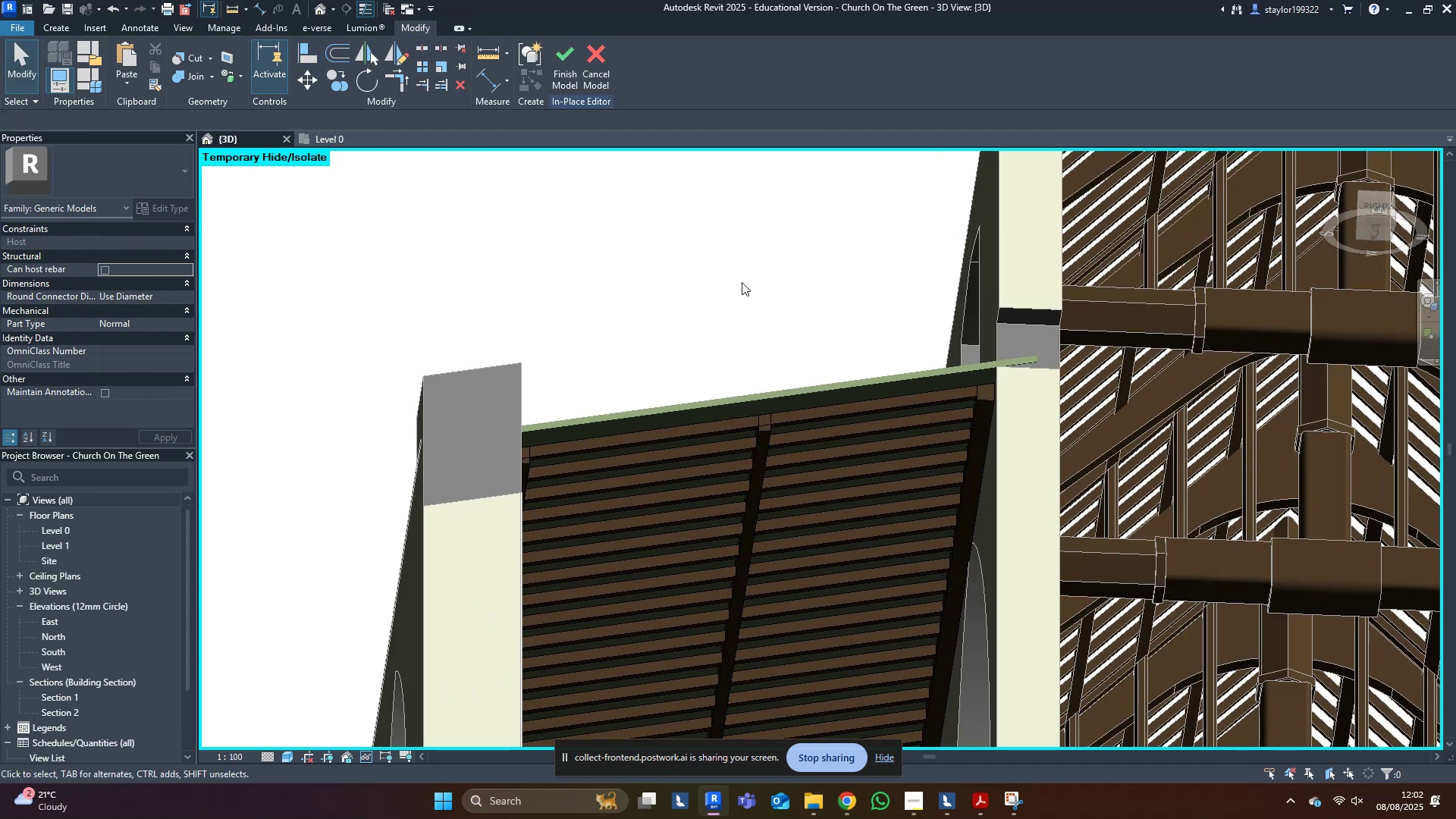 
key(Escape)
 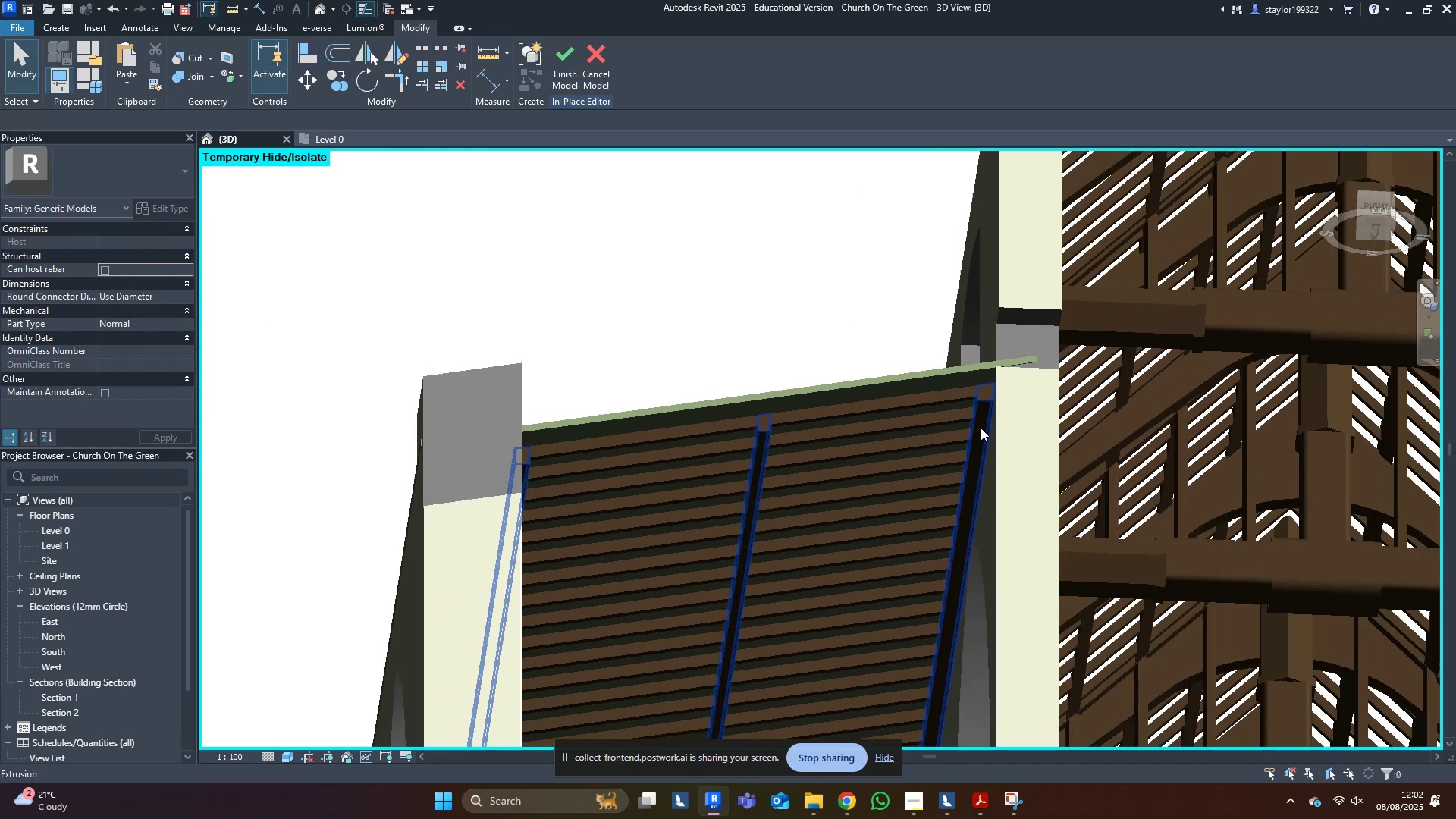 
key(Escape)
 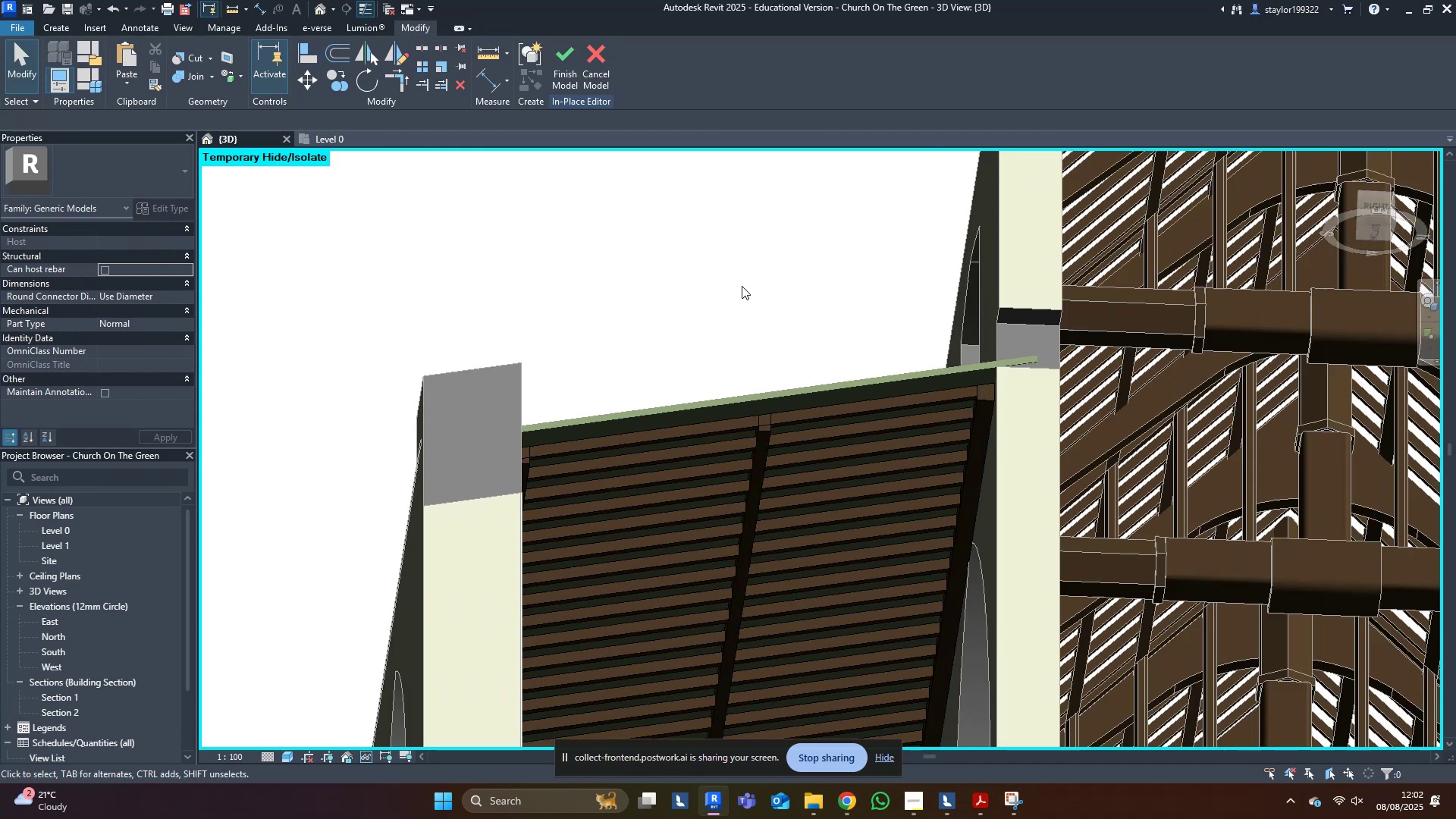 
left_click([742, 282])
 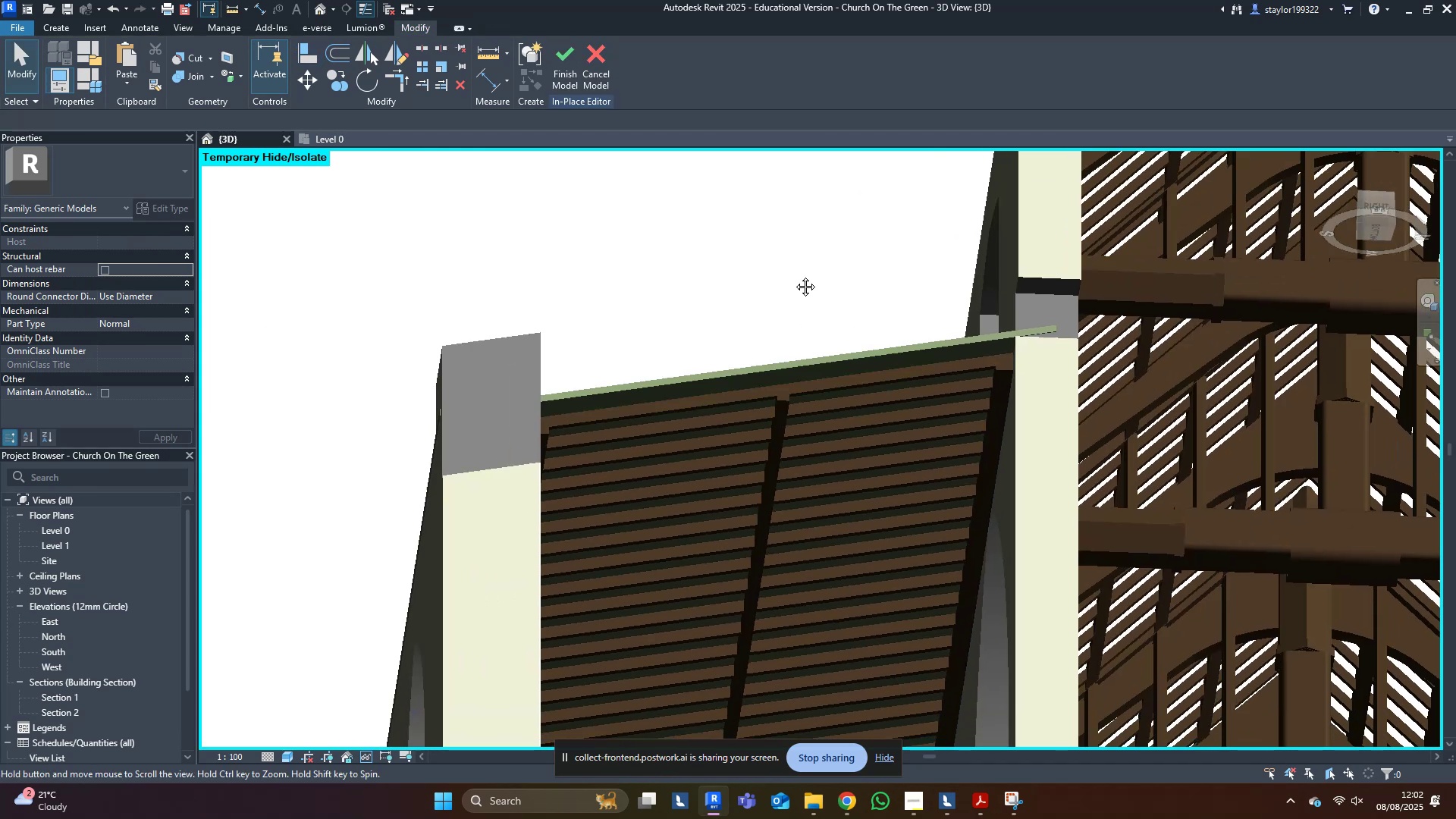 
scroll: coordinate [843, 253], scroll_direction: down, amount: 4.0
 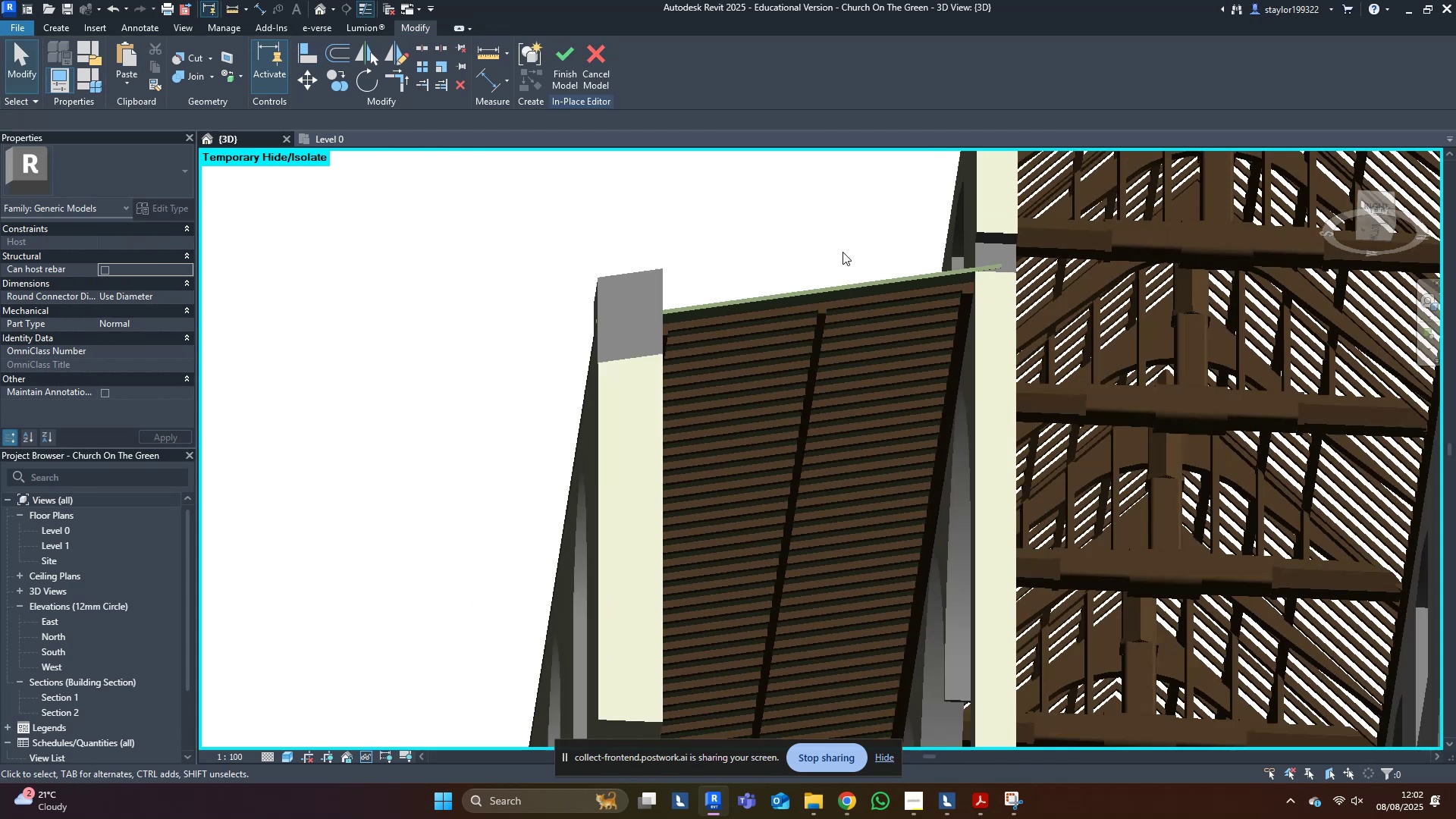 
hold_key(key=ShiftLeft, duration=0.46)
 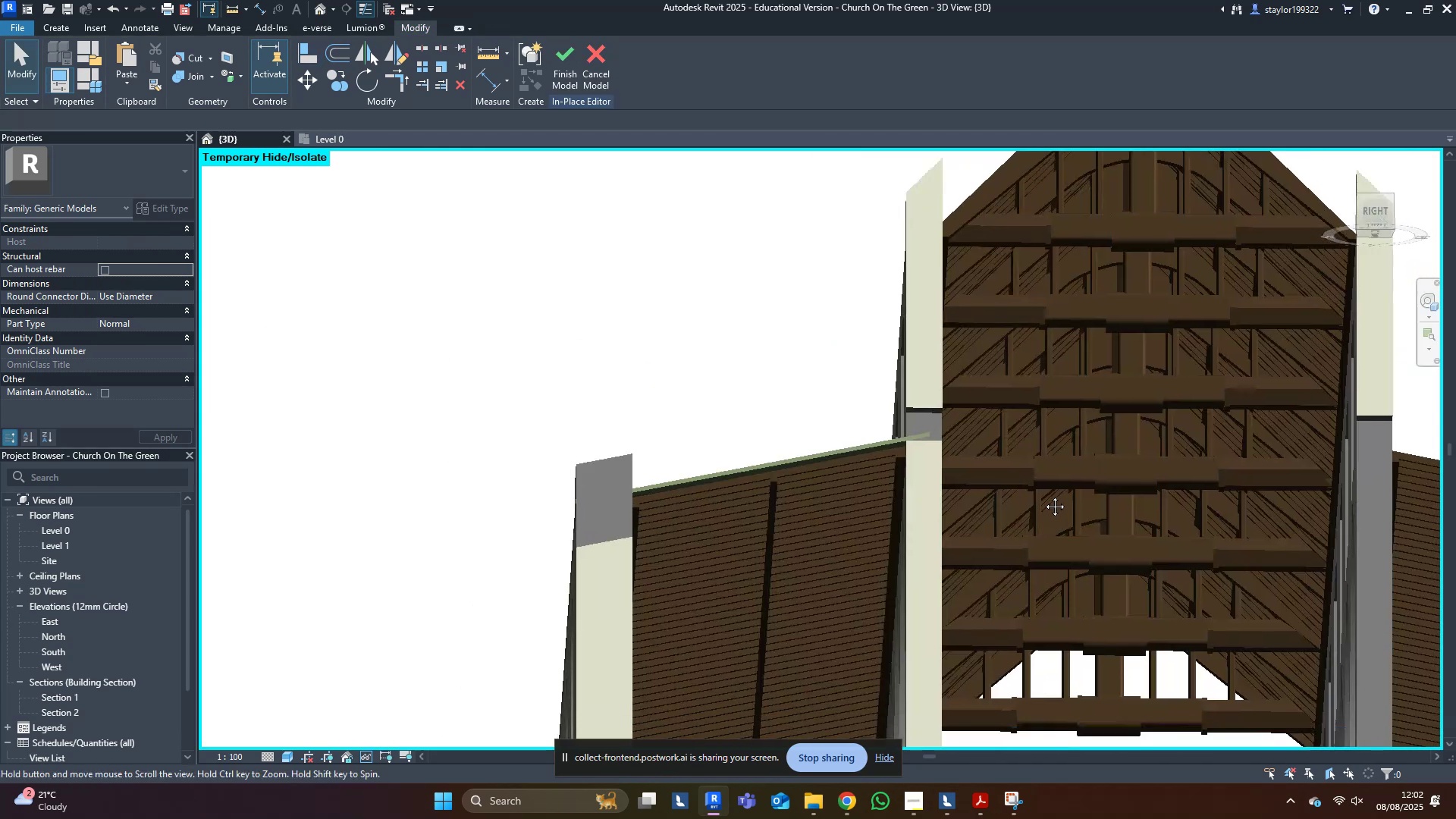 
scroll: coordinate [988, 290], scroll_direction: down, amount: 6.0
 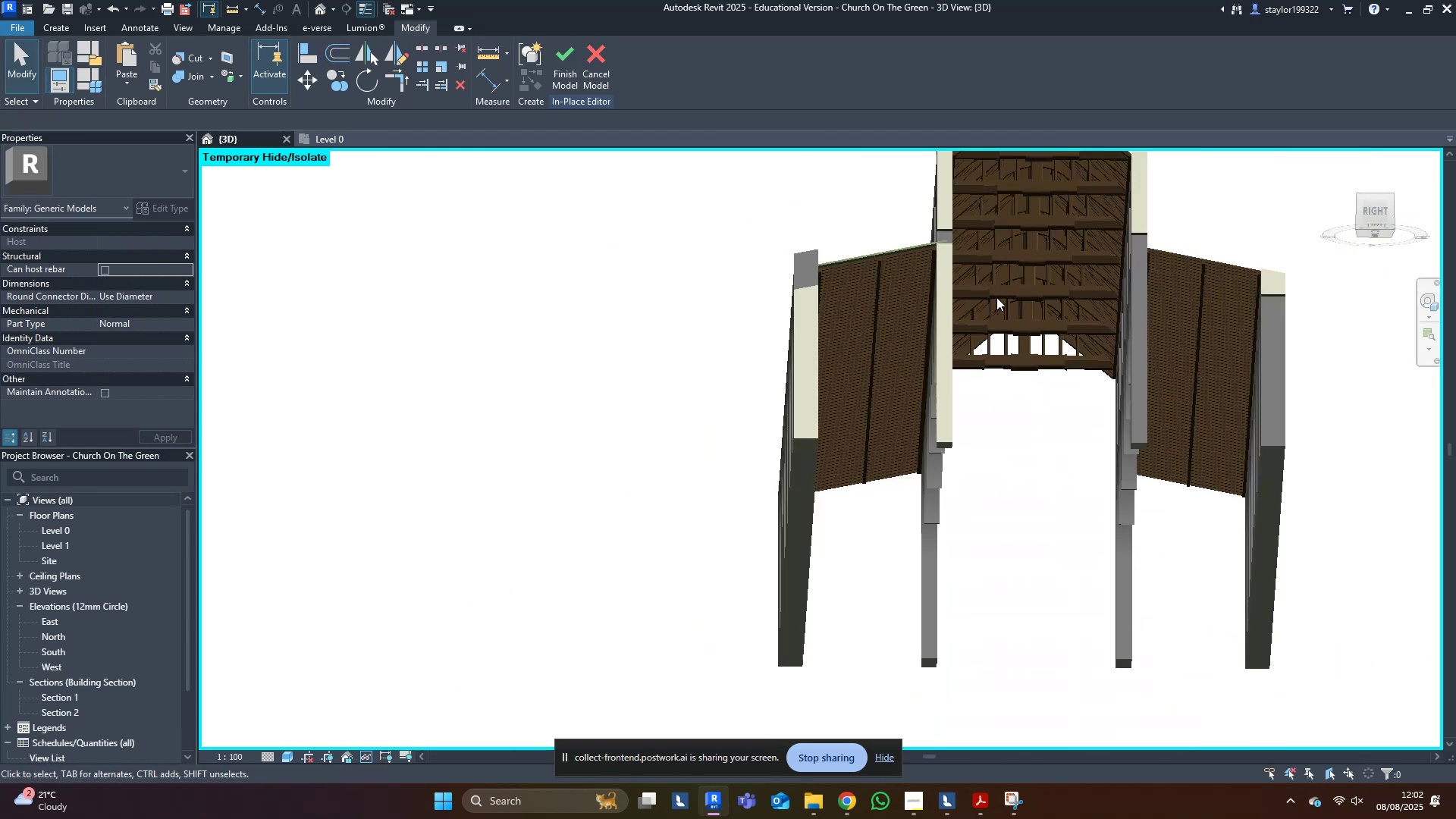 
hold_key(key=ShiftLeft, duration=0.35)
 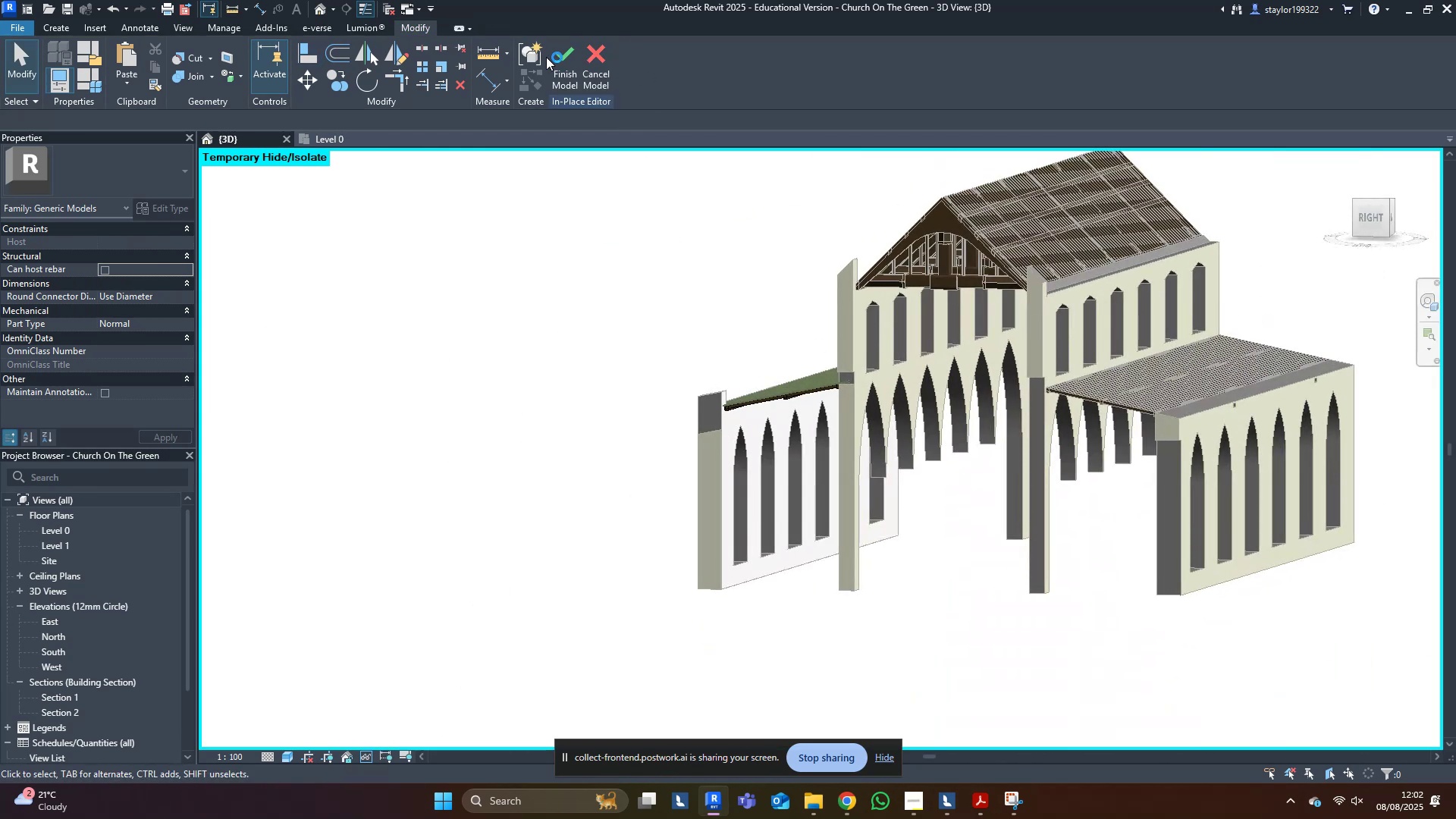 
double_click([546, 57])
 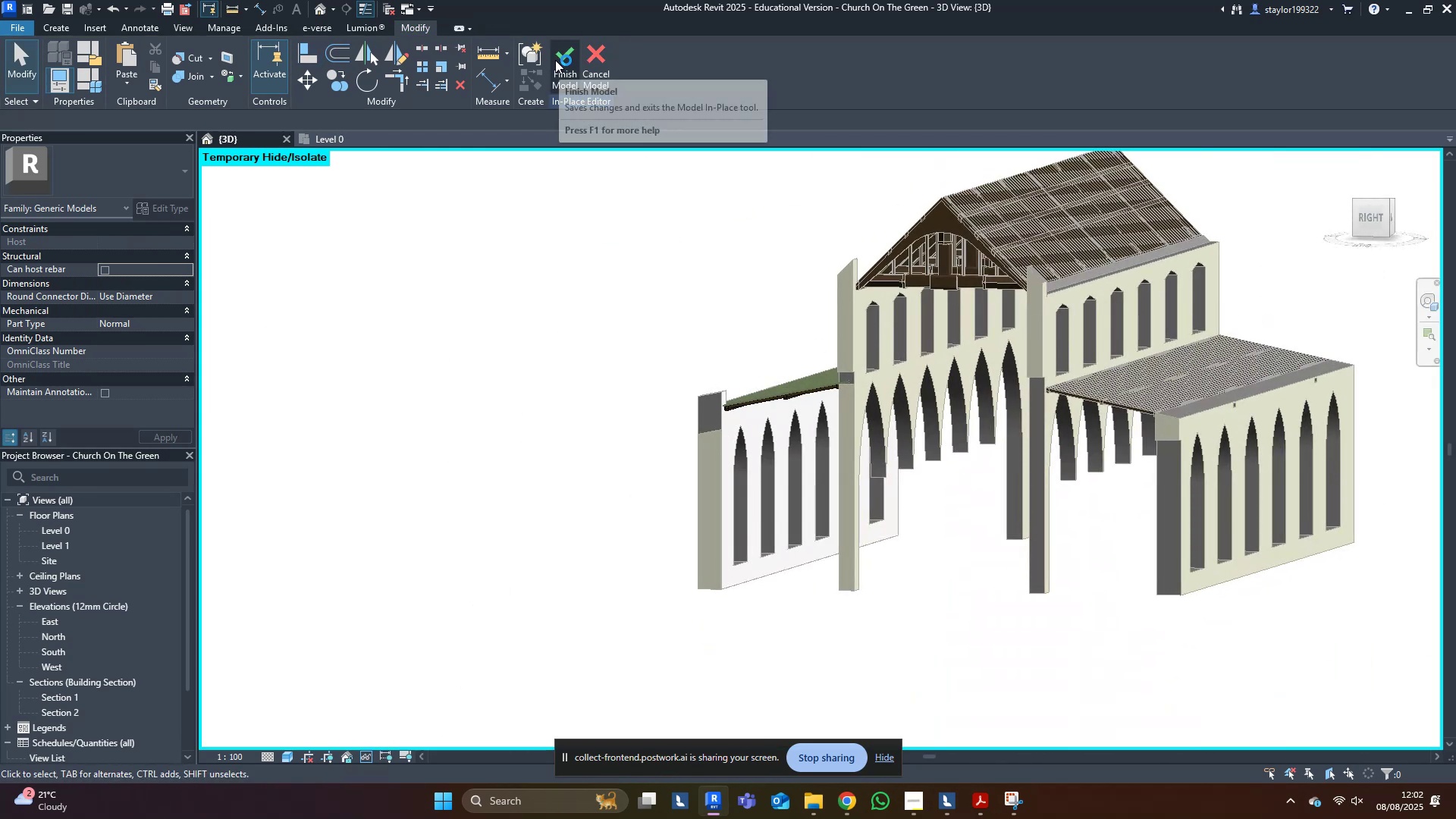 
left_click([555, 60])
 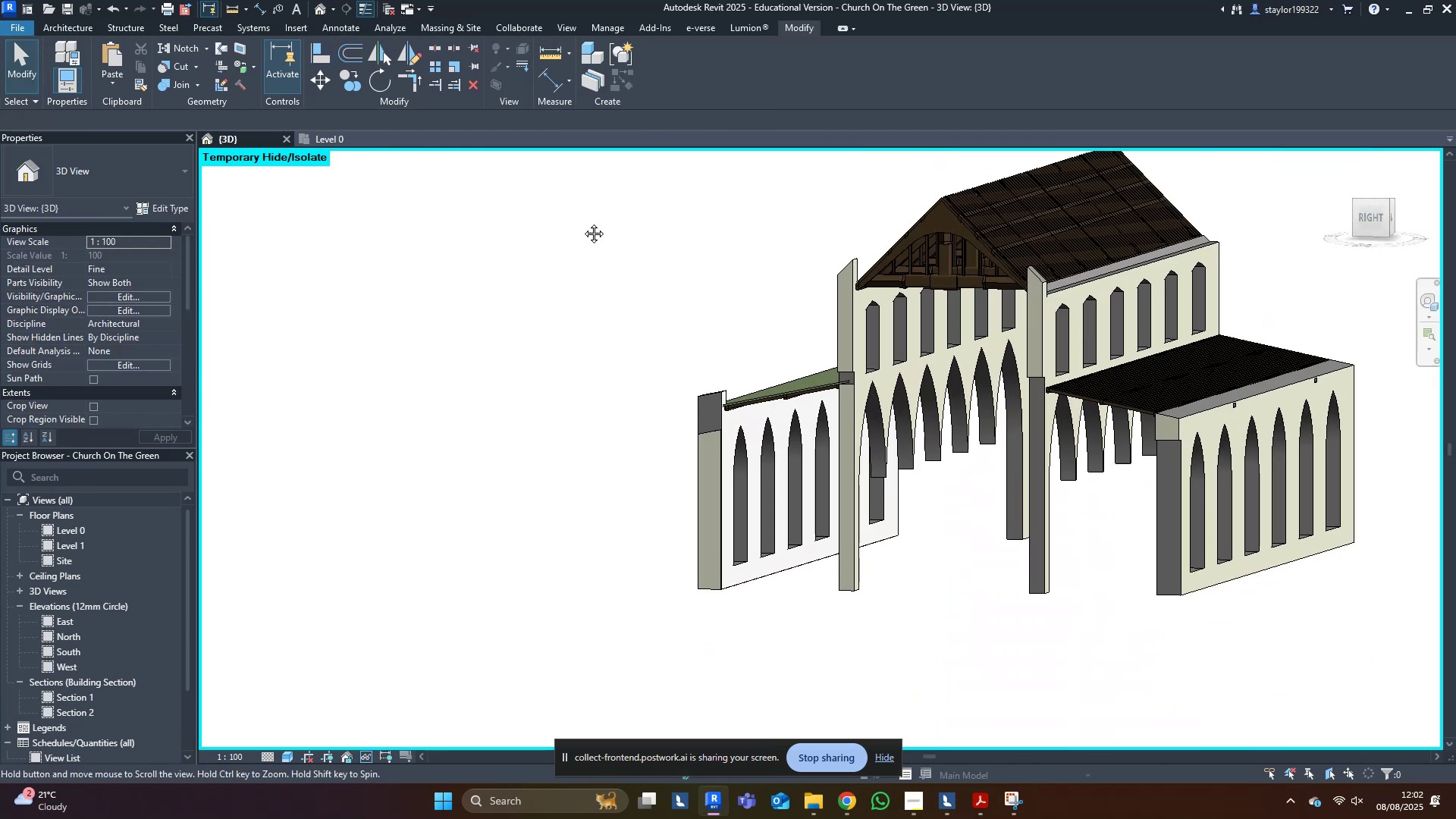 
type(hr)
 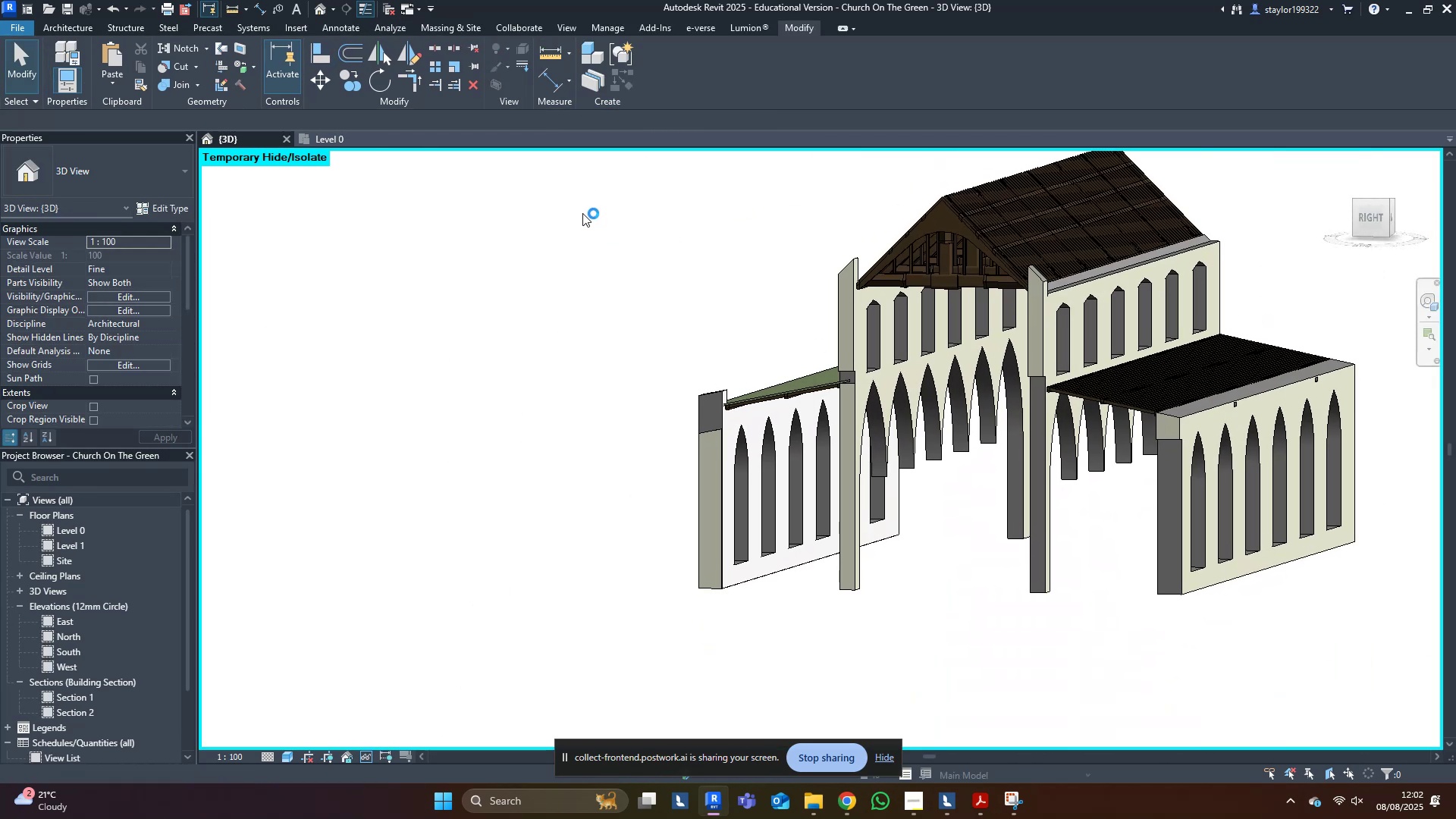 
middle_click([582, 213])
 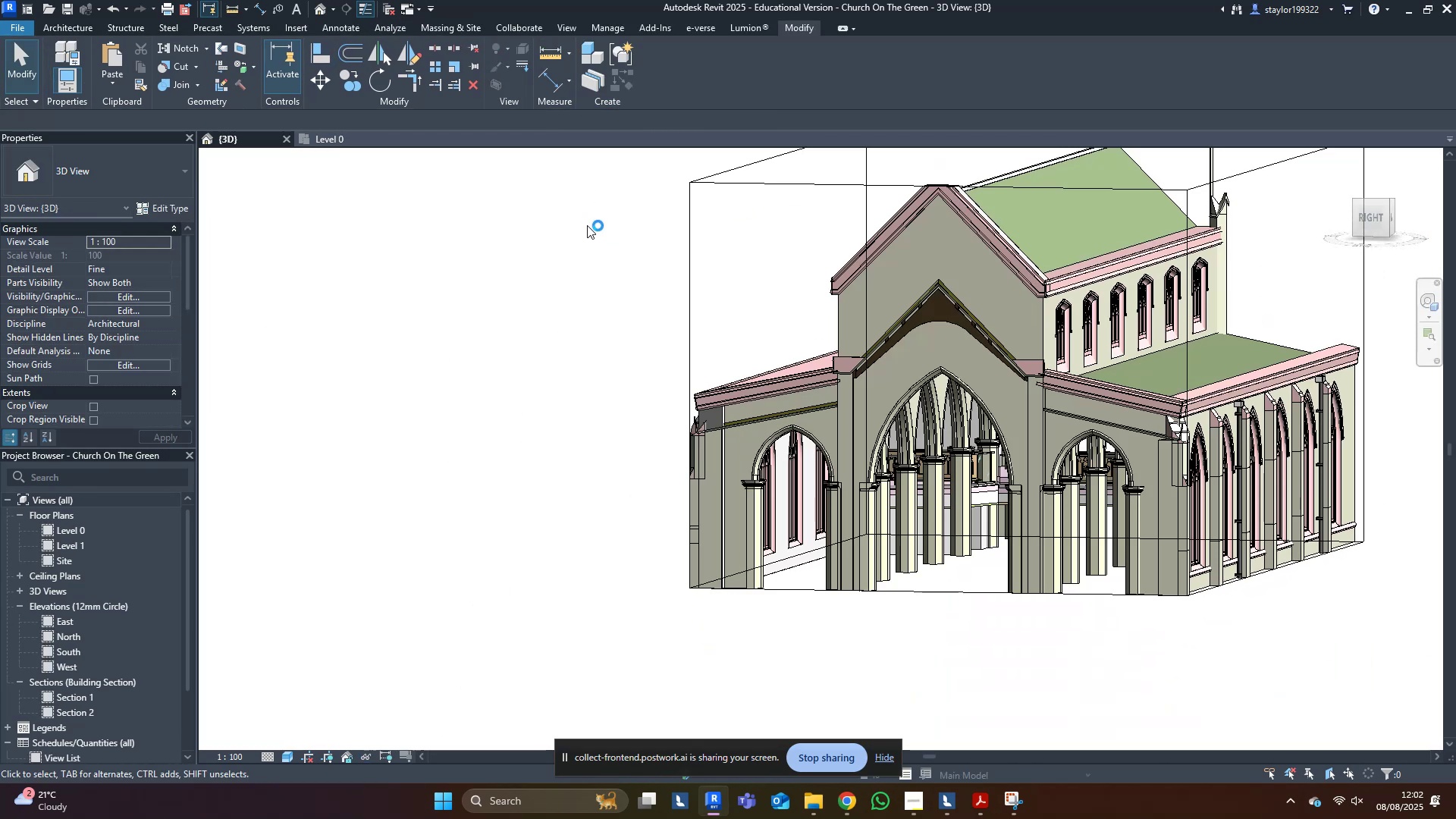 
key(Control+ControlLeft)
 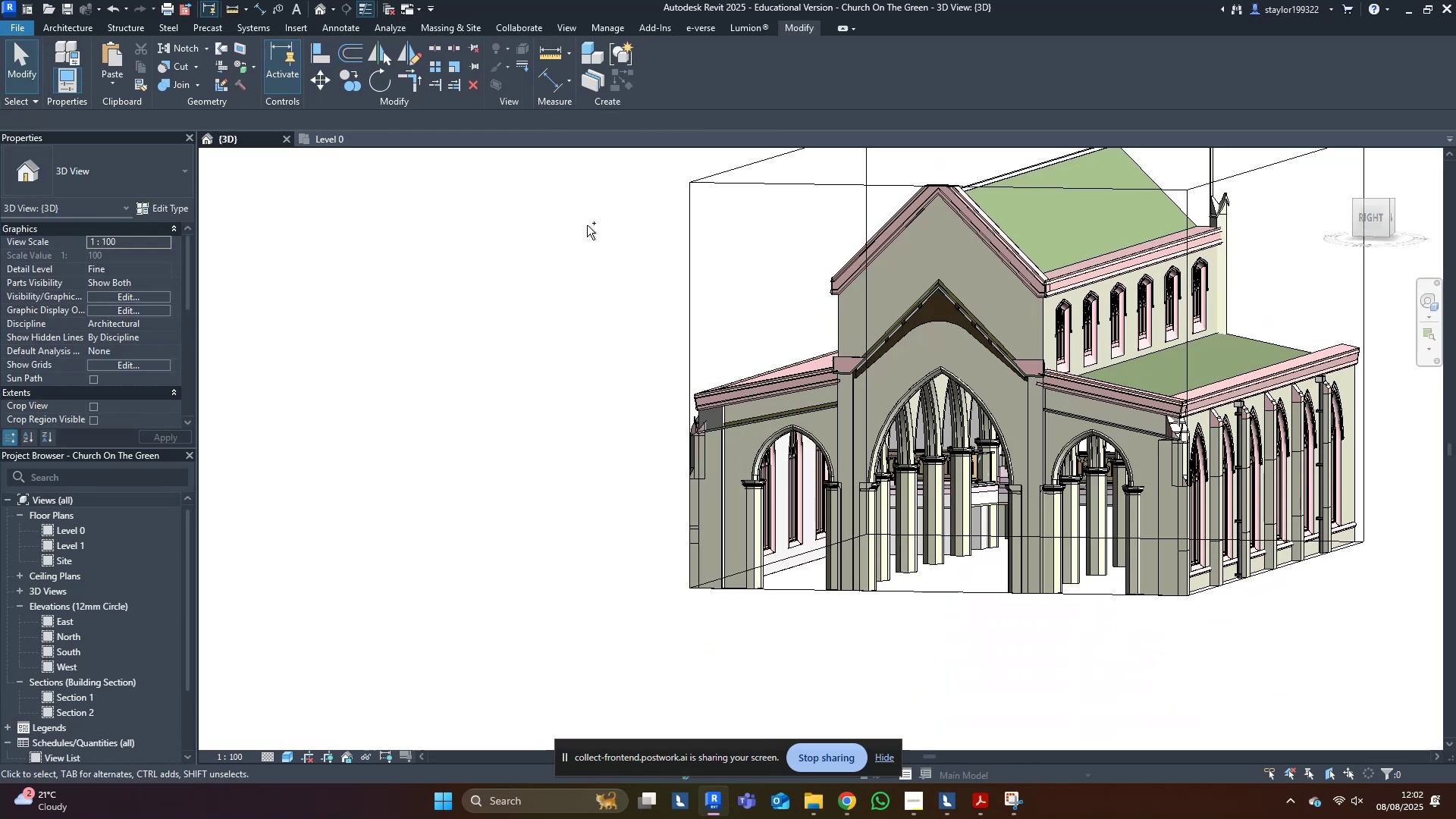 
key(Control+S)
 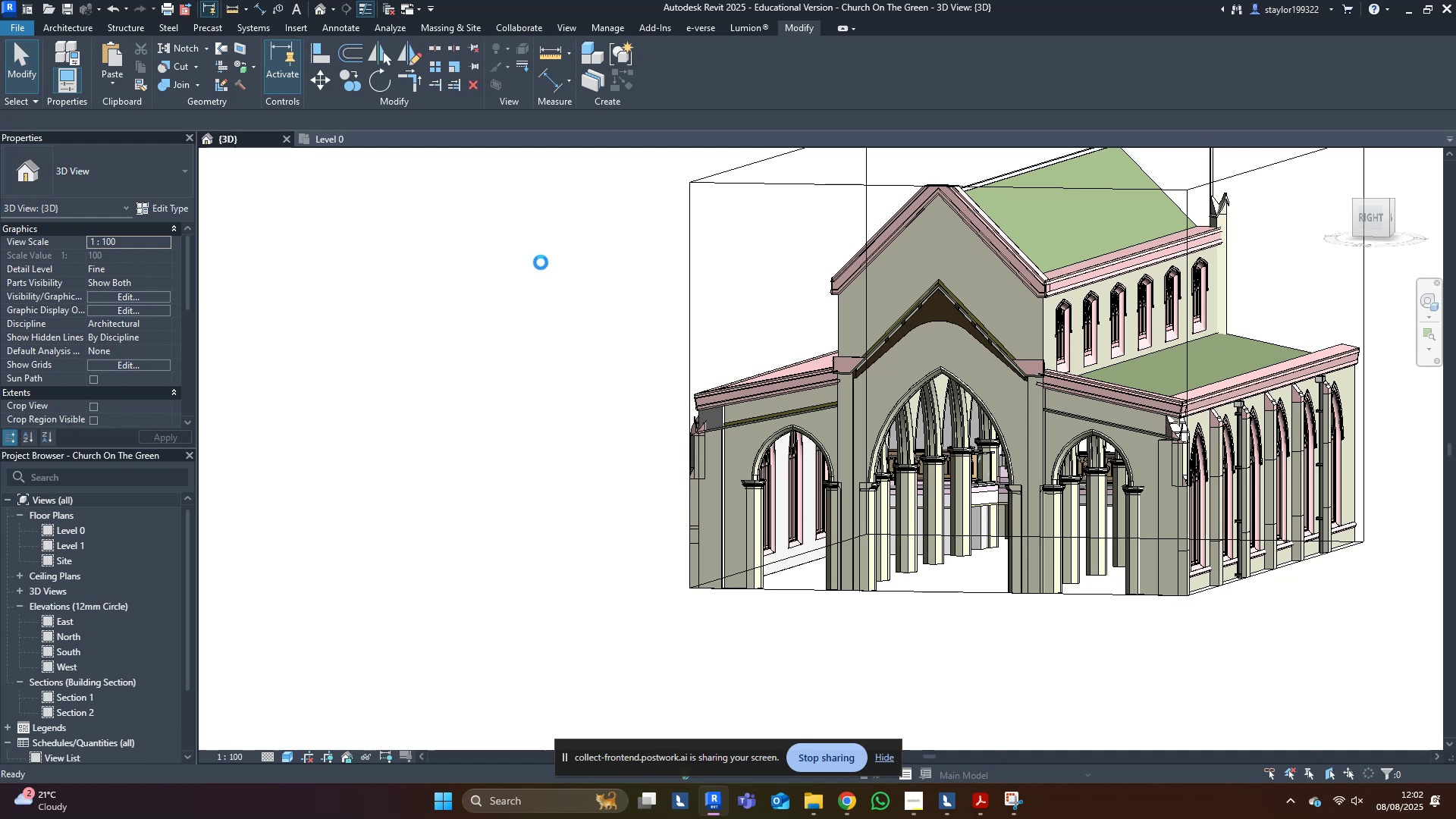 
left_click([399, 339])
 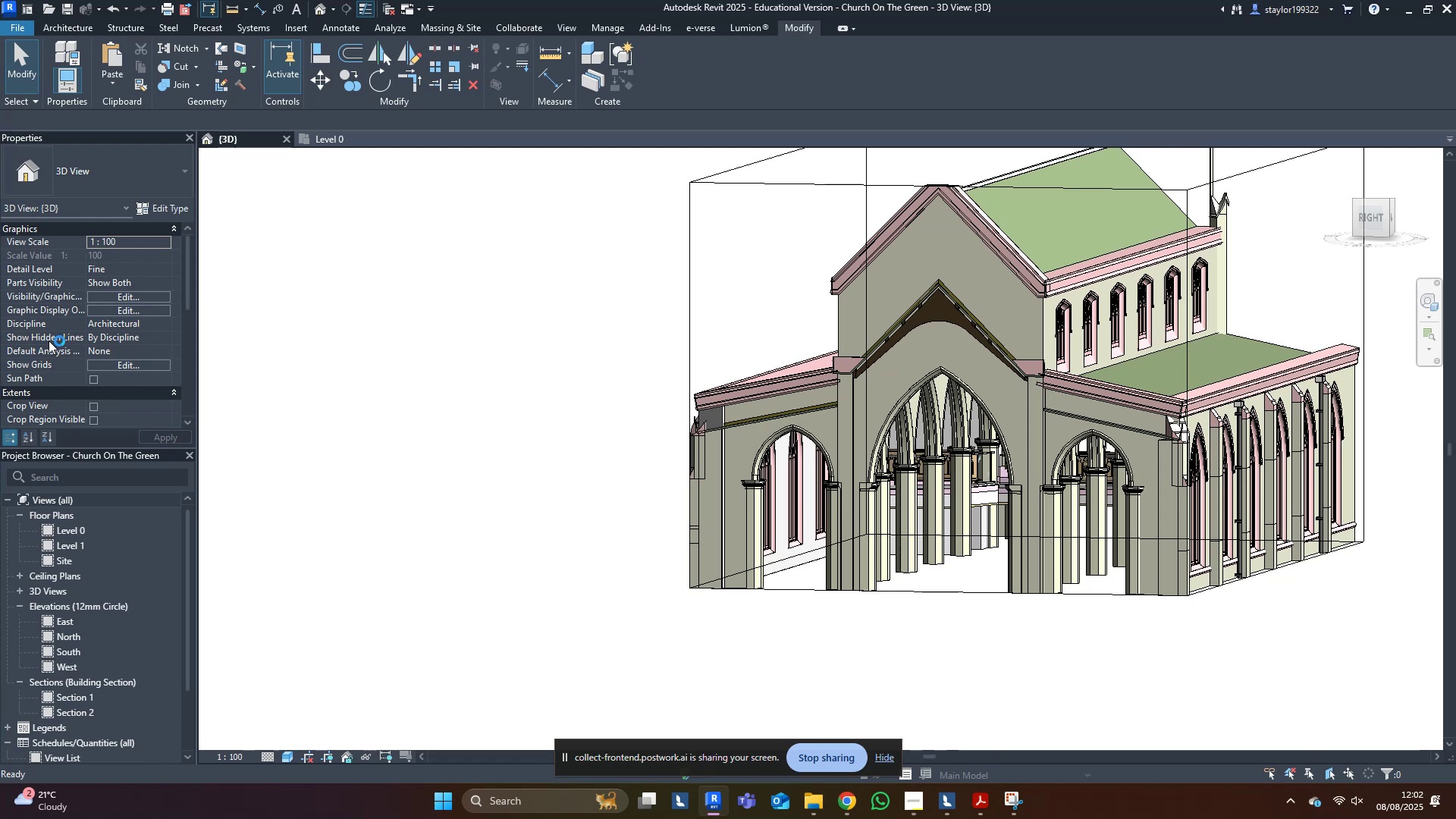 
scroll: coordinate [92, 390], scroll_direction: down, amount: 5.0
 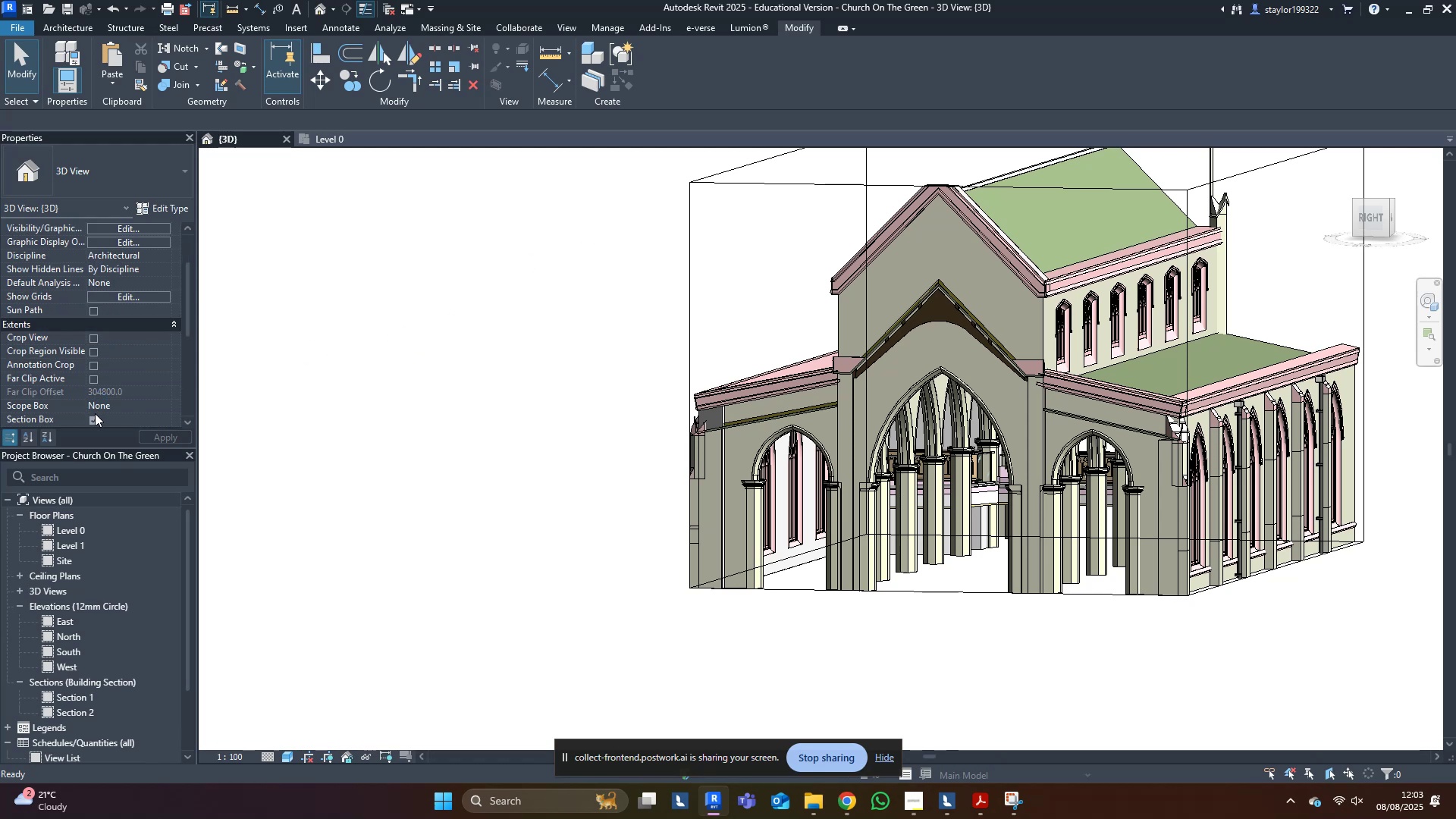 
left_click([96, 415])
 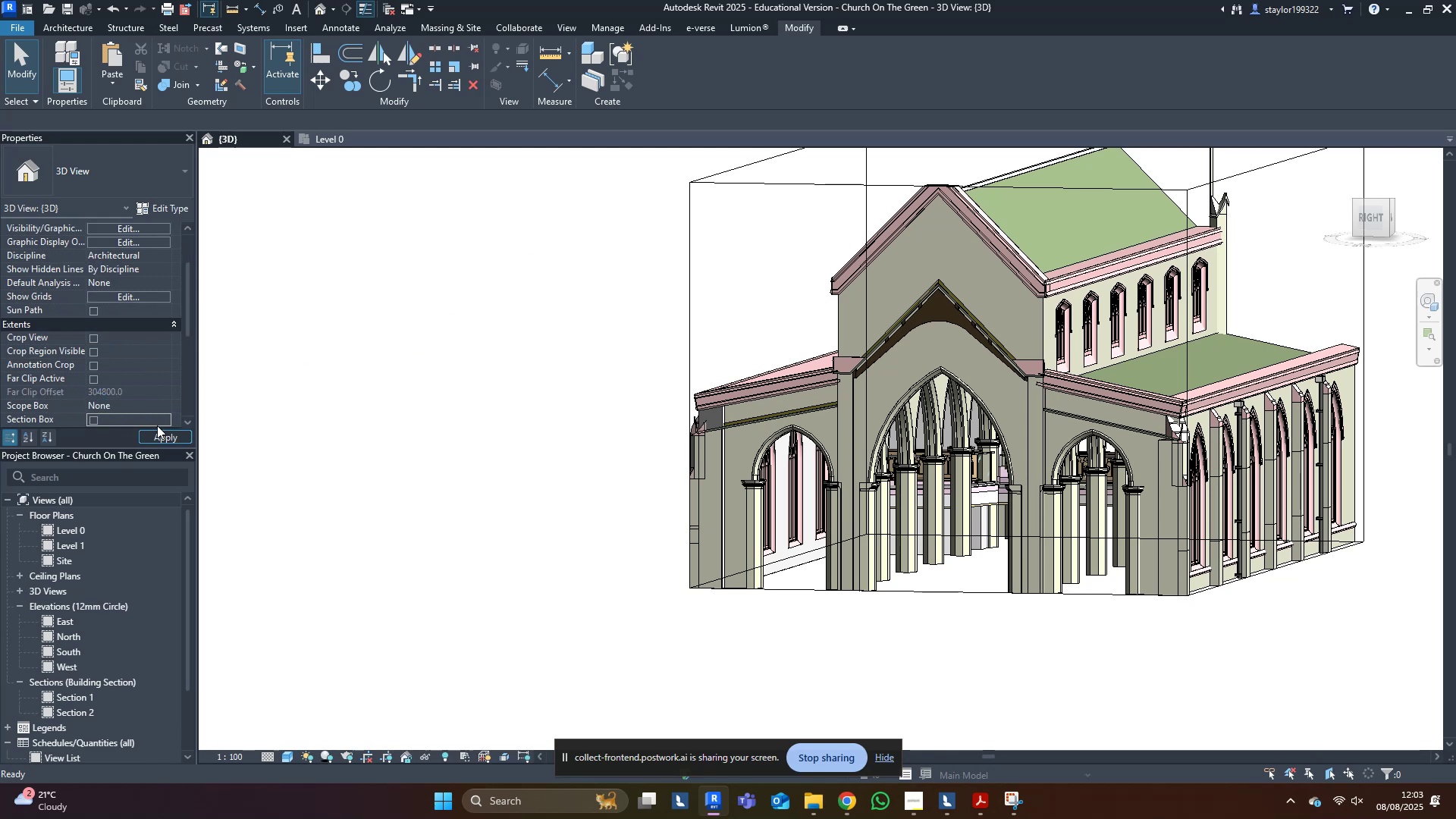 
double_click([189, 444])
 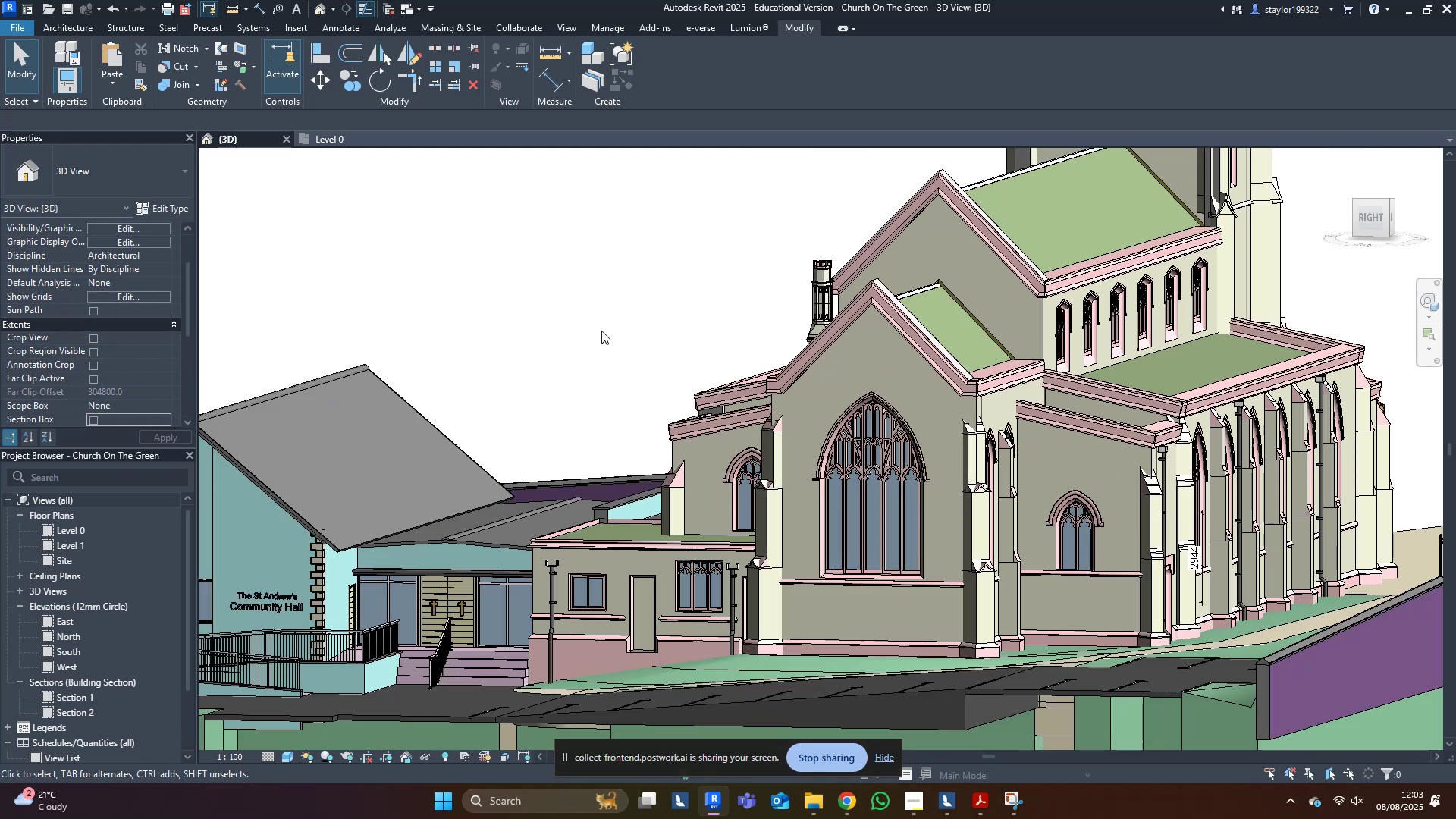 
middle_click([611, 328])
 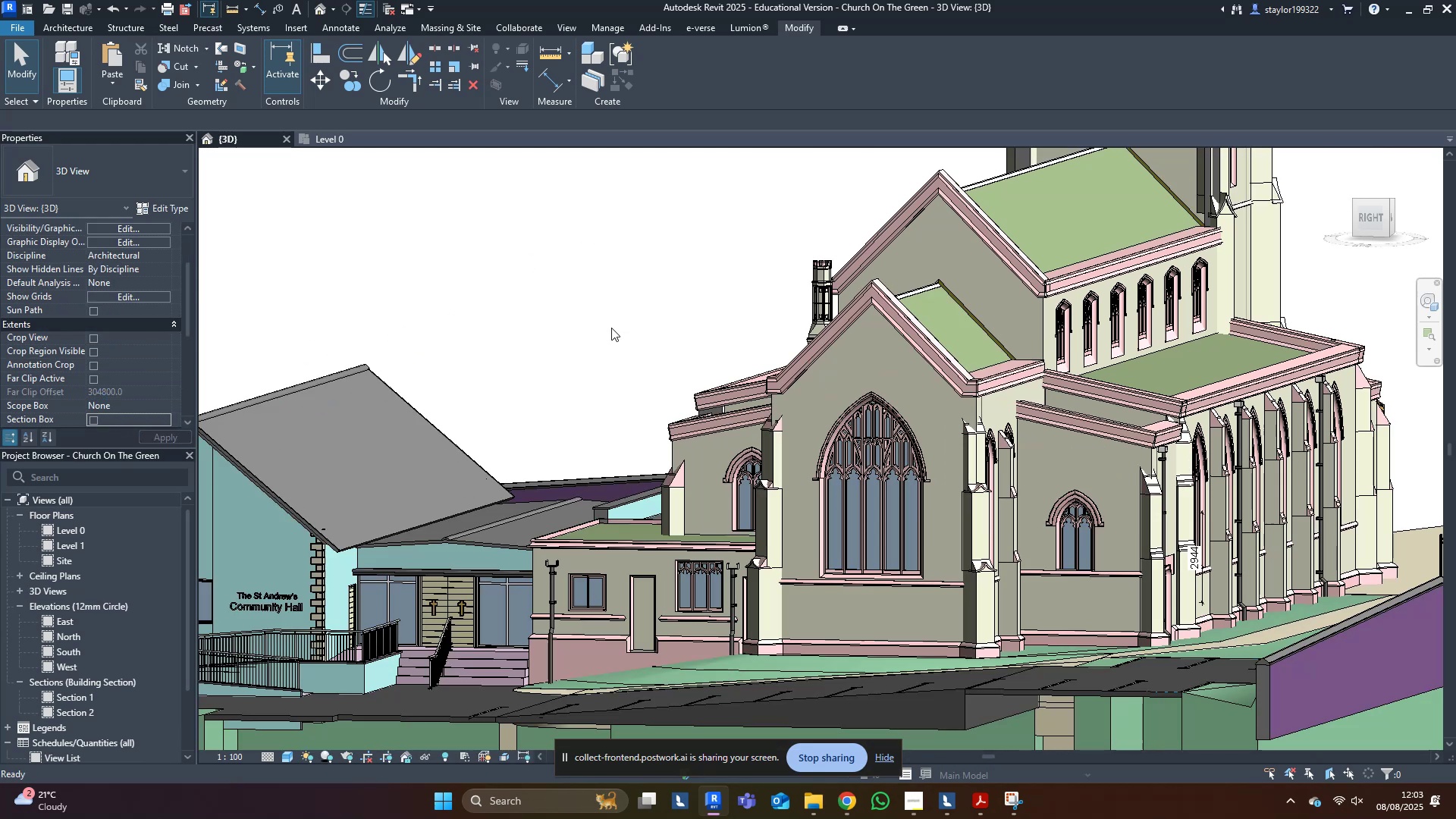 
key(Control+ControlLeft)
 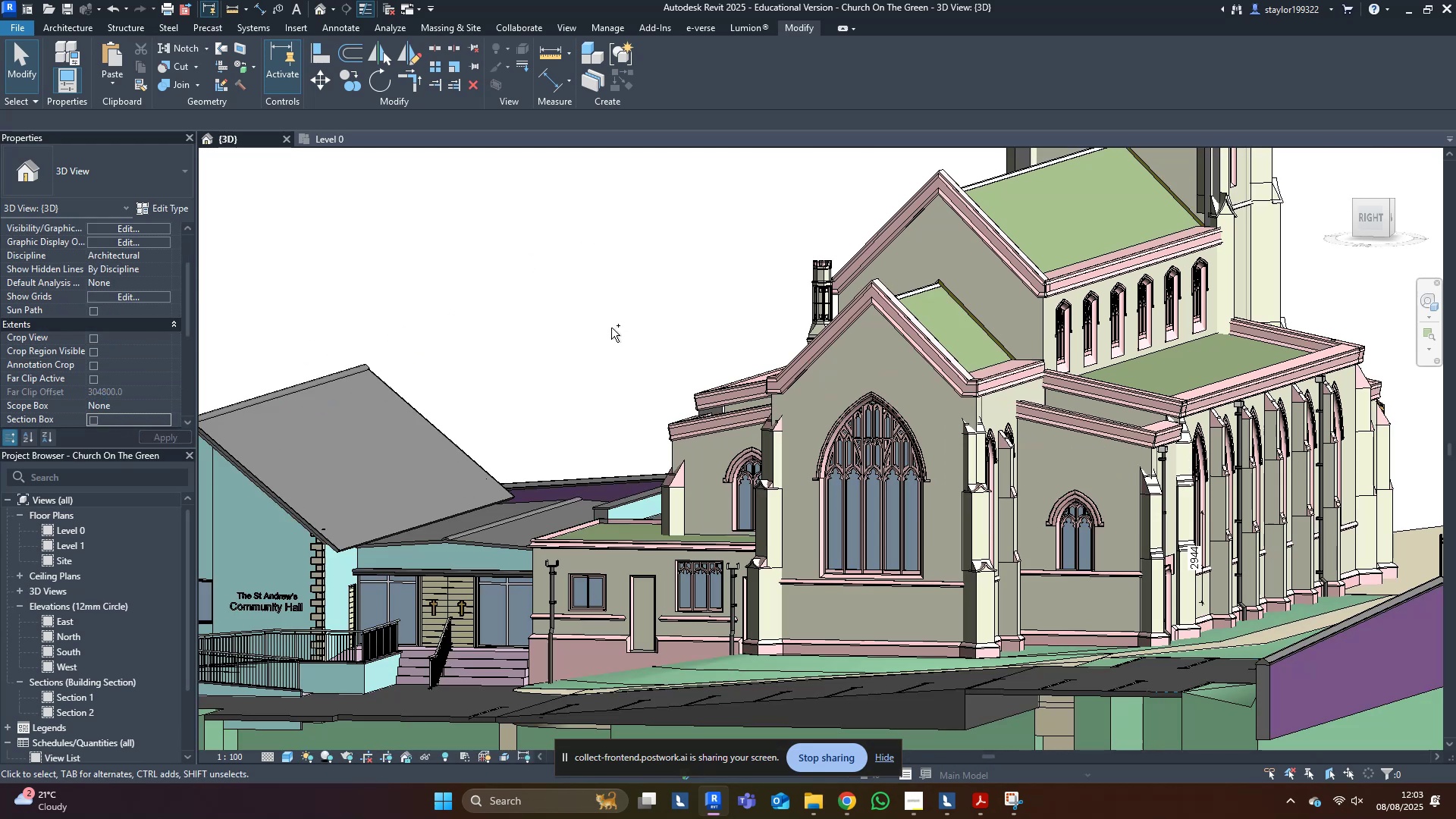 
key(Control+S)
 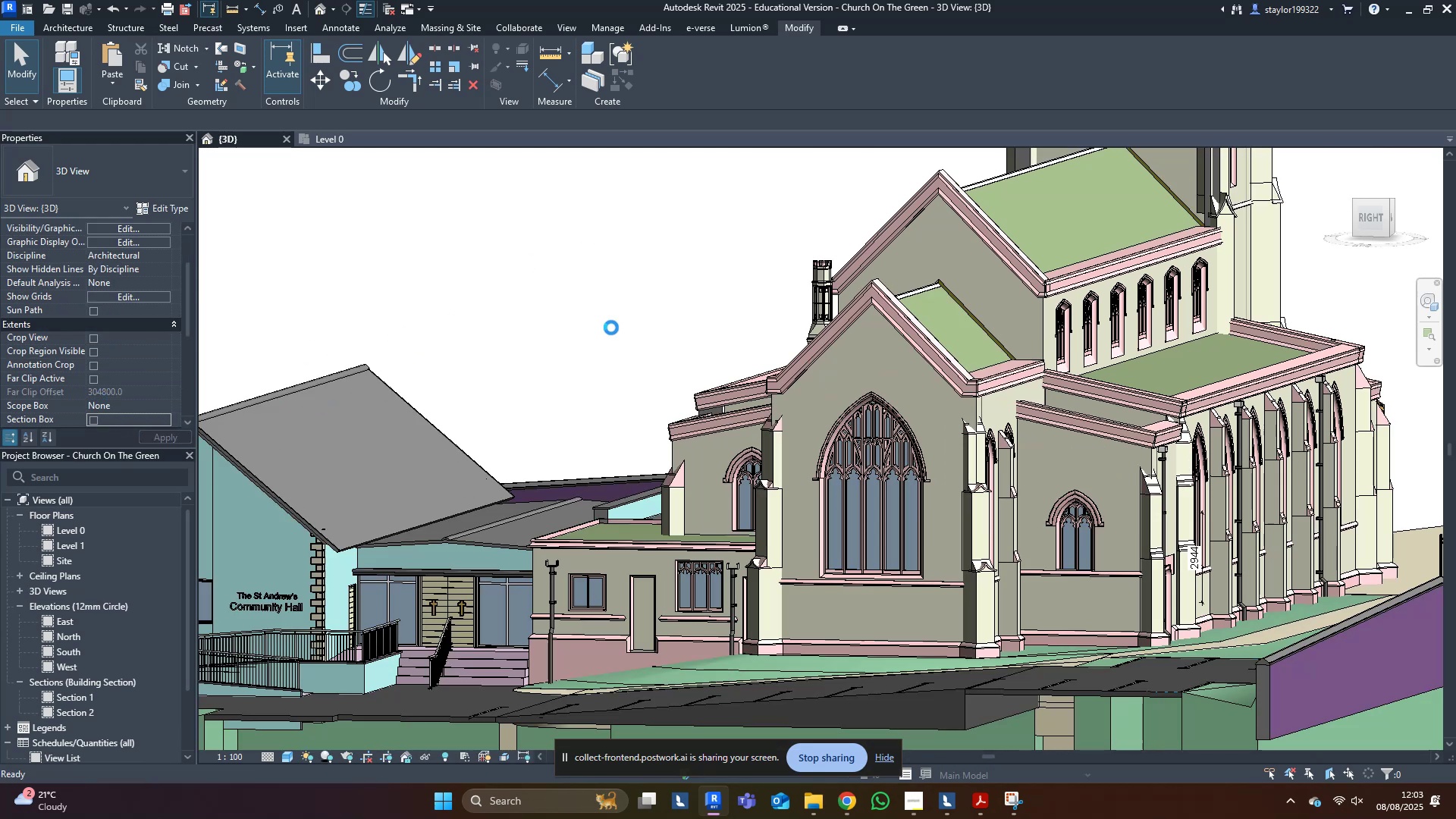 
middle_click([611, 328])
 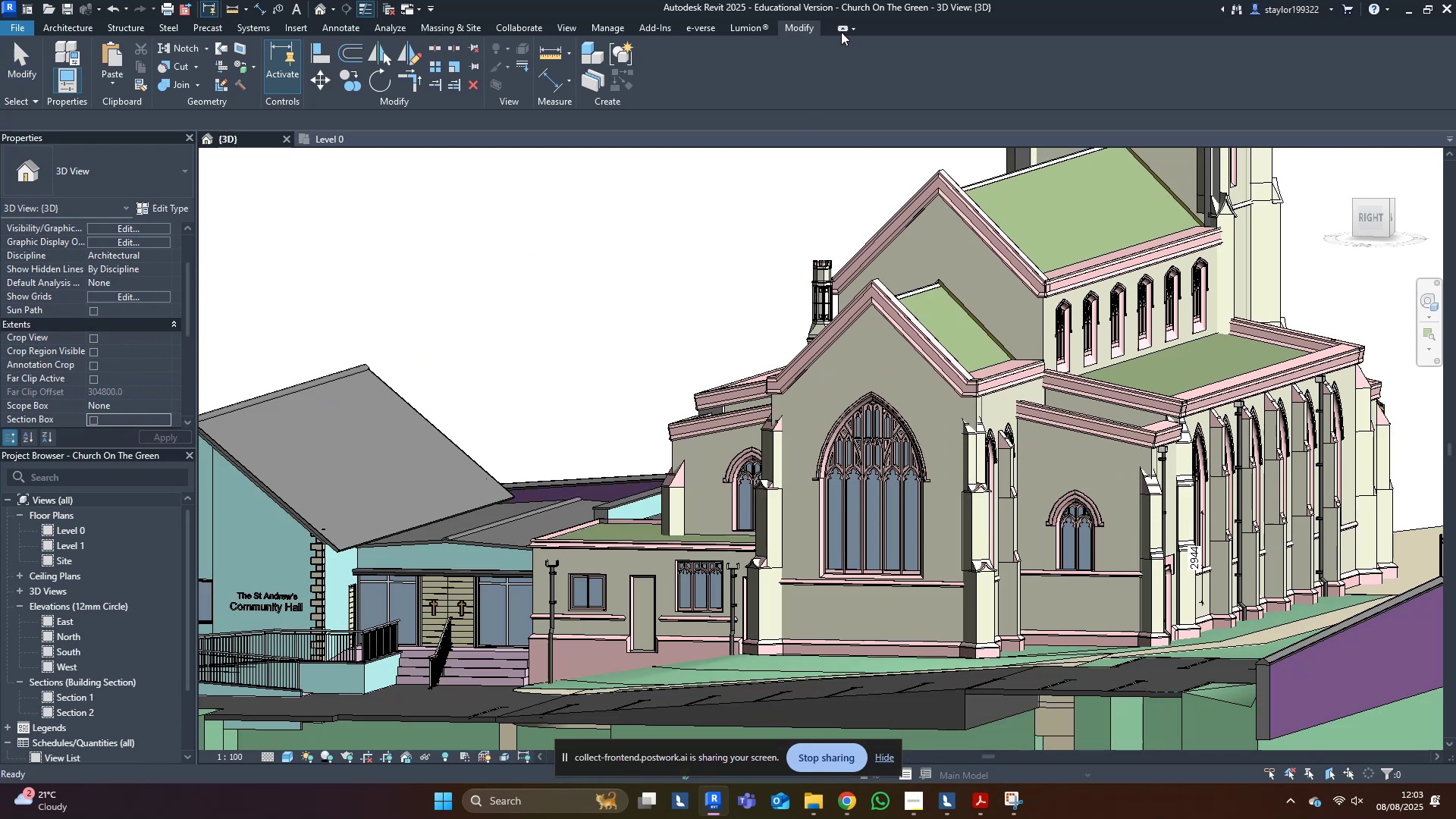 
left_click([745, 29])
 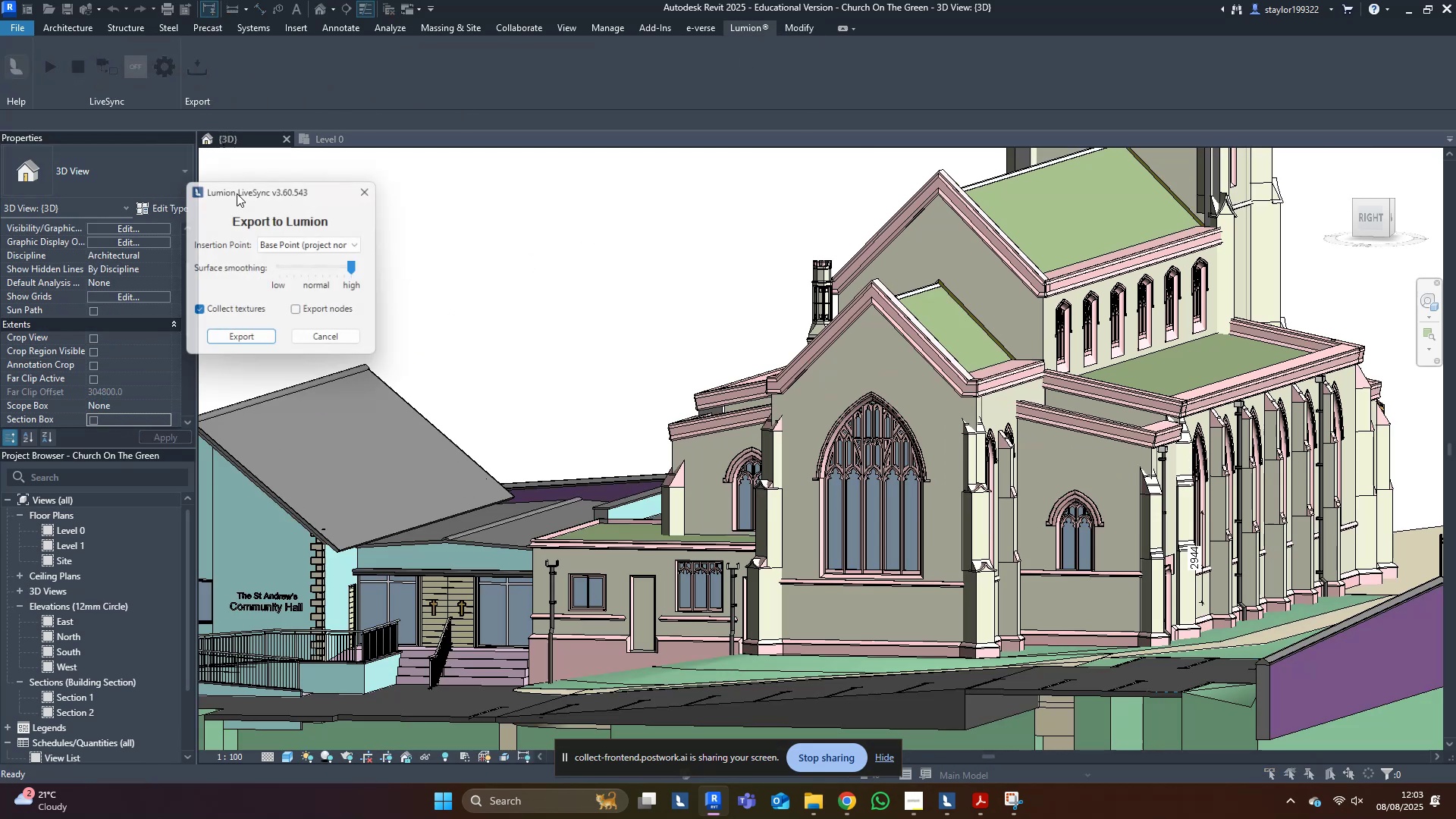 
left_click([266, 340])
 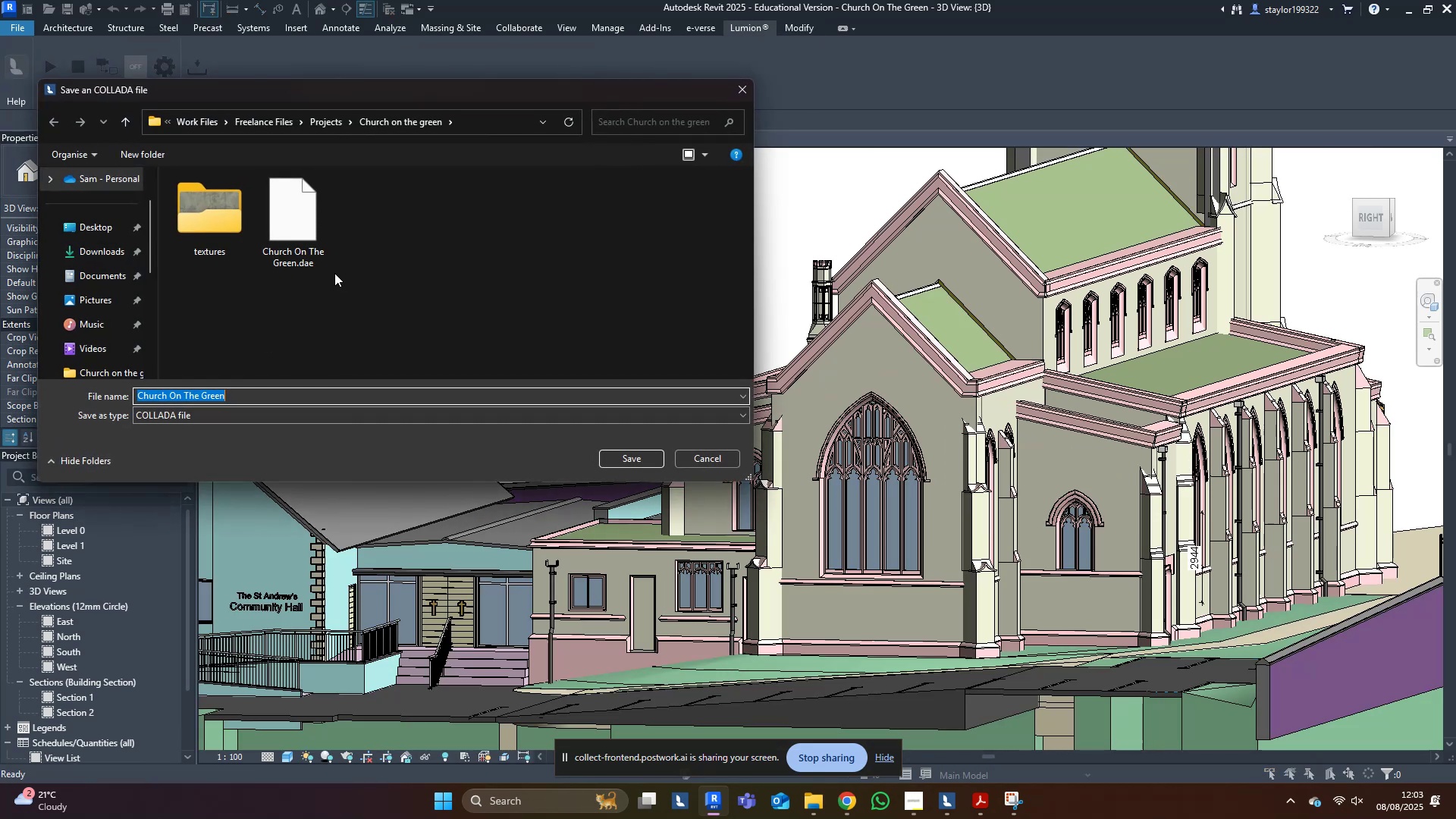 
left_click([288, 245])
 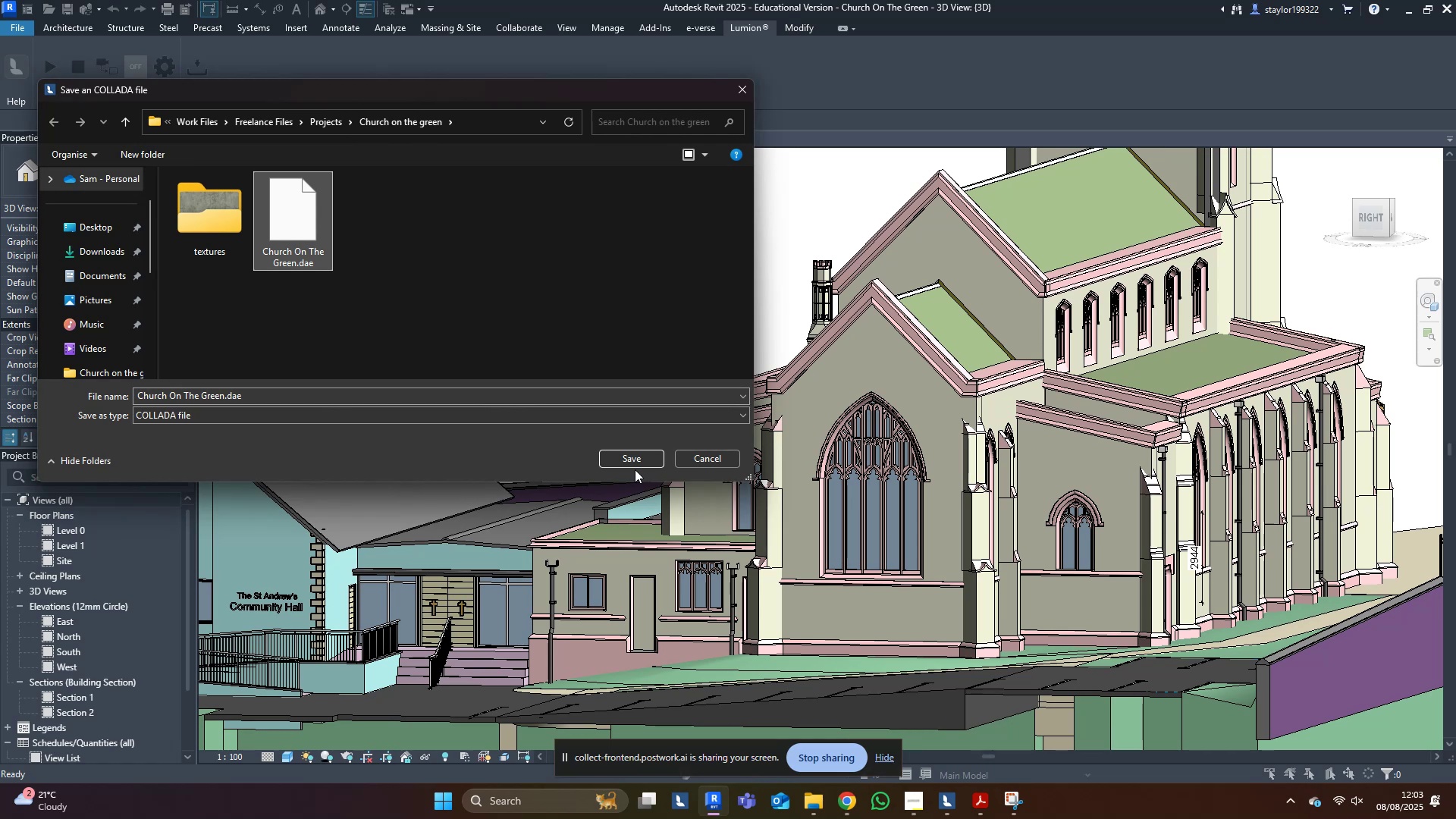 
double_click([639, 461])
 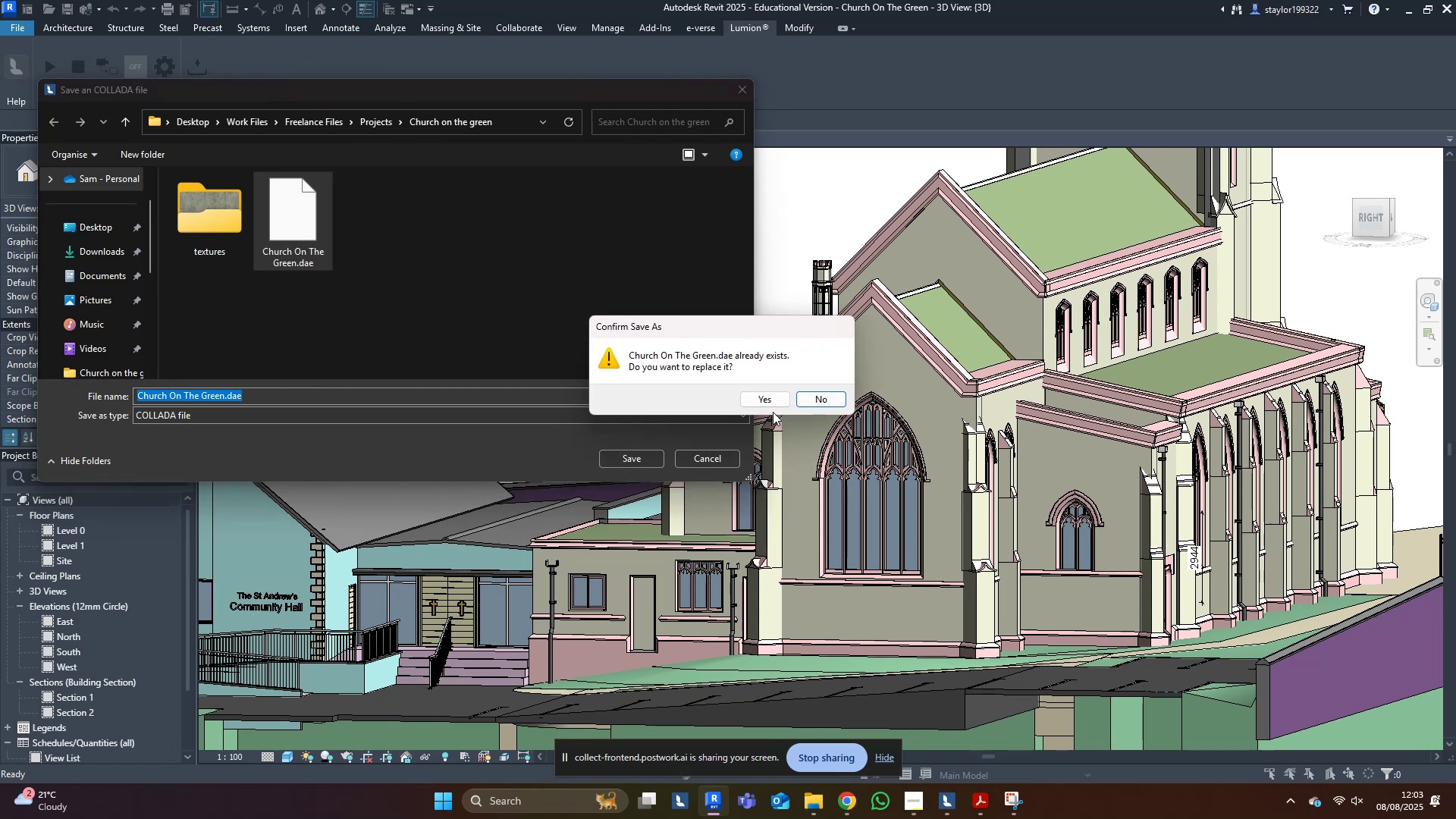 
left_click([767, 403])
 